 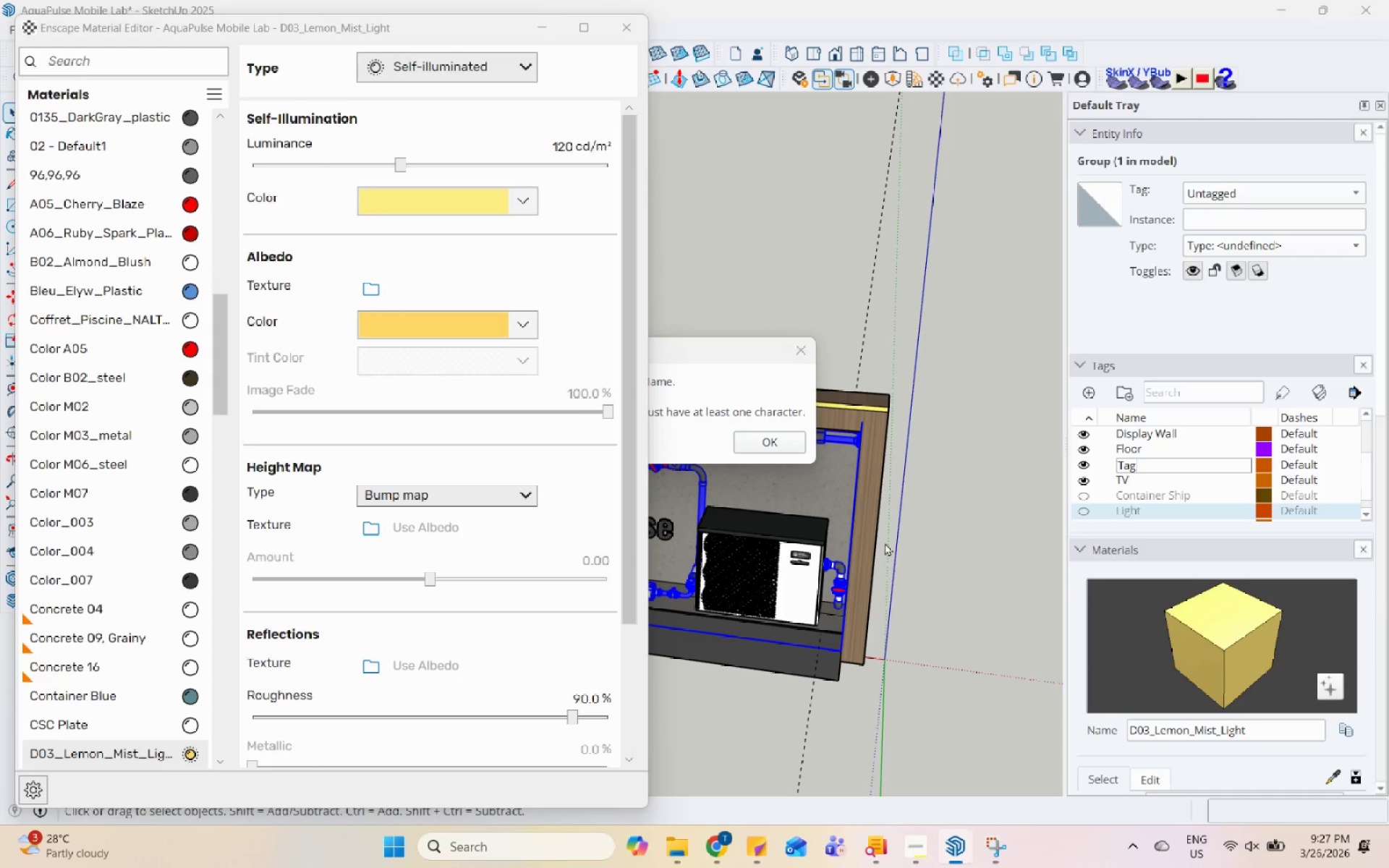 
left_click([773, 440])
 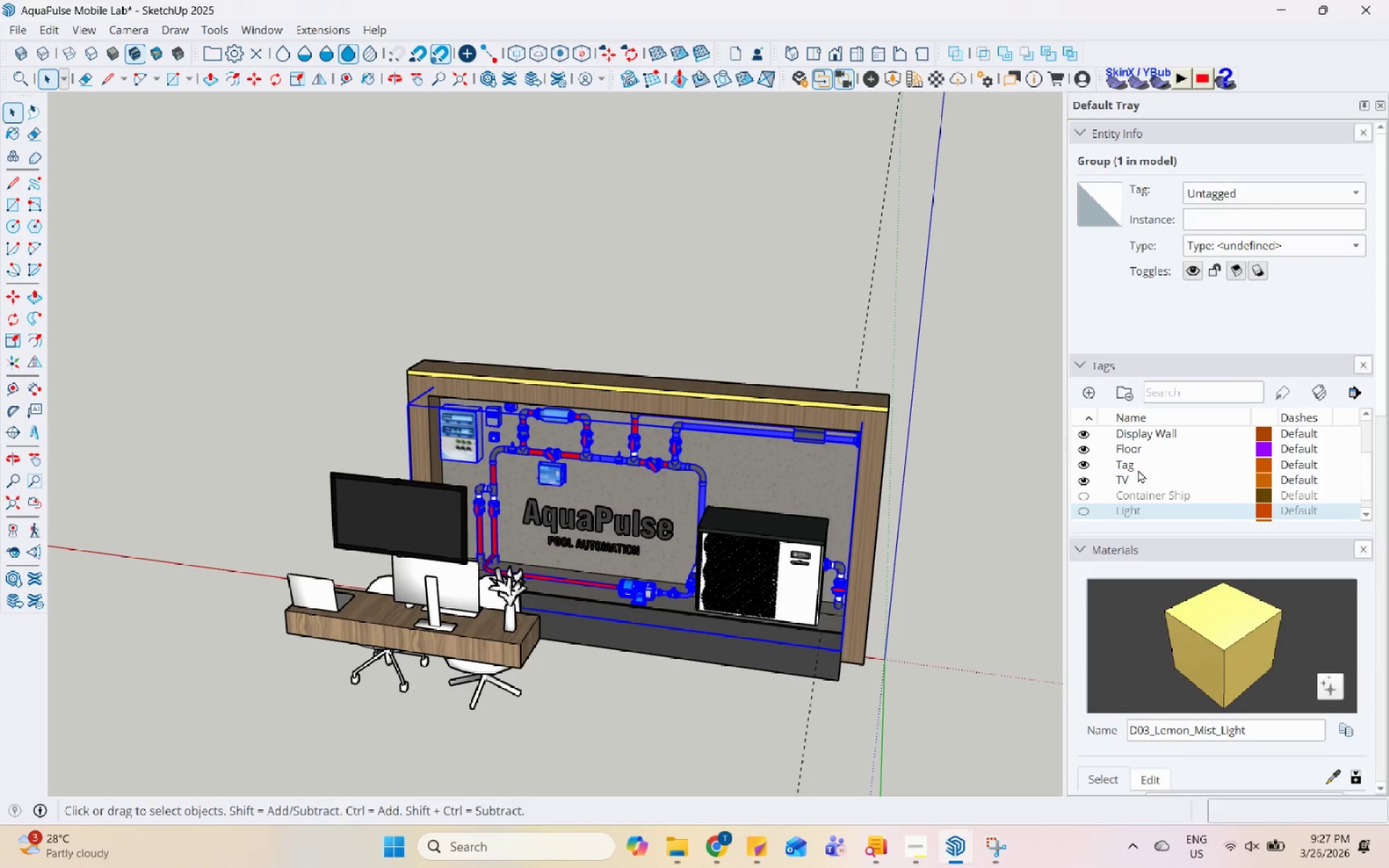 
double_click([1129, 467])
 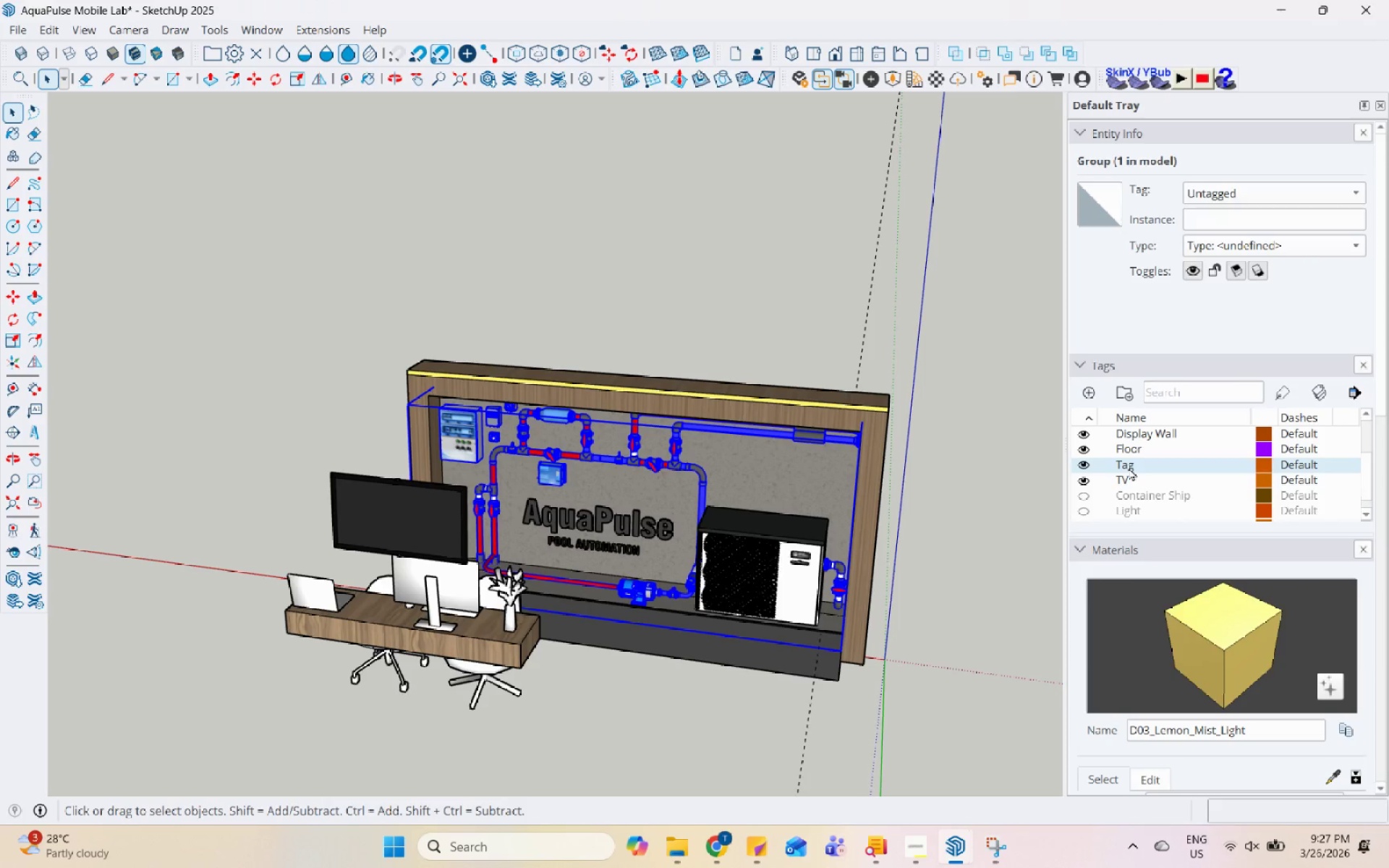 
triple_click([1129, 467])
 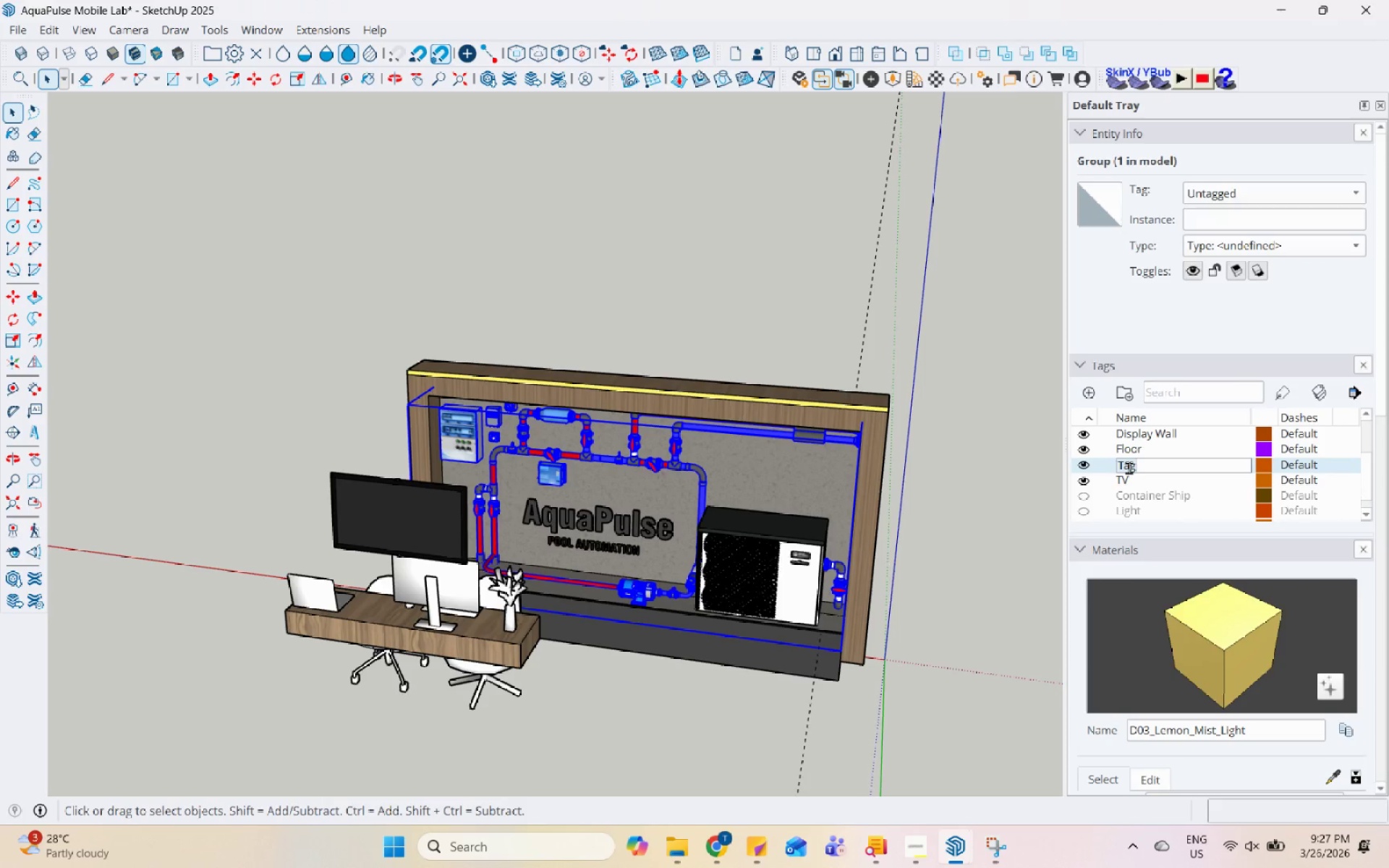 
key(Control+V)
 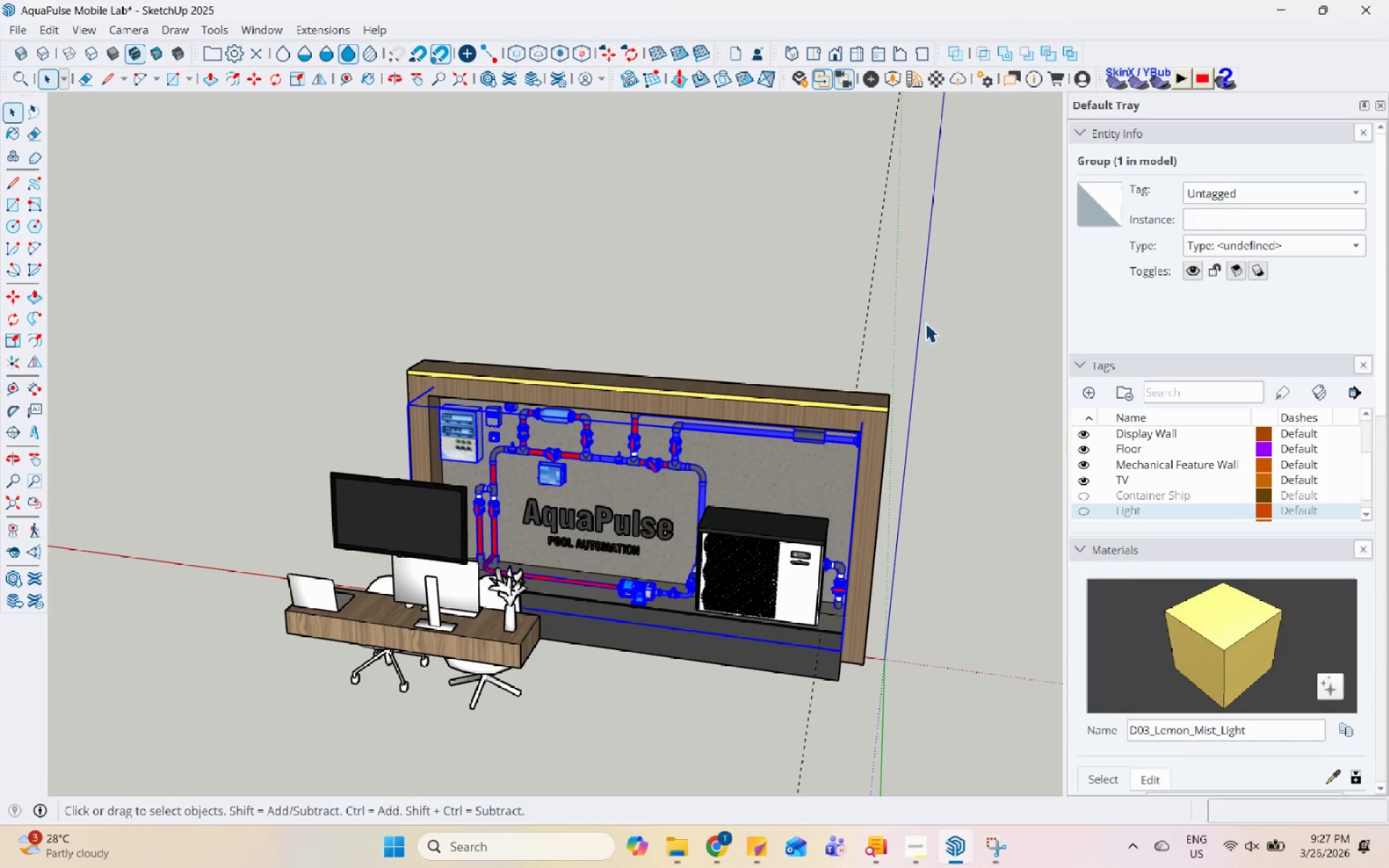 
left_click([925, 323])
 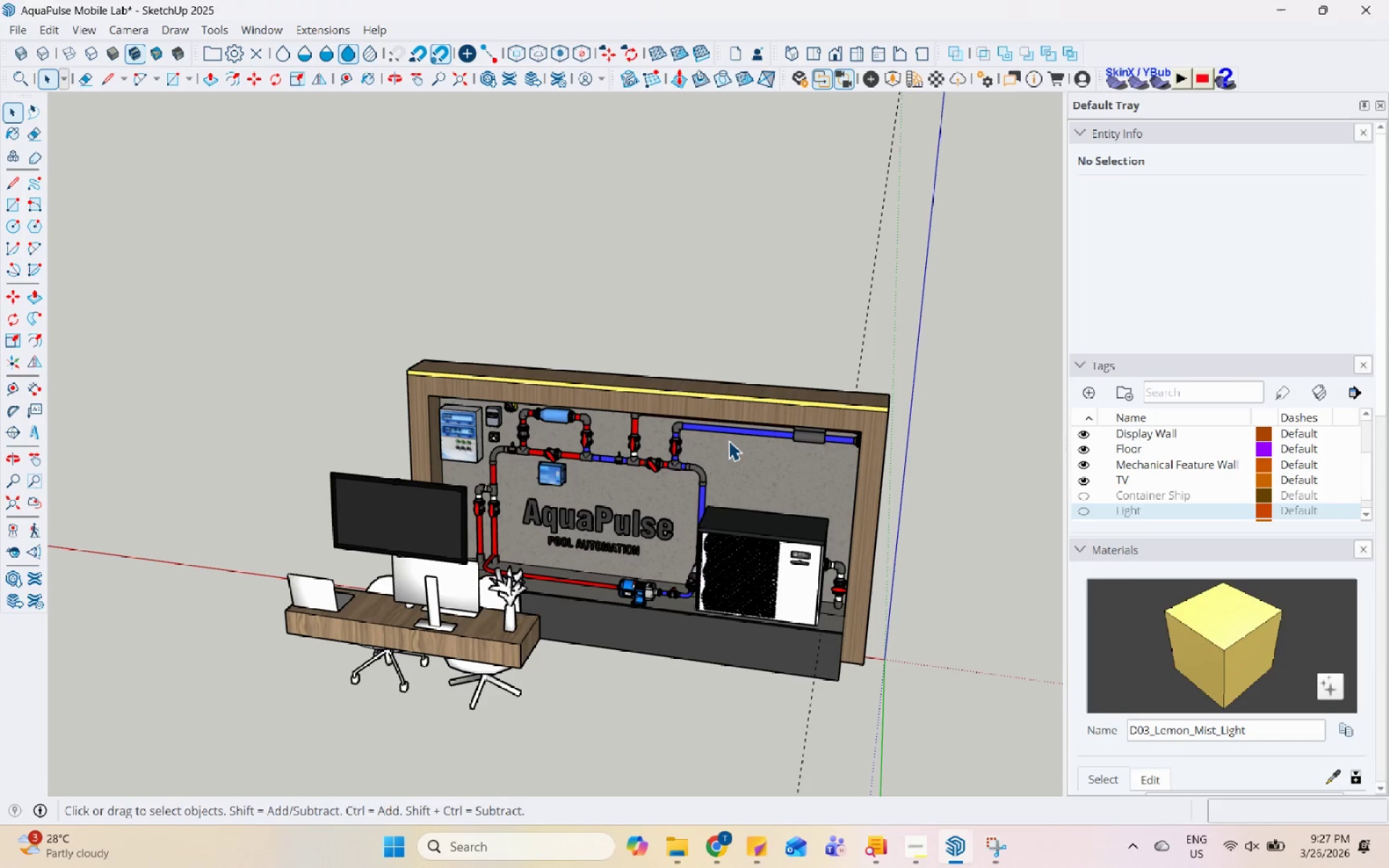 
left_click([735, 433])
 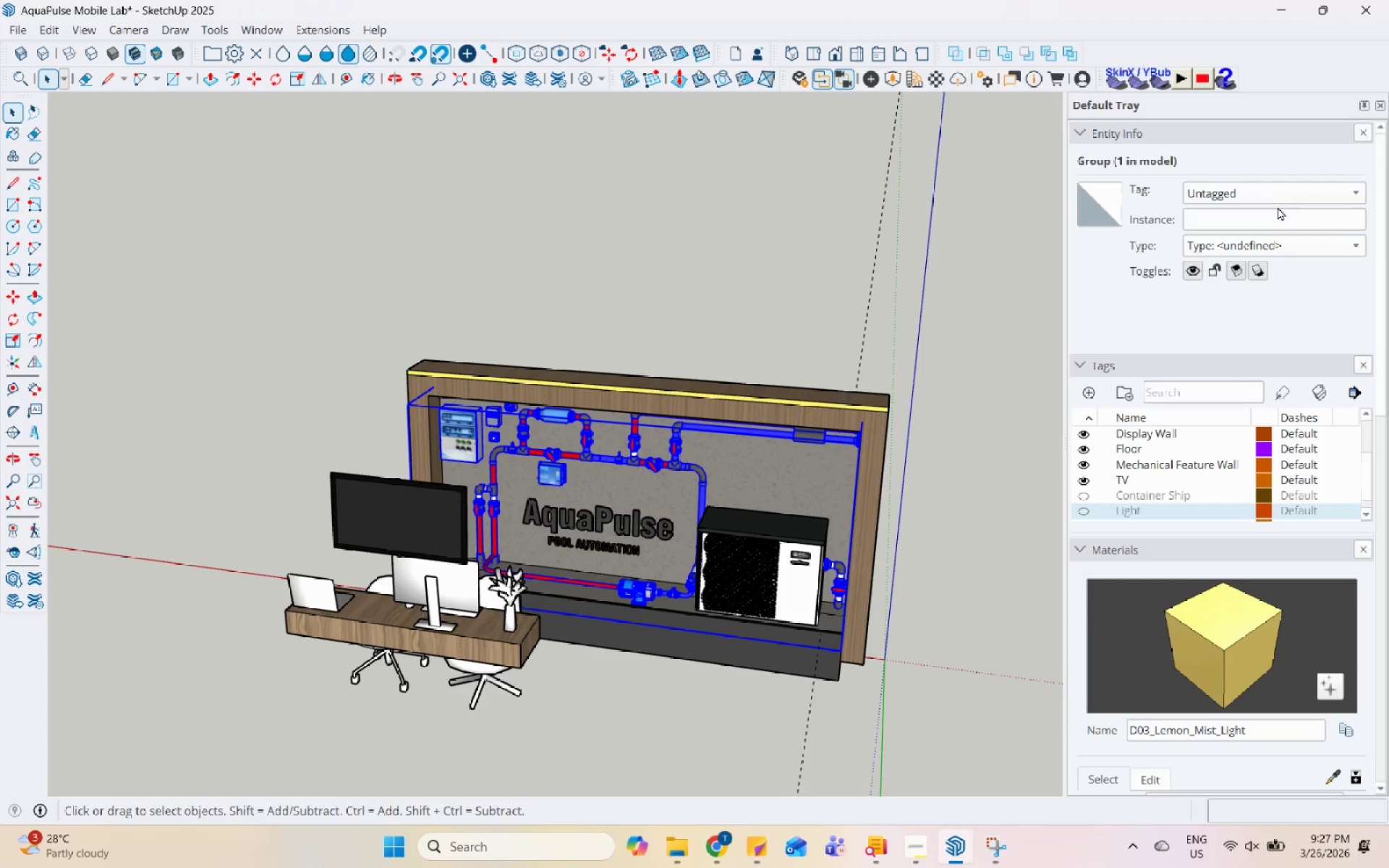 
left_click([1278, 197])
 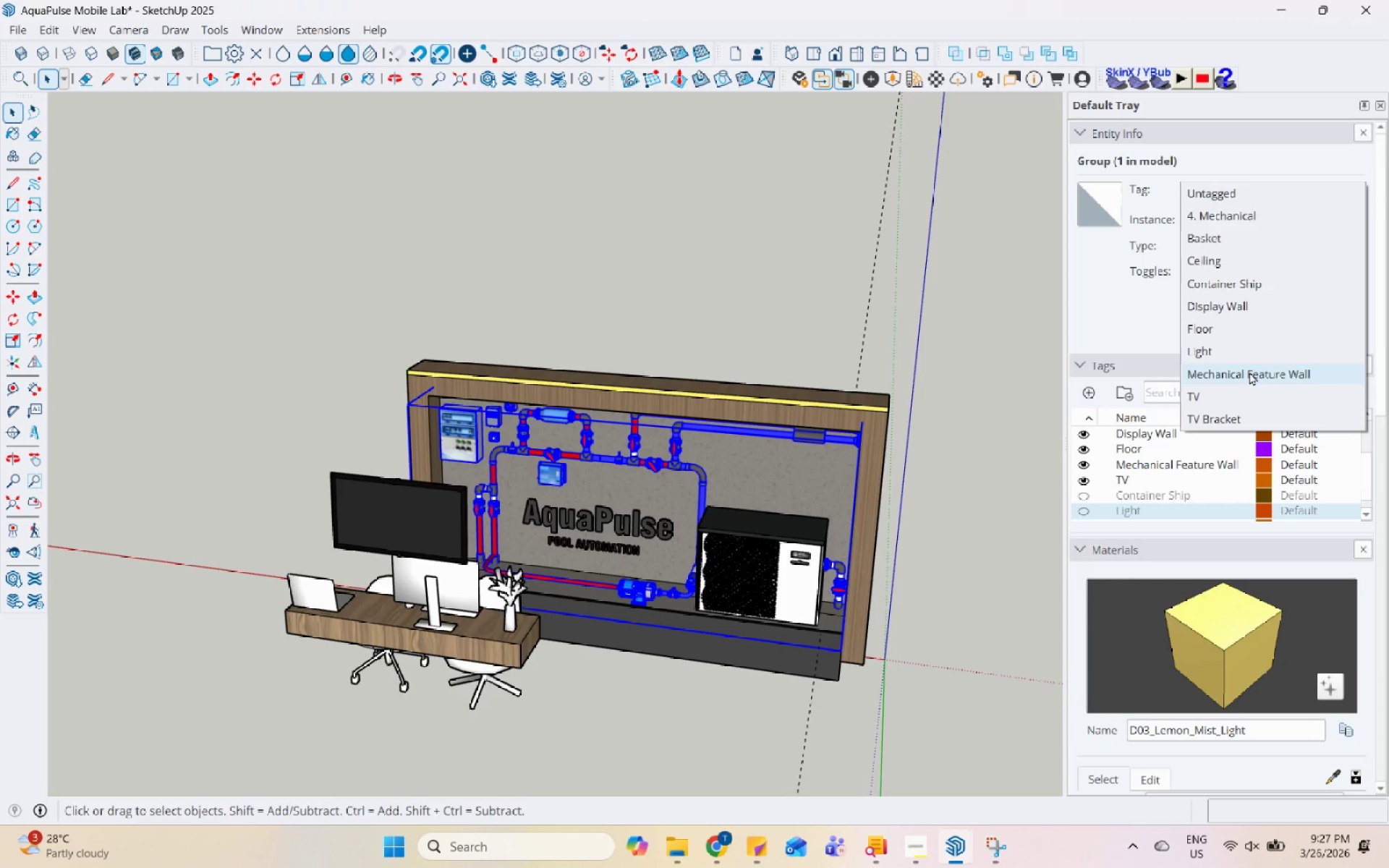 
left_click([1248, 375])
 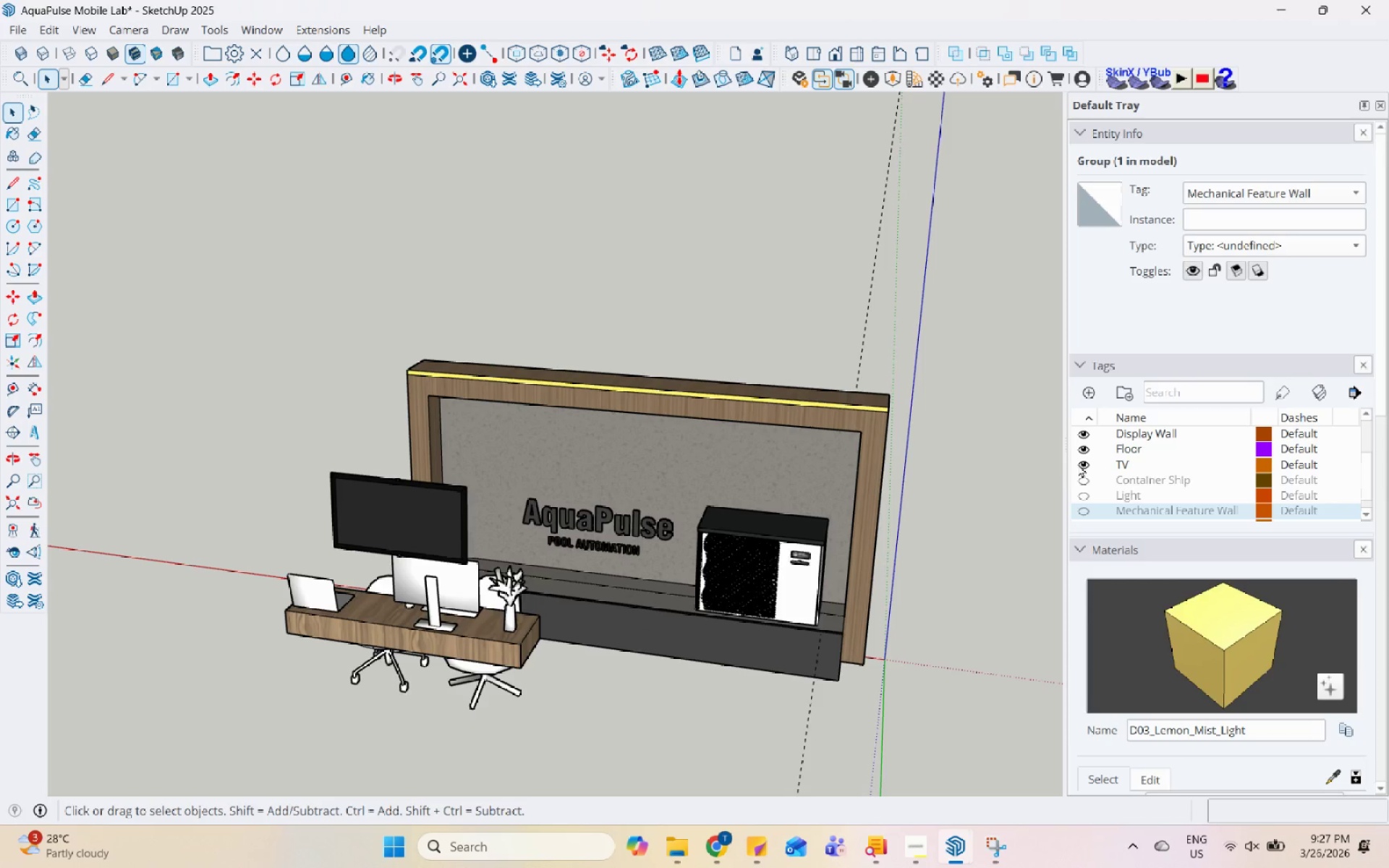 
left_click([650, 527])
 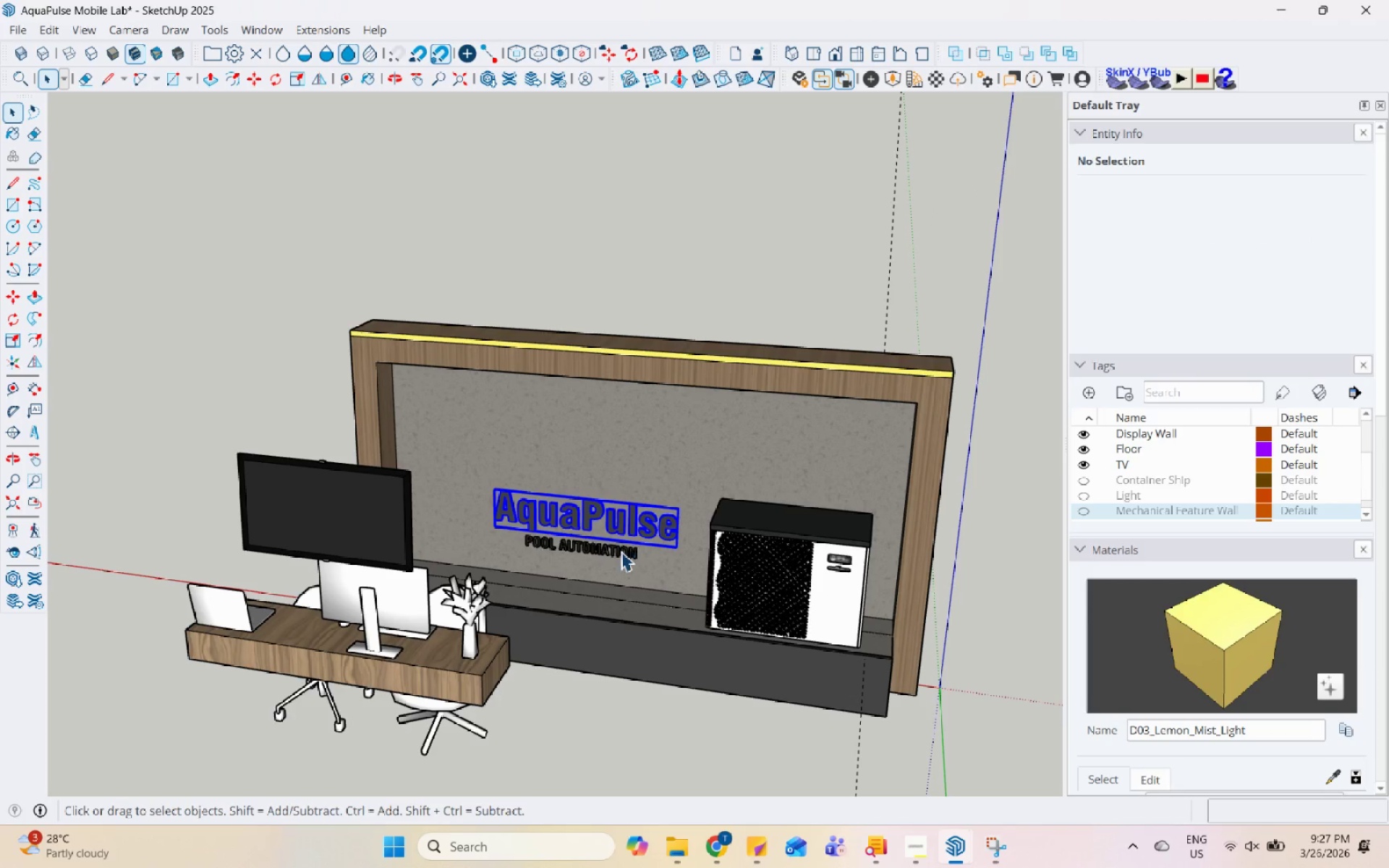 
scroll: coordinate [650, 539], scroll_direction: up, amount: 2.0
 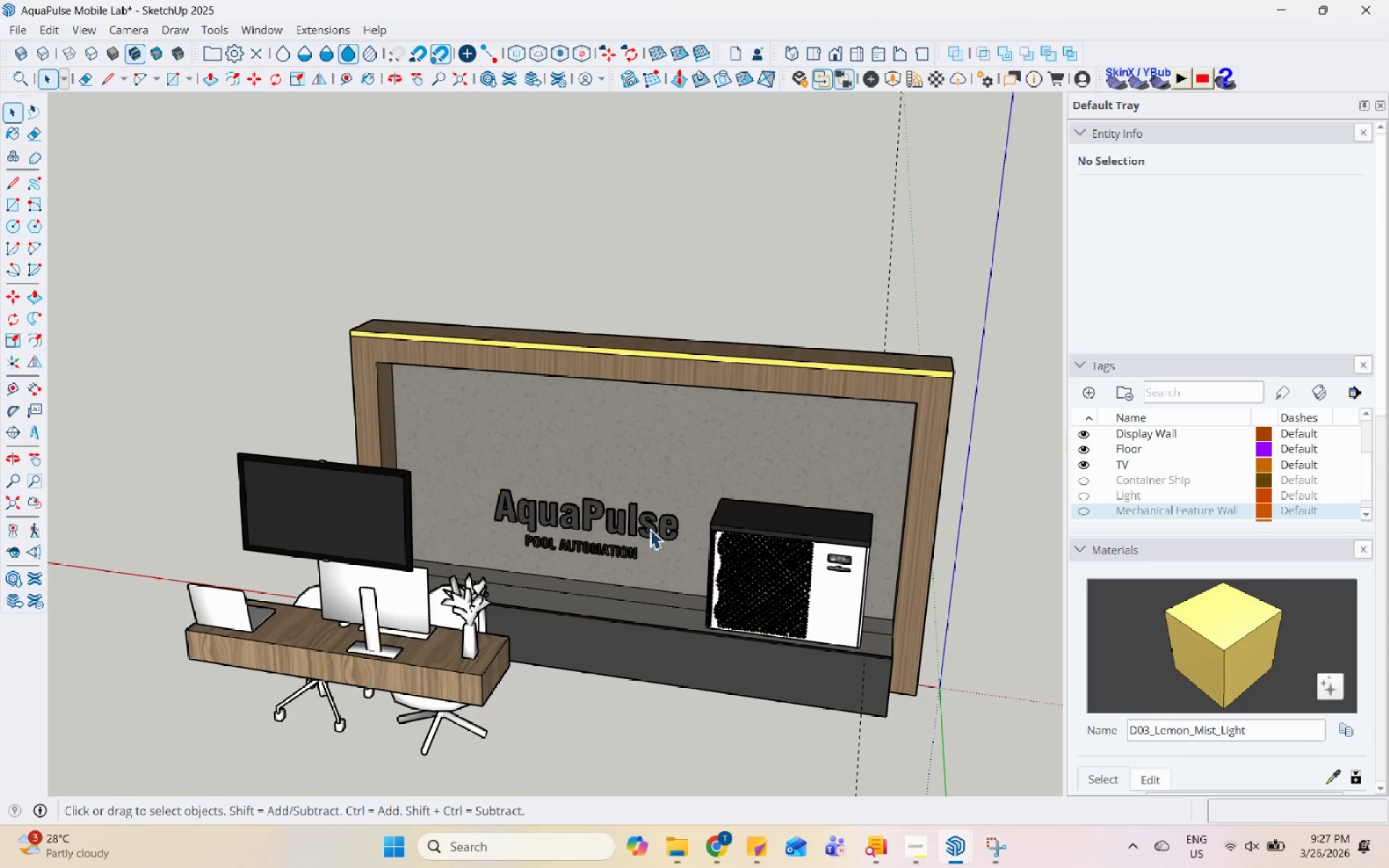 
hold_key(key=ControlLeft, duration=0.59)
left_click([620, 551])
 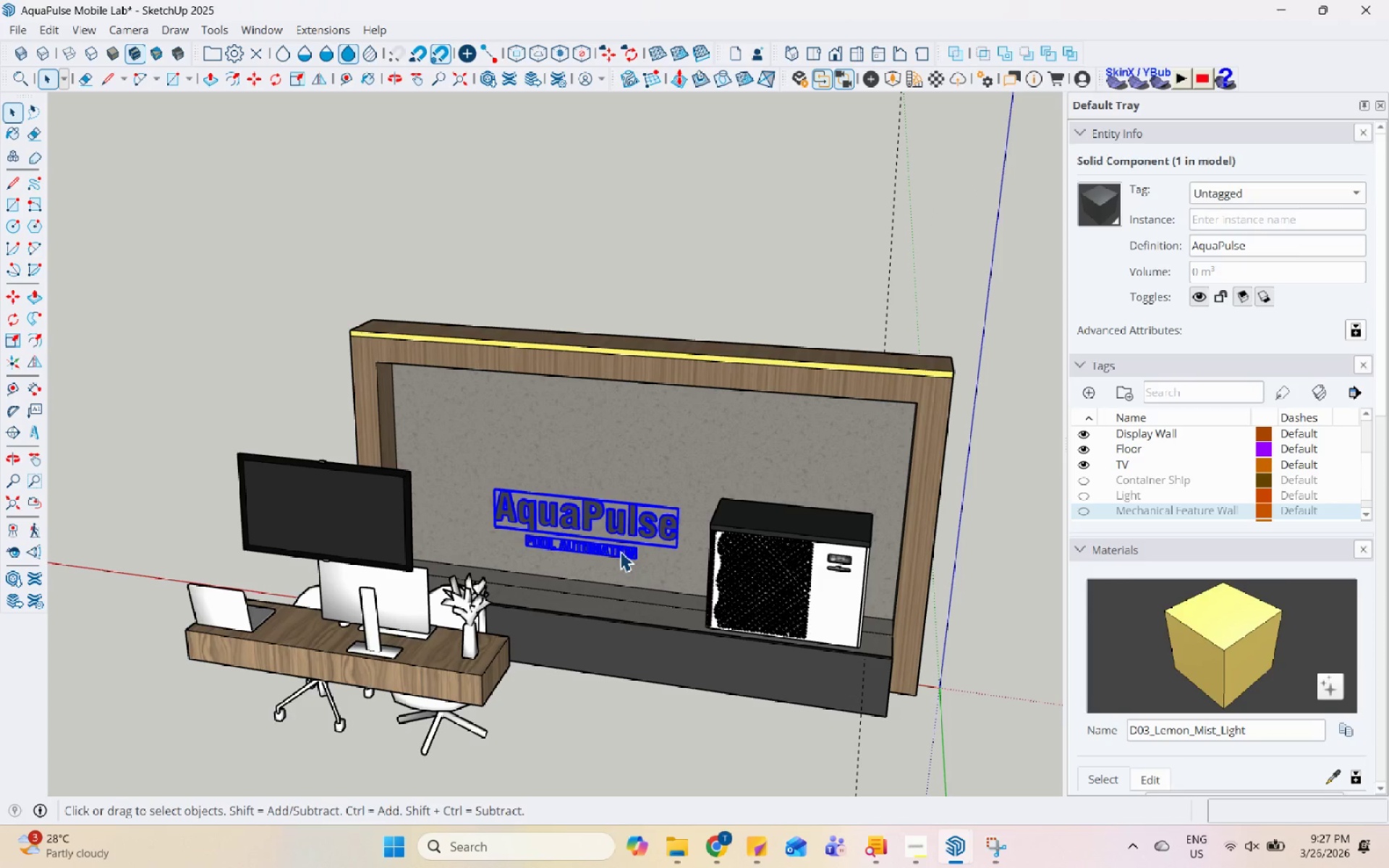 
right_click([620, 551])
 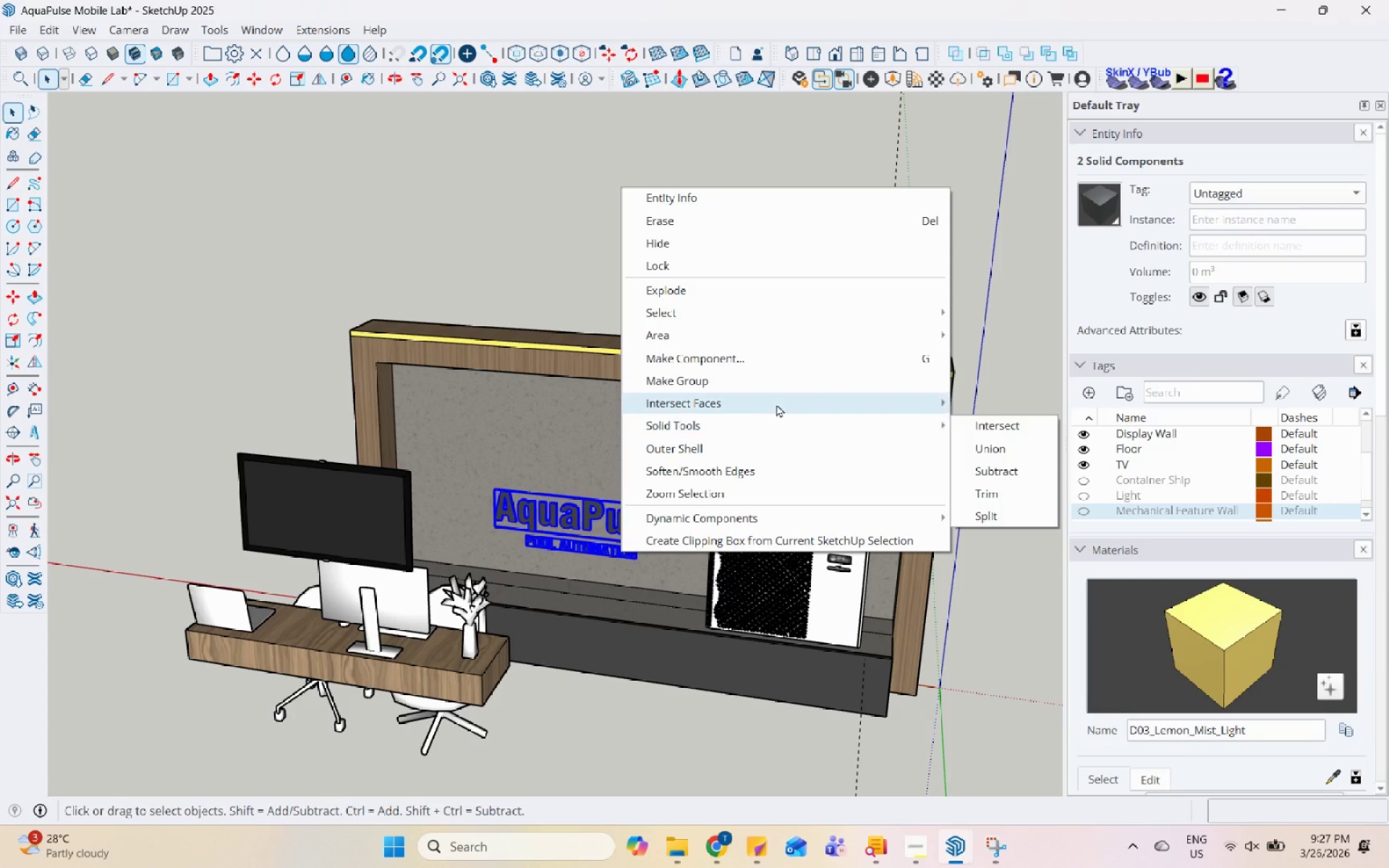 
left_click([793, 374])
 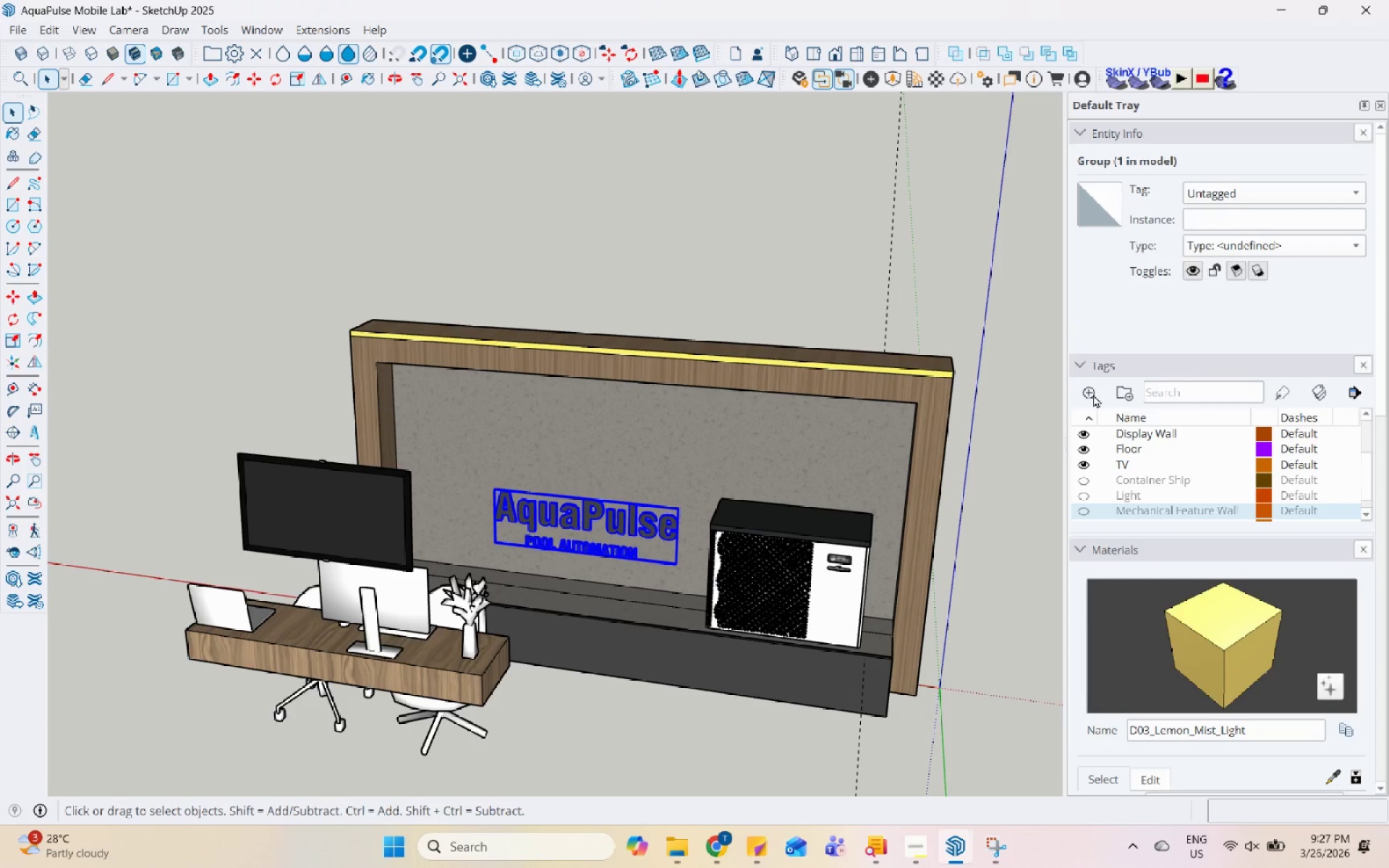 
left_click([1093, 394])
 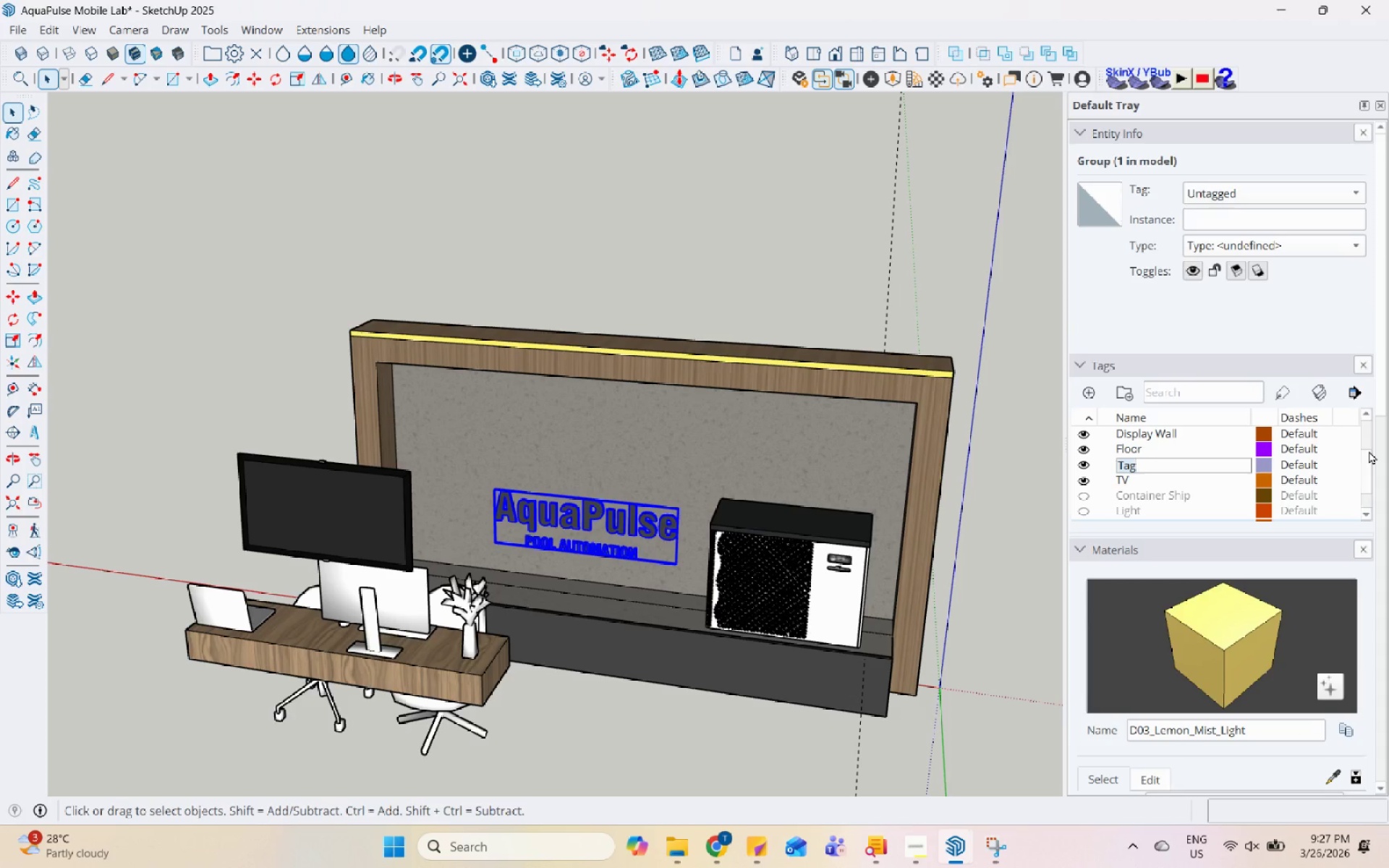 
type(Signage)
 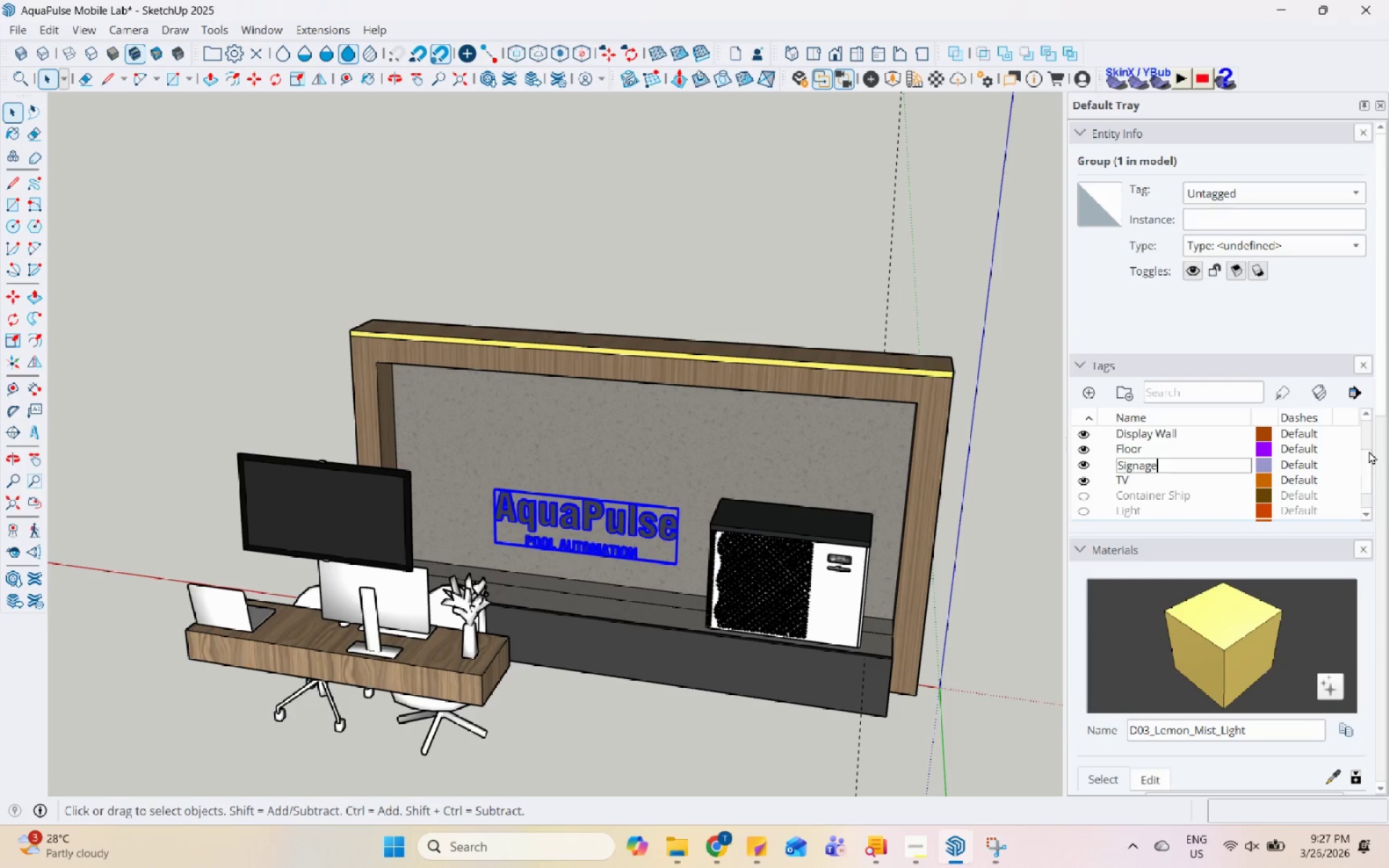 
key(Enter)
 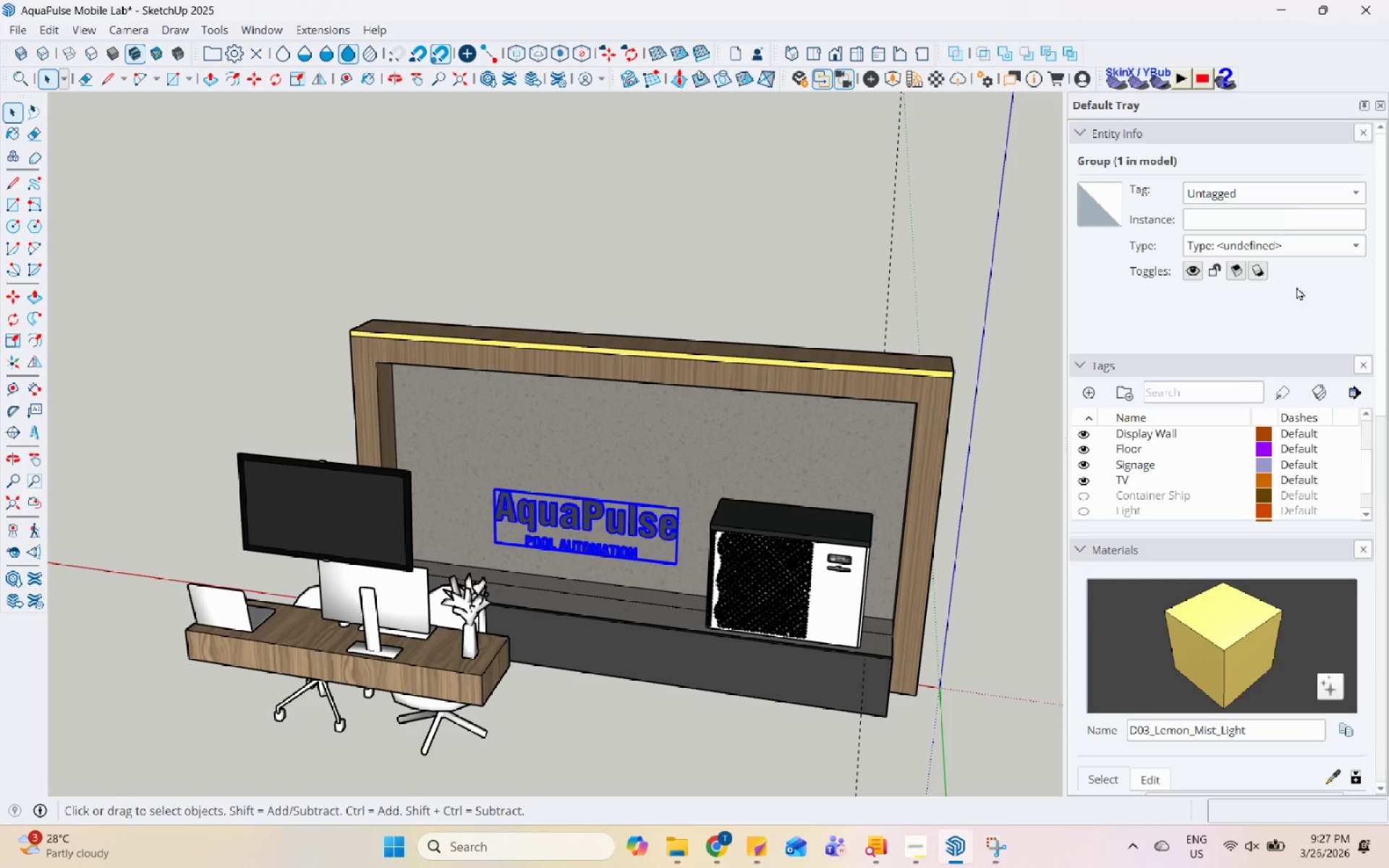 
left_click([1290, 192])
 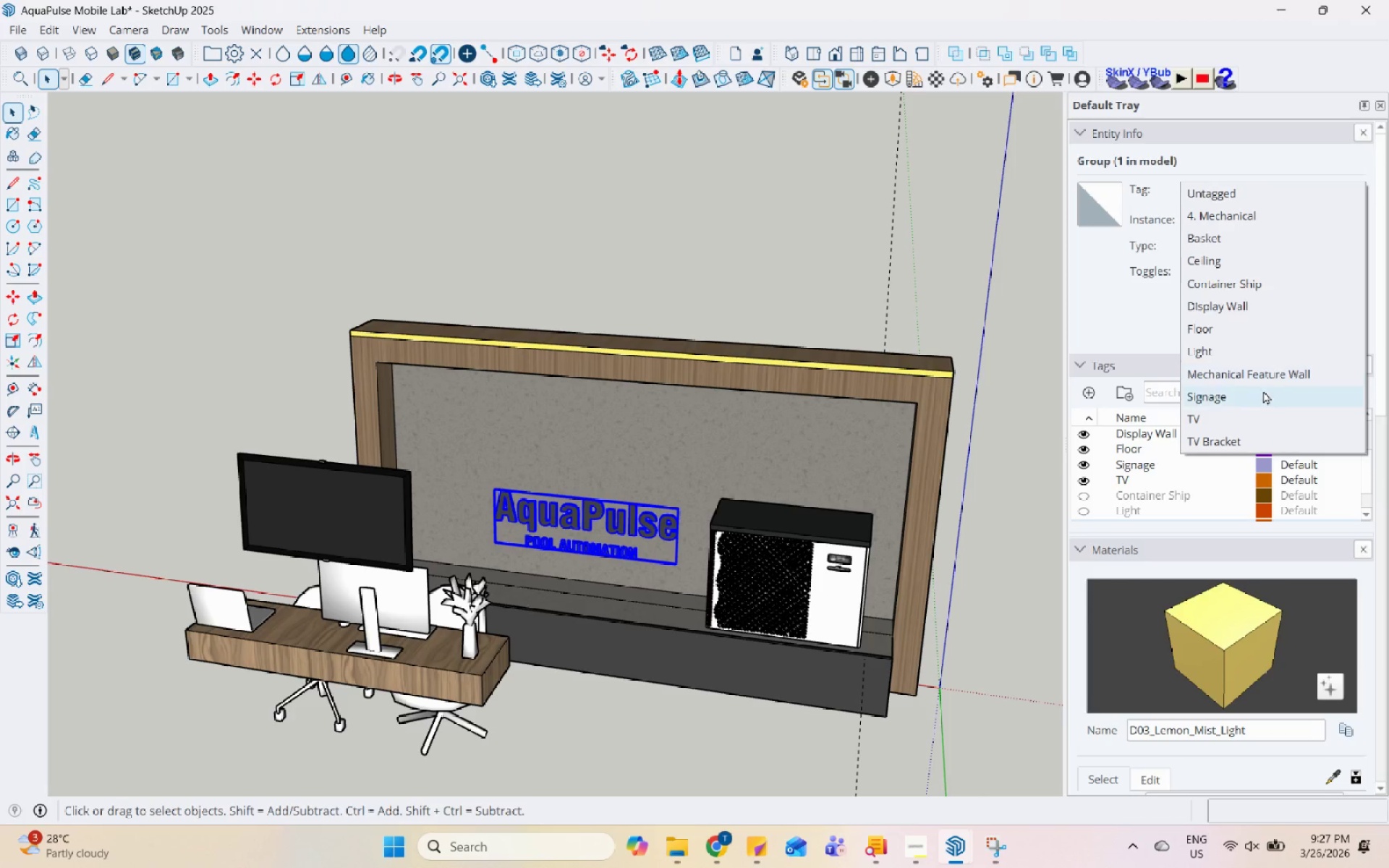 
left_click([1262, 393])
 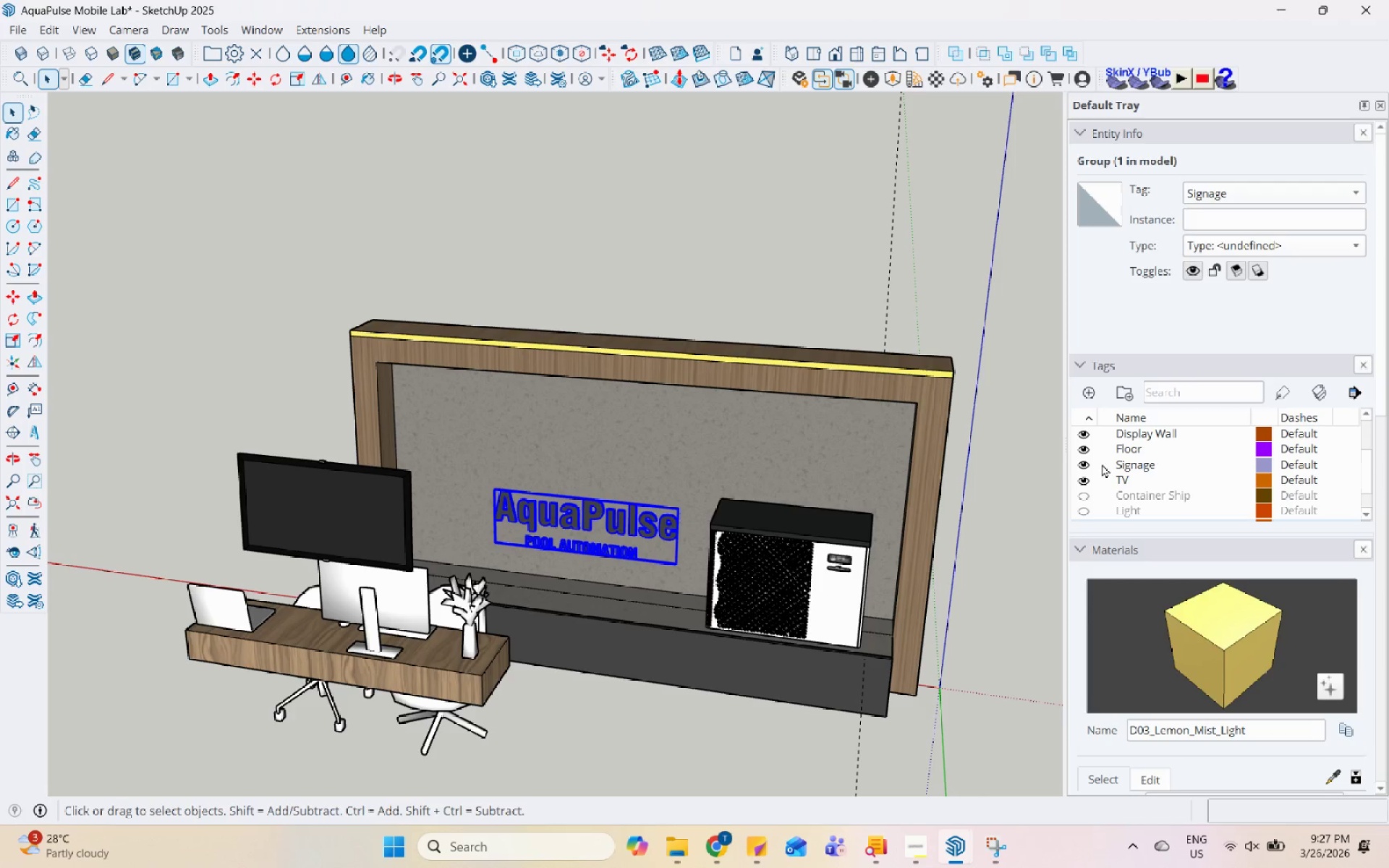 
left_click([1085, 461])
 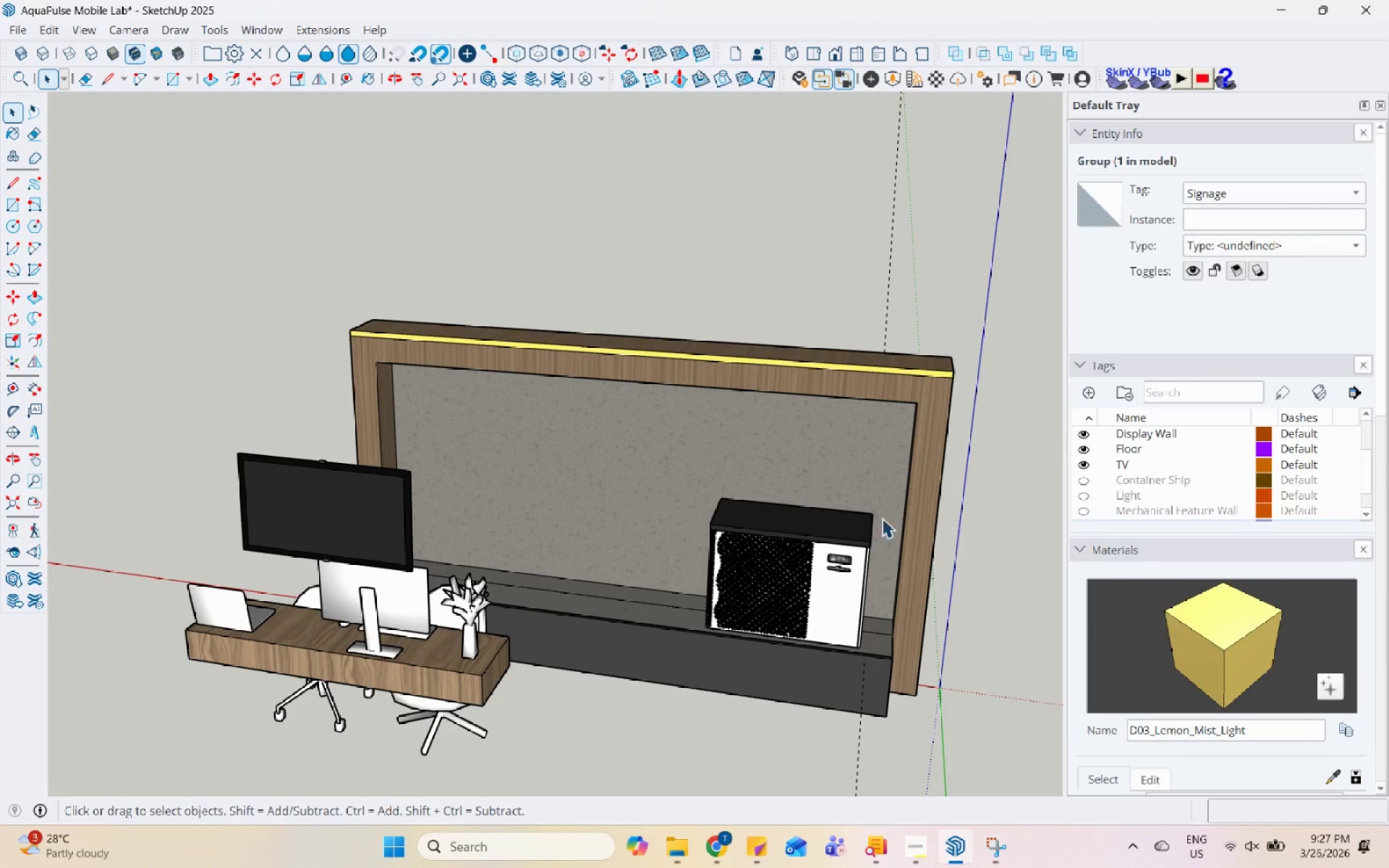 
left_click([832, 534])
 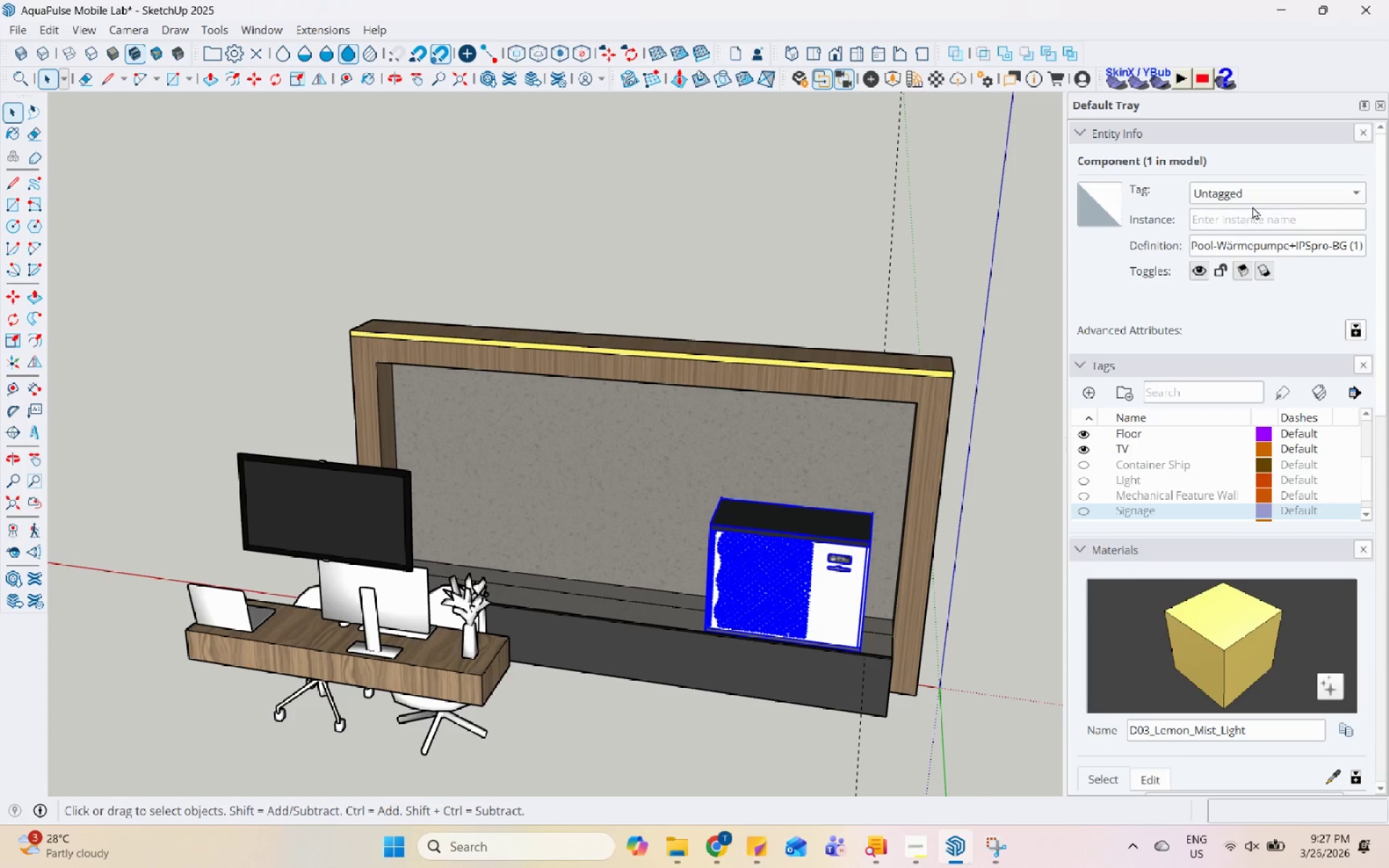 
left_click([1262, 191])
 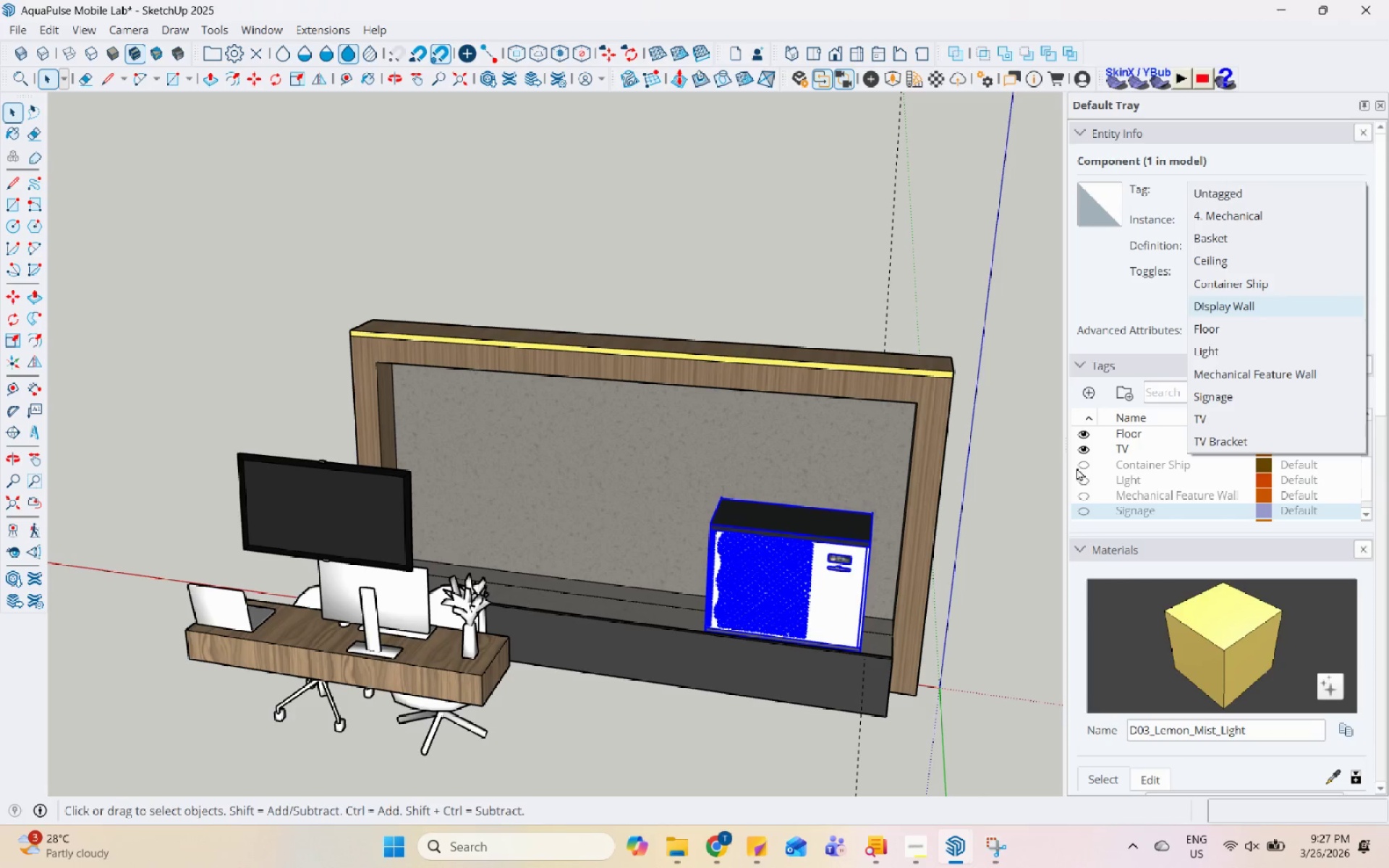 
wait(5.62)
 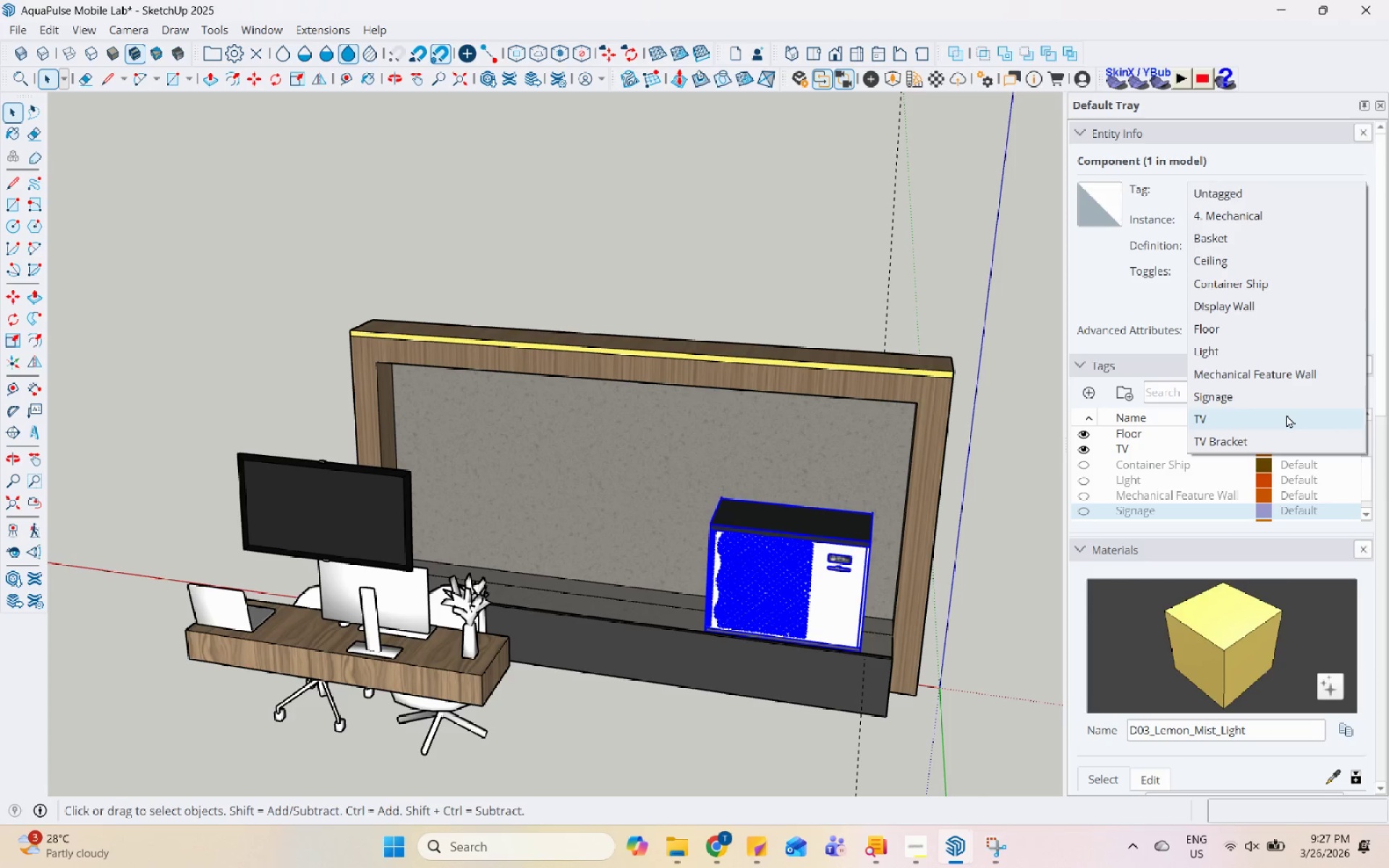 
hold_key(key=ControlLeft, duration=0.82)
left_click([779, 409])
 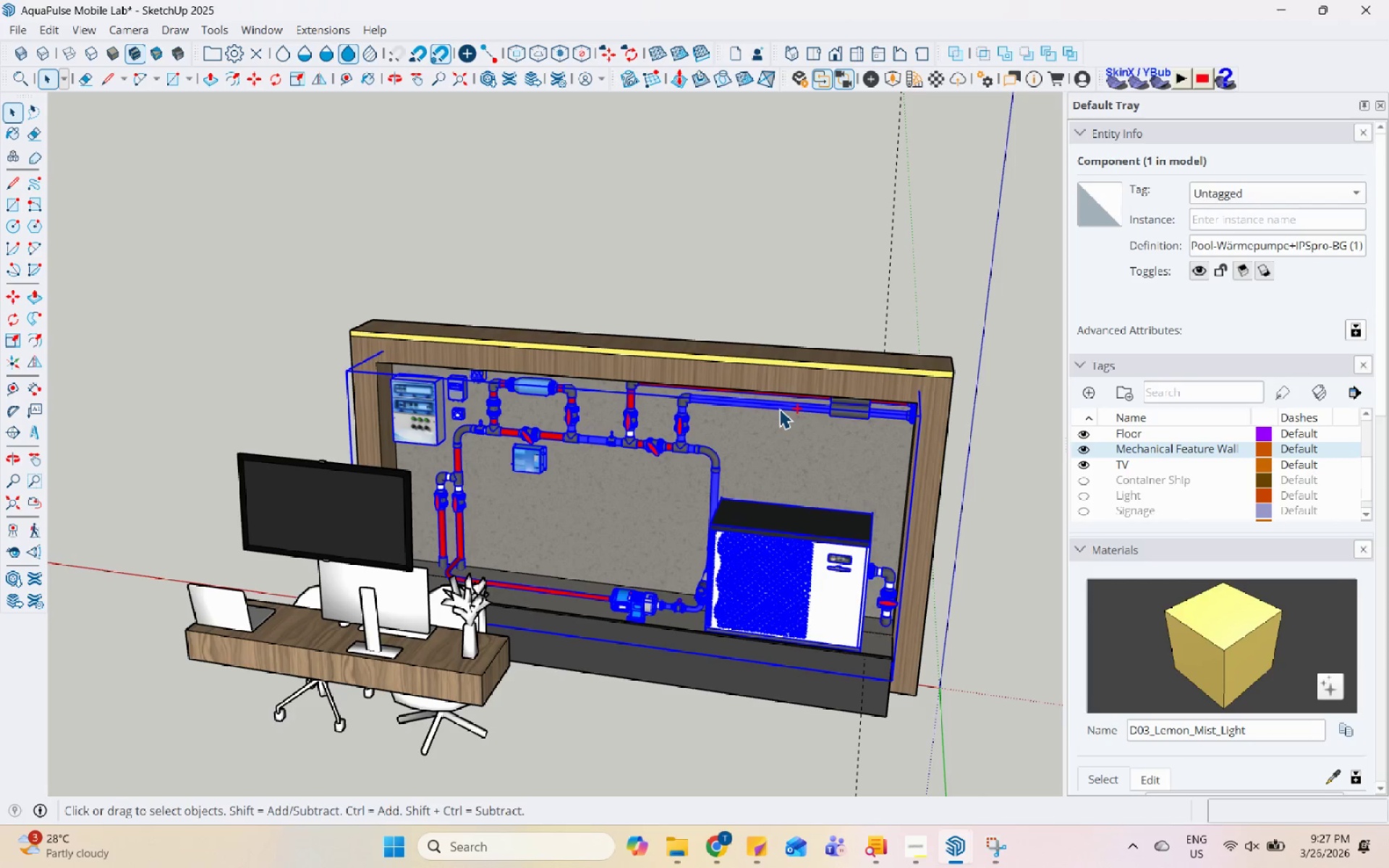 
right_click([779, 409])
 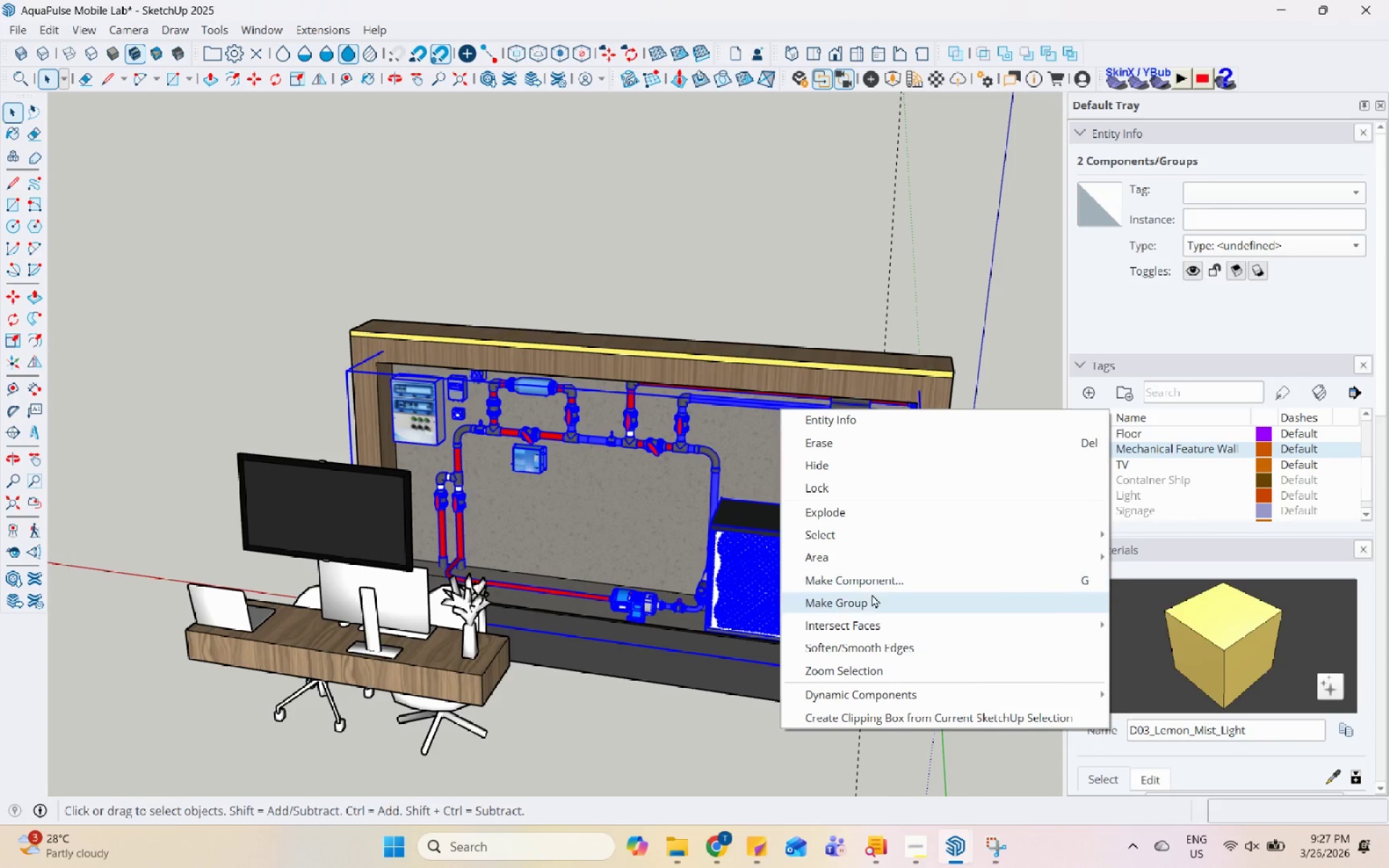 
left_click([872, 594])
 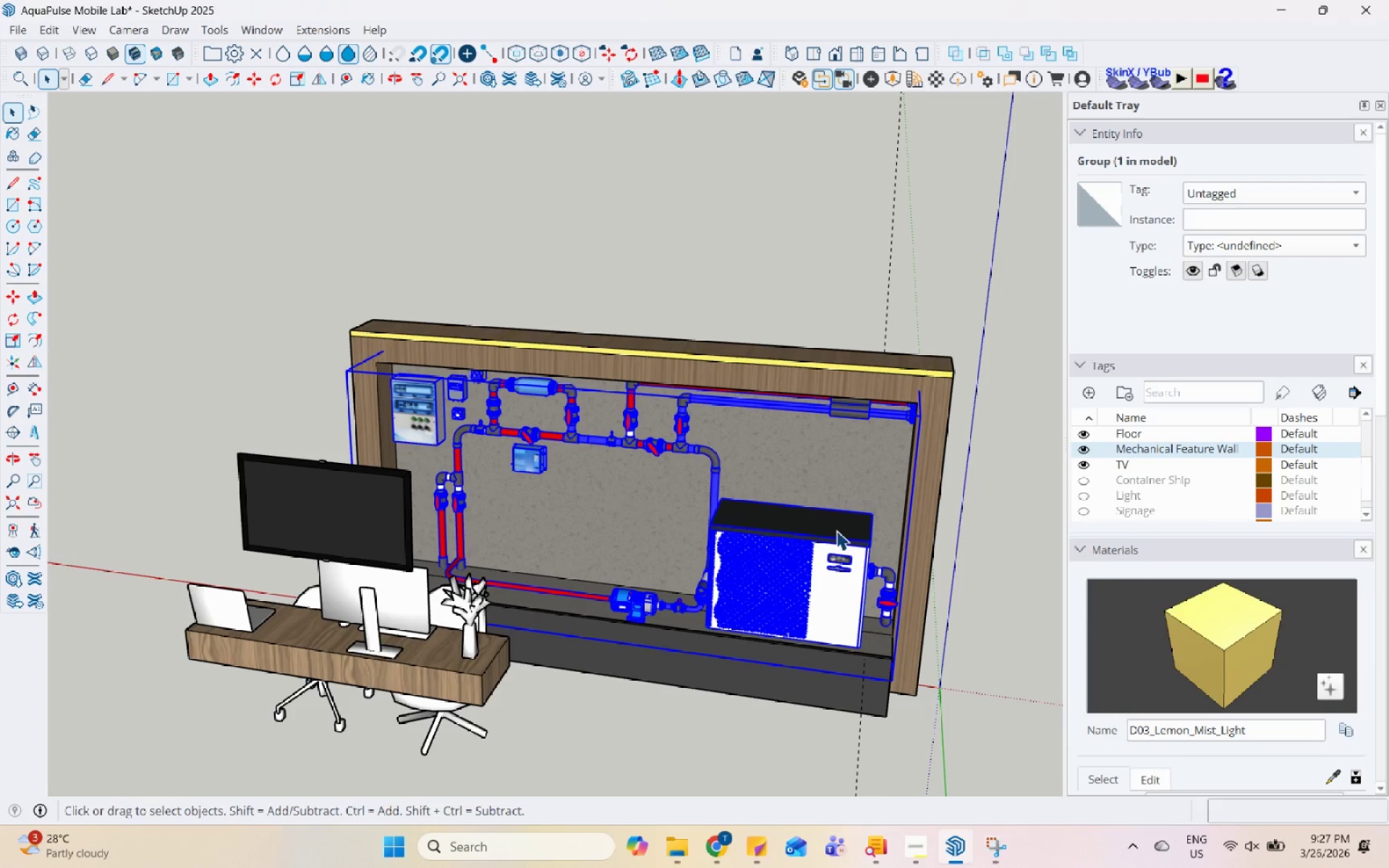 
double_click([836, 530])
 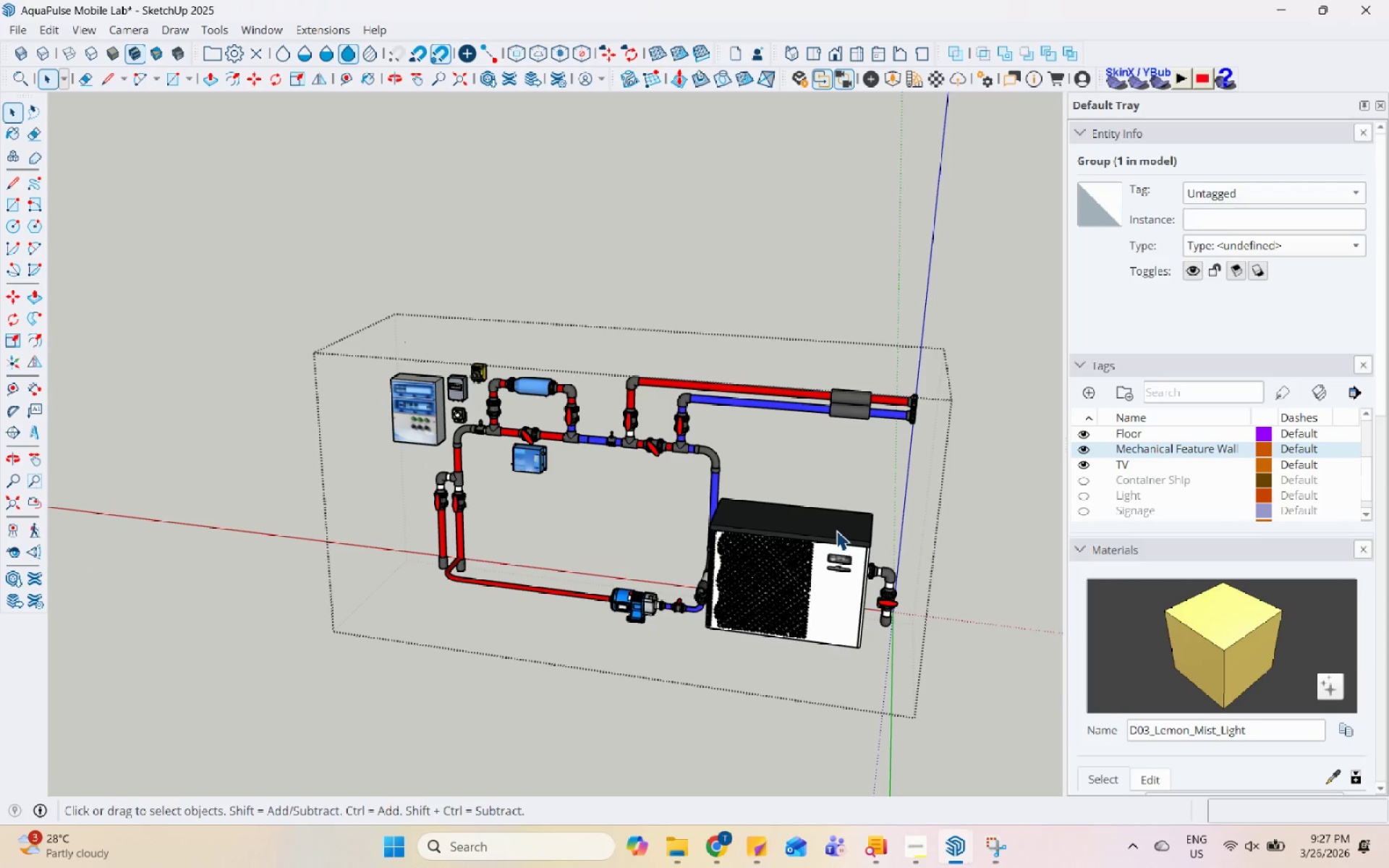 
triple_click([836, 530])
 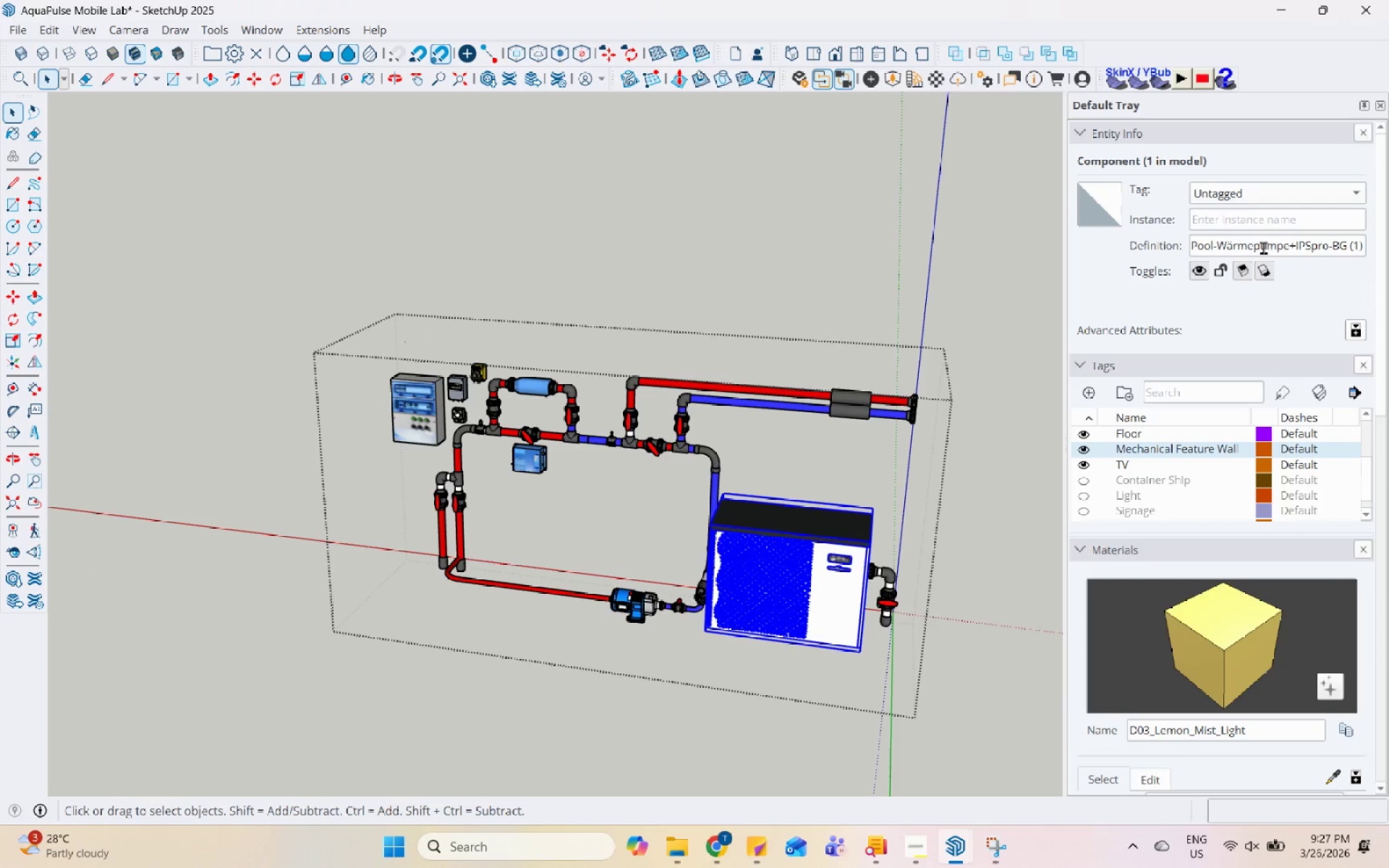 
double_click([1263, 247])
 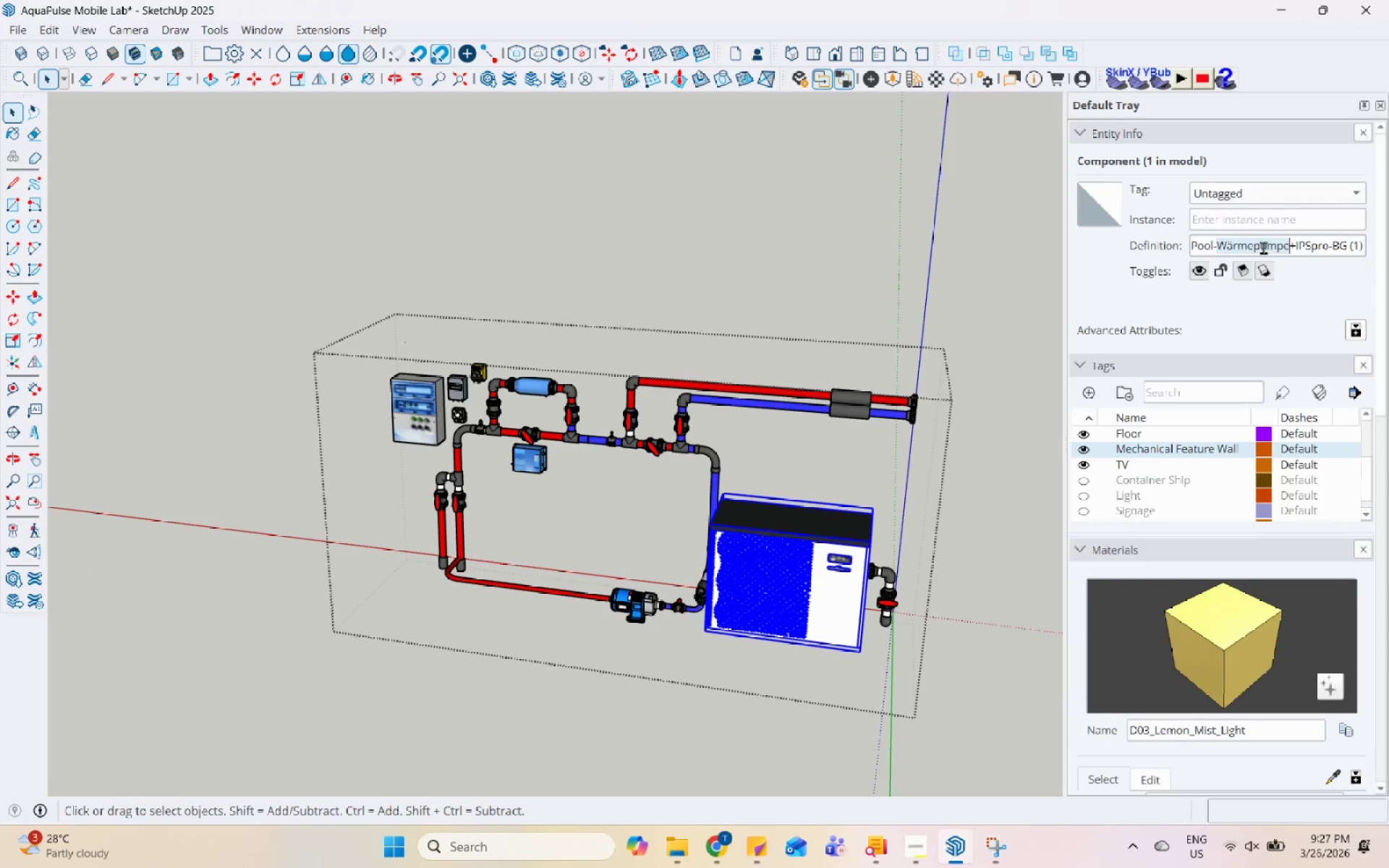 
triple_click([1263, 247])
 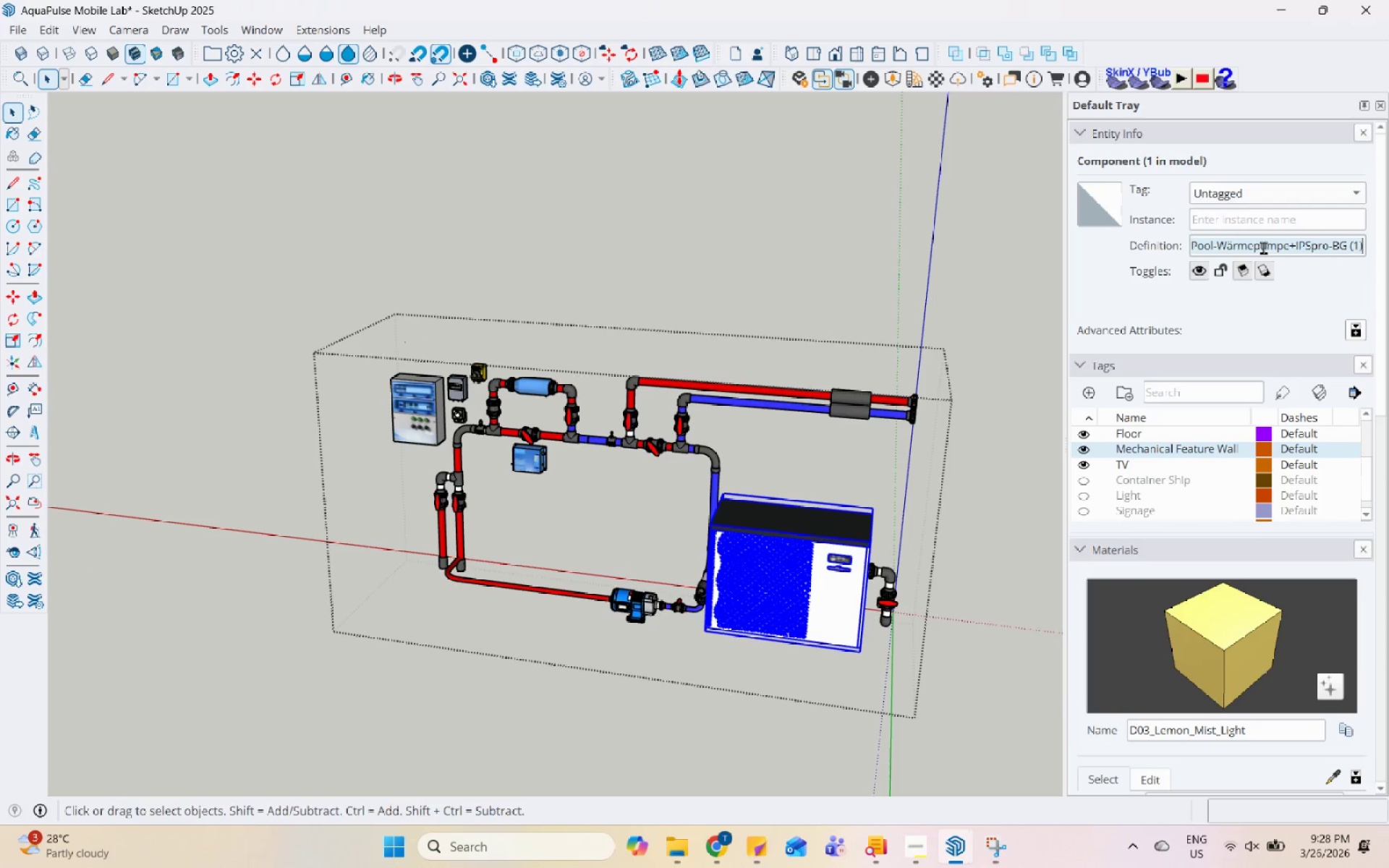 
type(Pool Pump)
 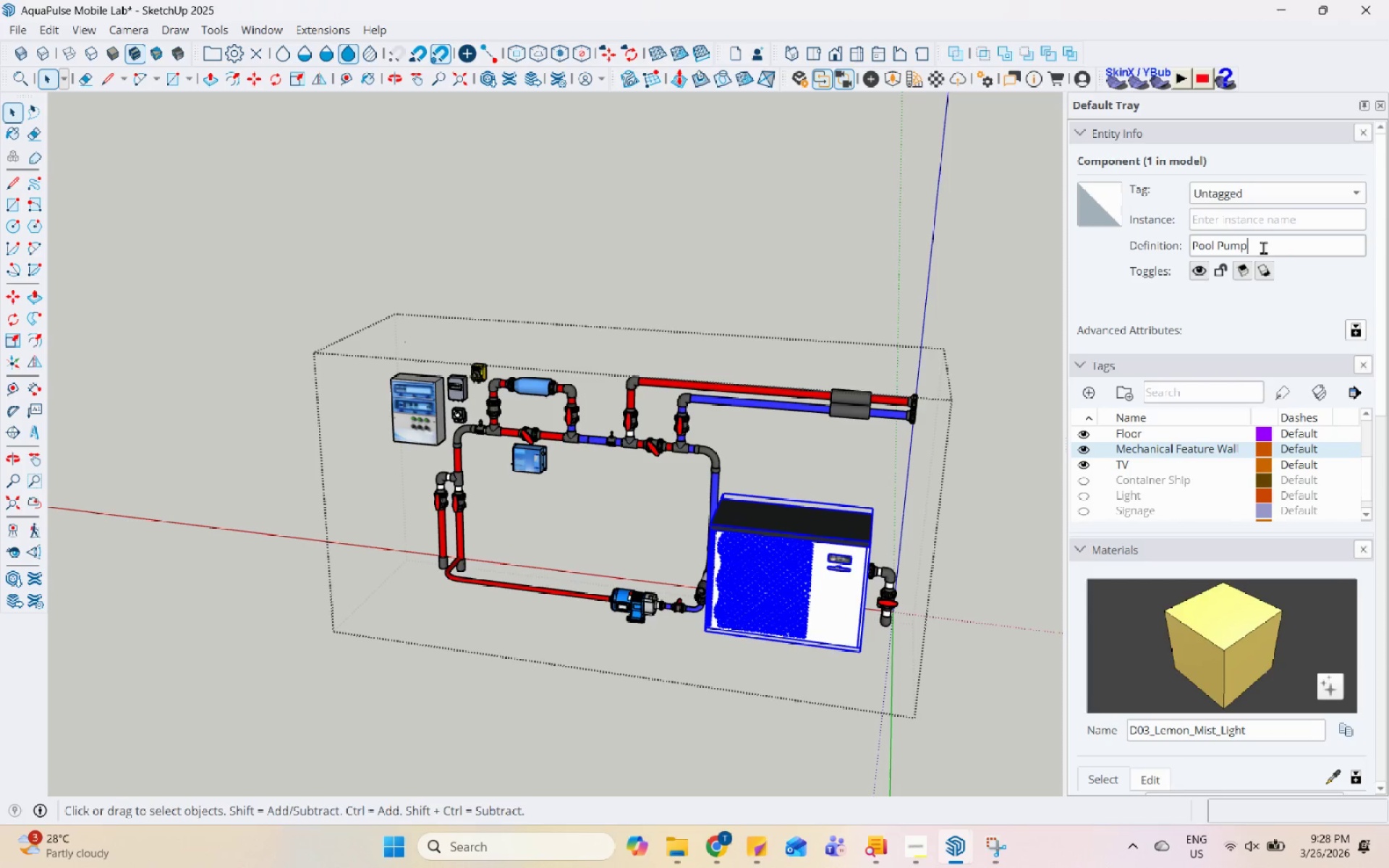 
left_click([993, 273])
 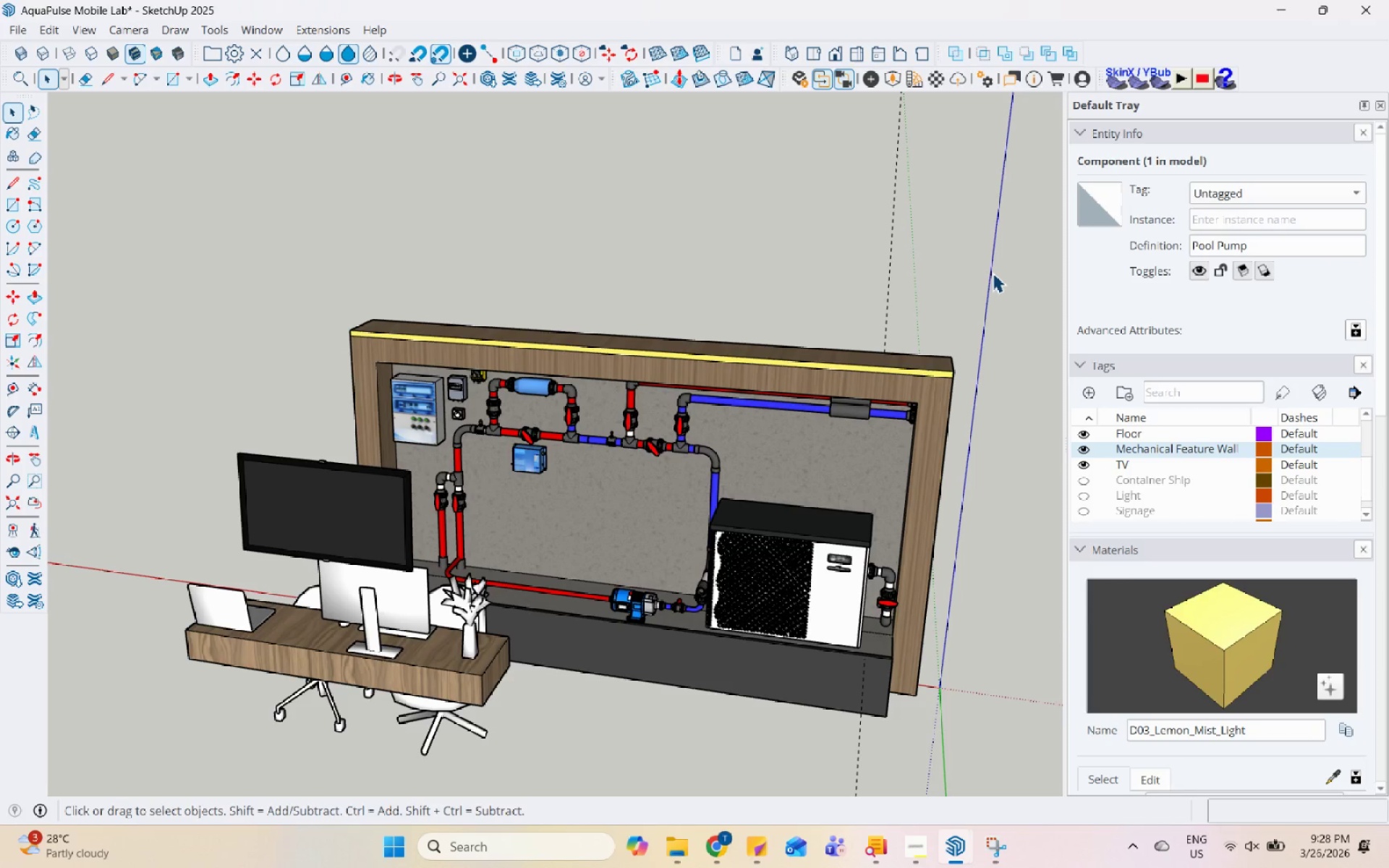 
left_click([993, 273])
 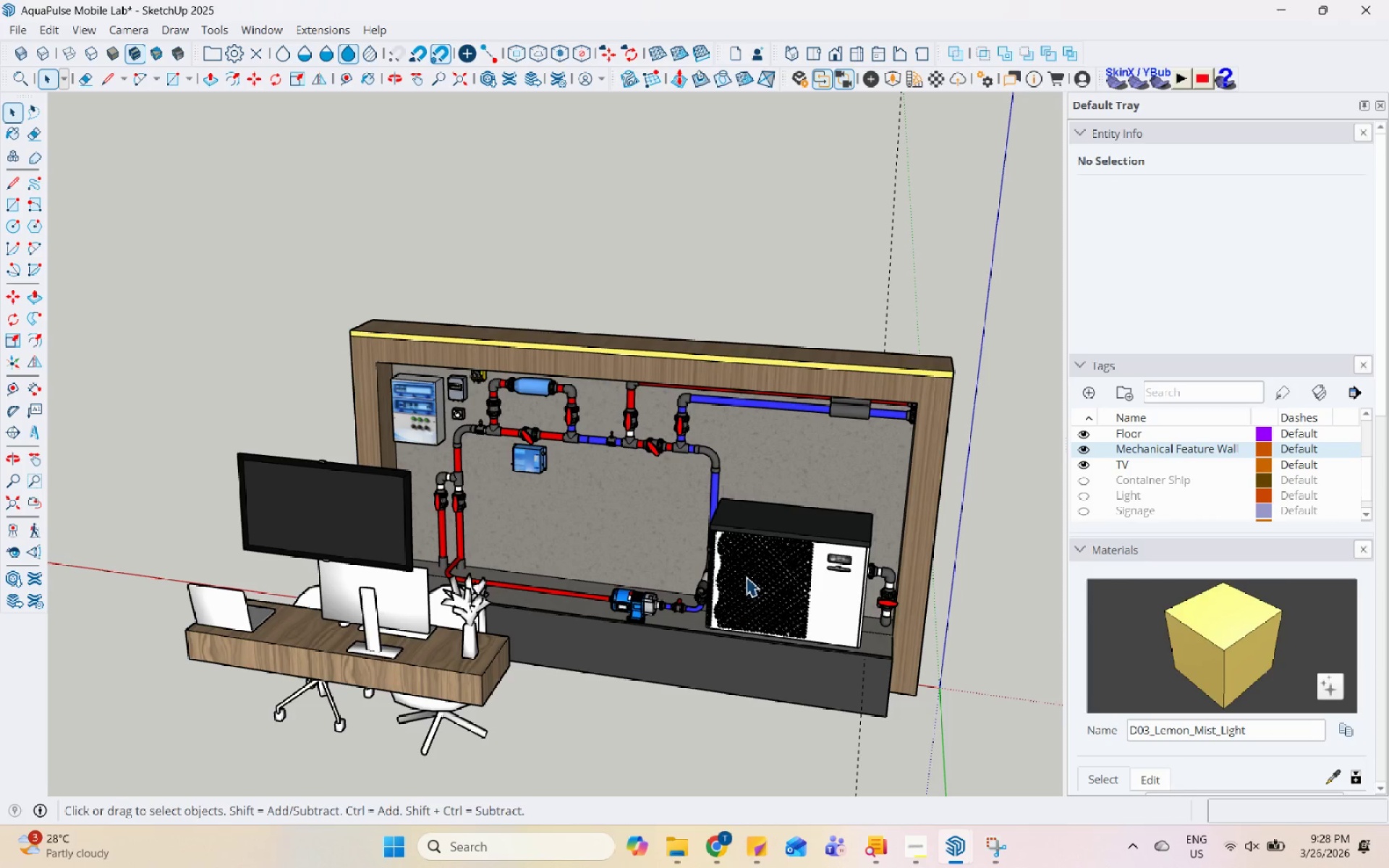 
left_click([748, 580])
 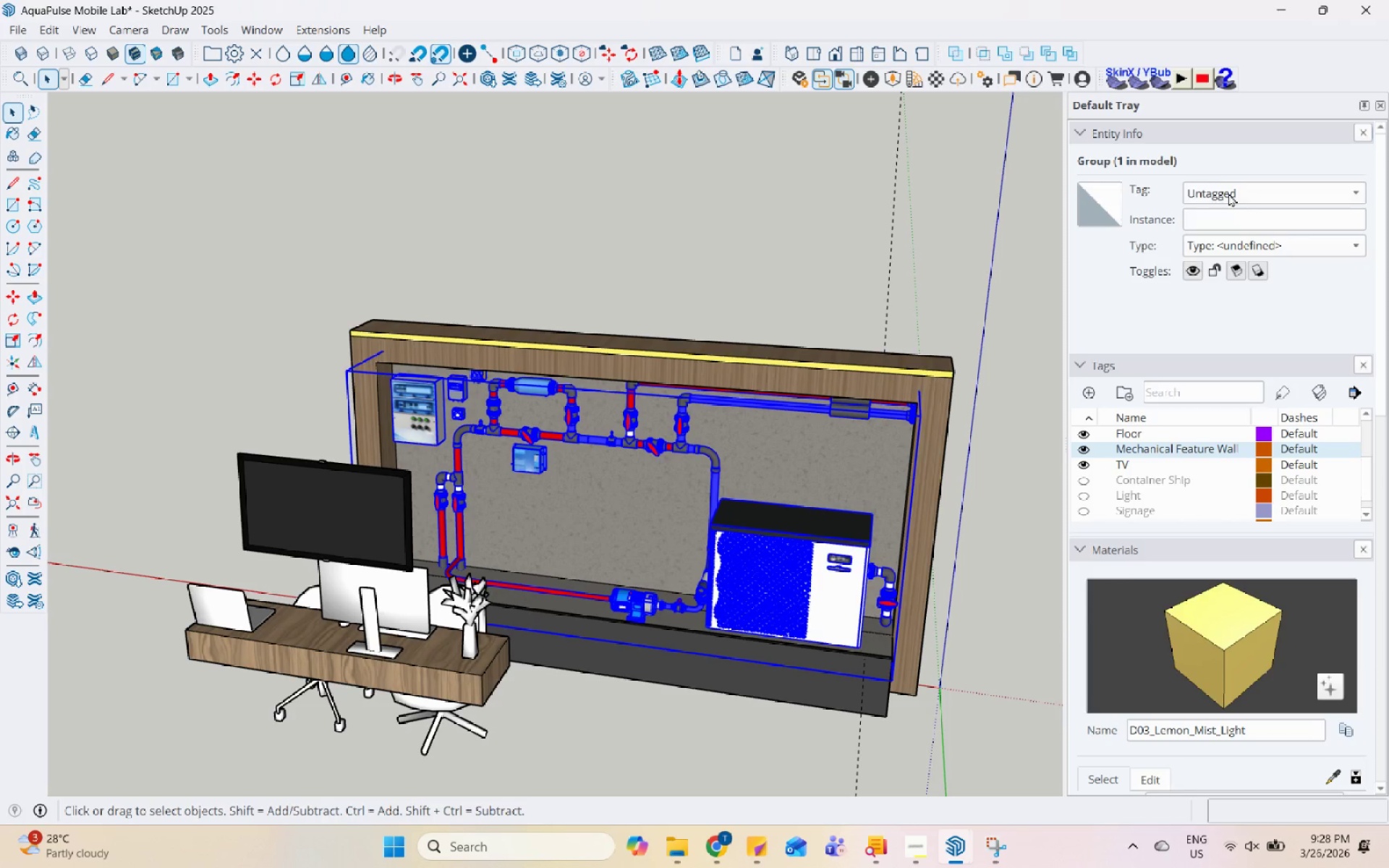 
left_click([1241, 195])
 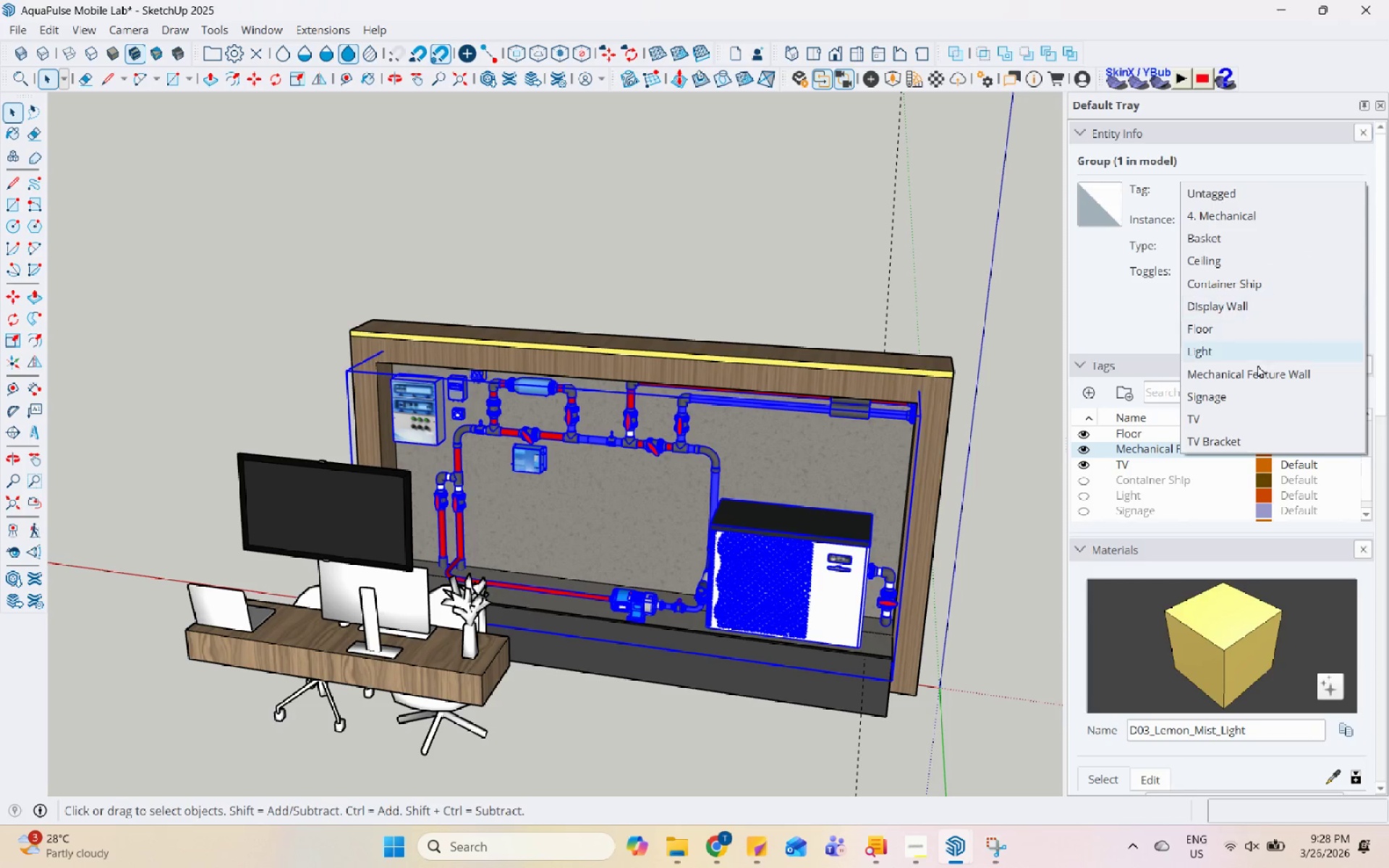 
left_click([1265, 375])
 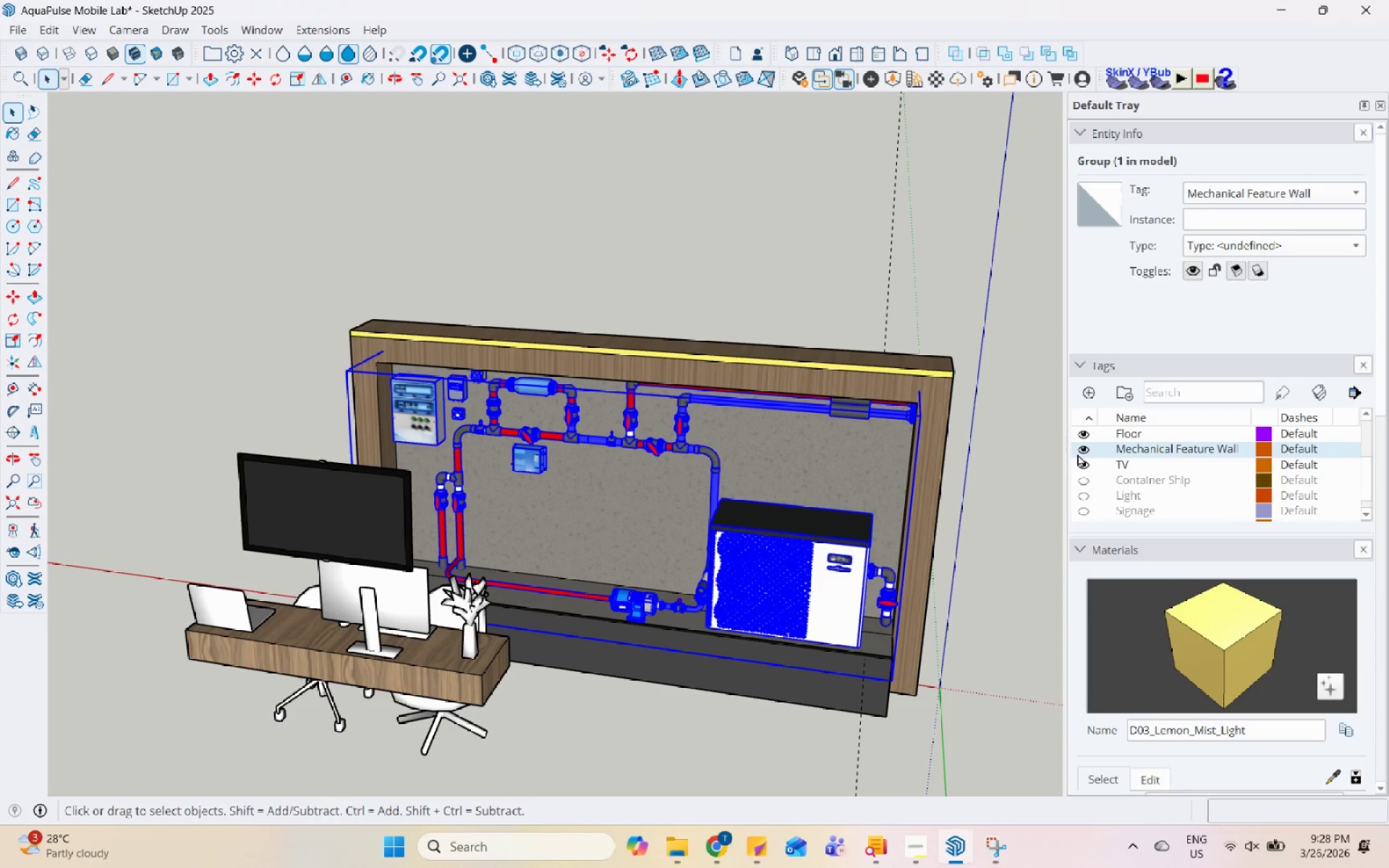 
left_click([1081, 443])
 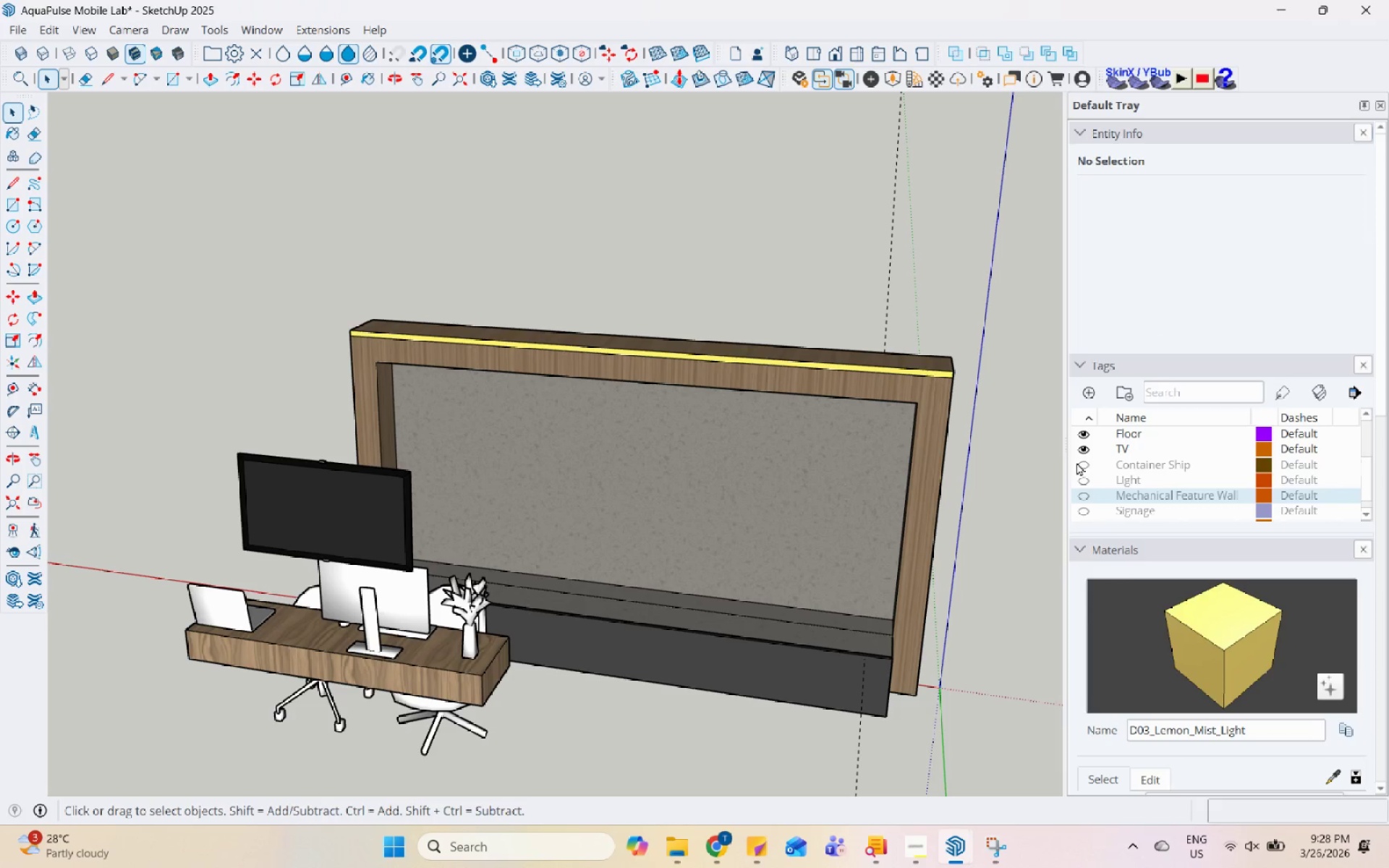 
left_click([1077, 450])
 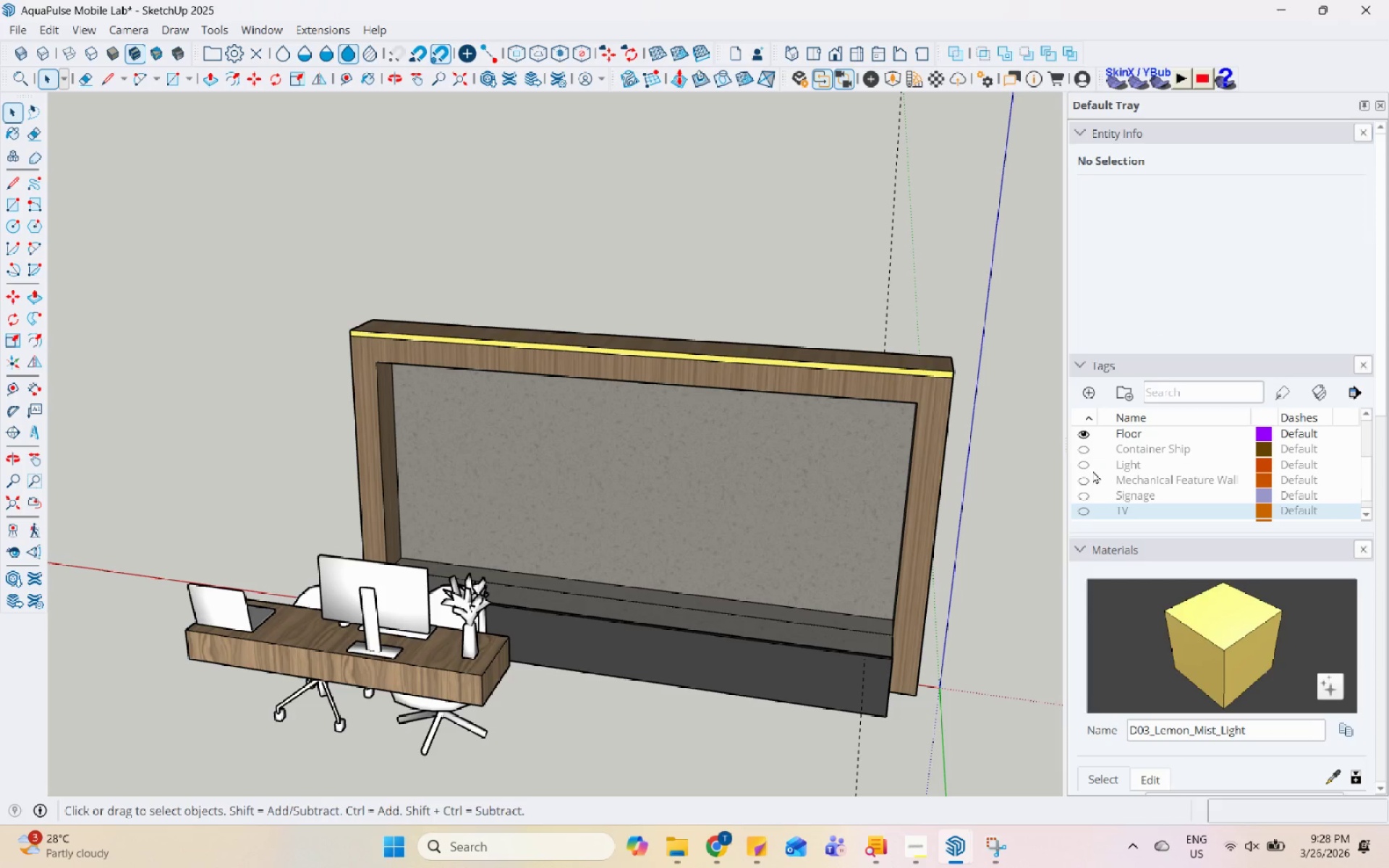 
scroll: coordinate [1092, 470], scroll_direction: up, amount: 2.0
 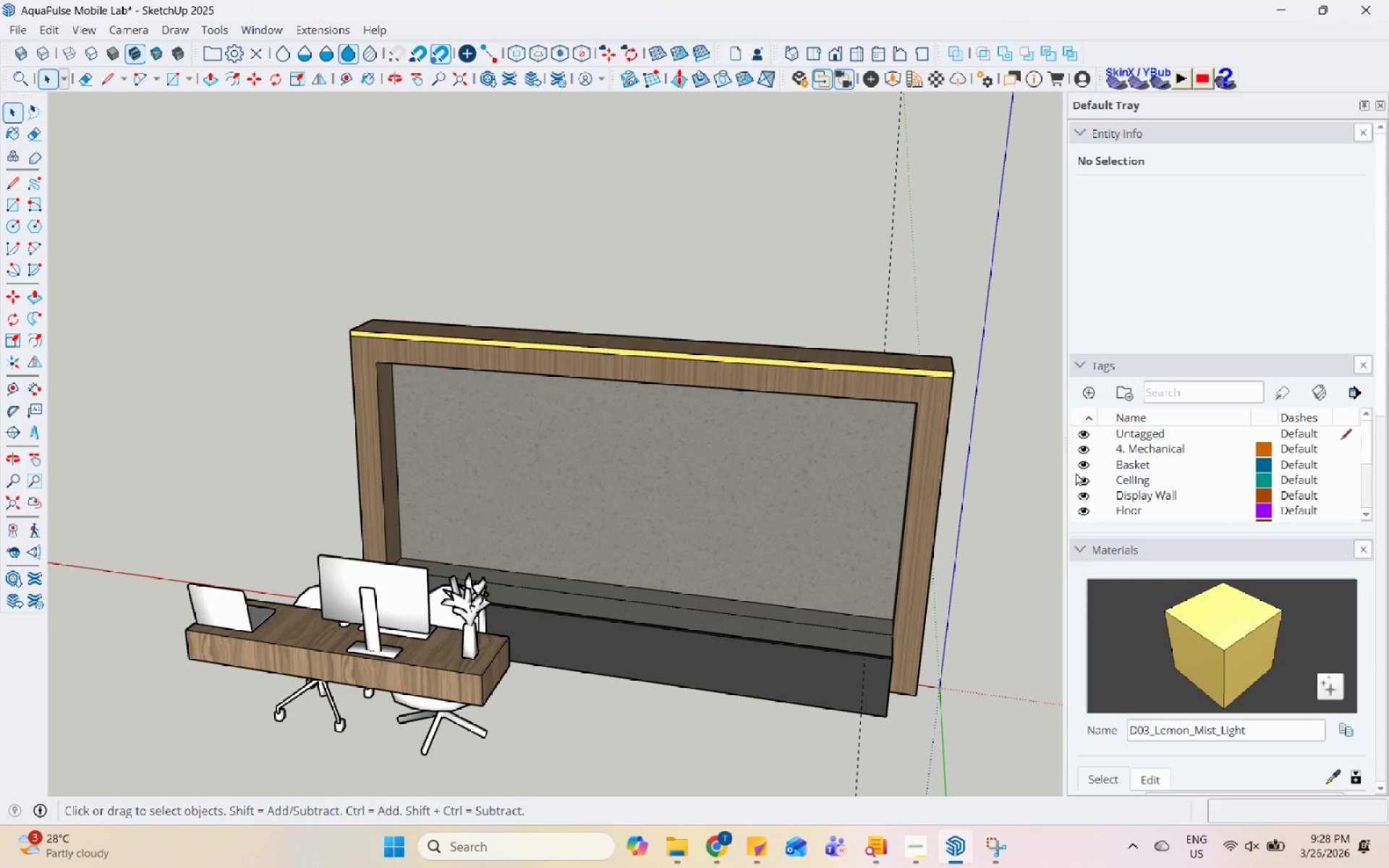 
scroll: coordinate [743, 597], scroll_direction: down, amount: 8.0
 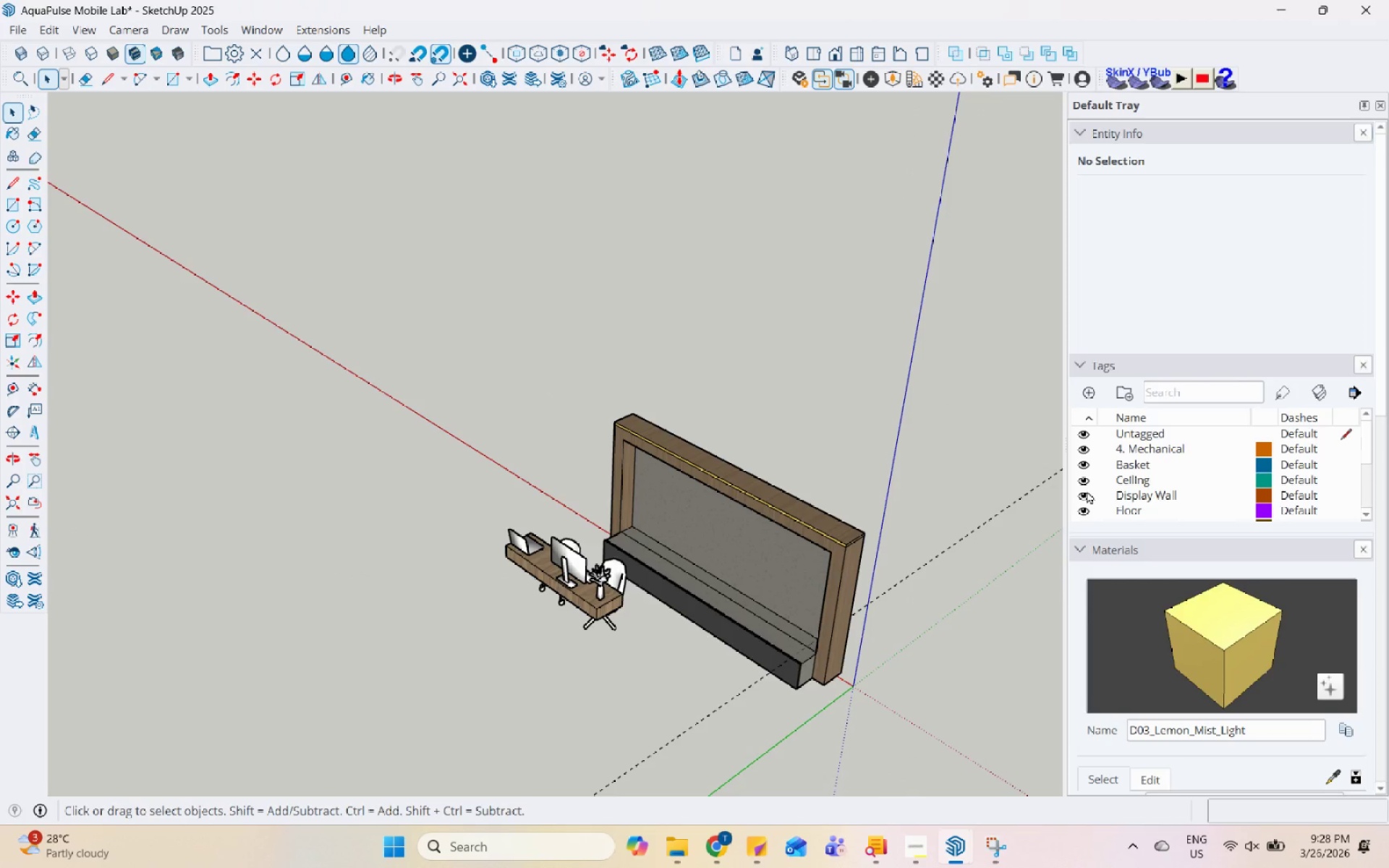 
left_click([1087, 490])
 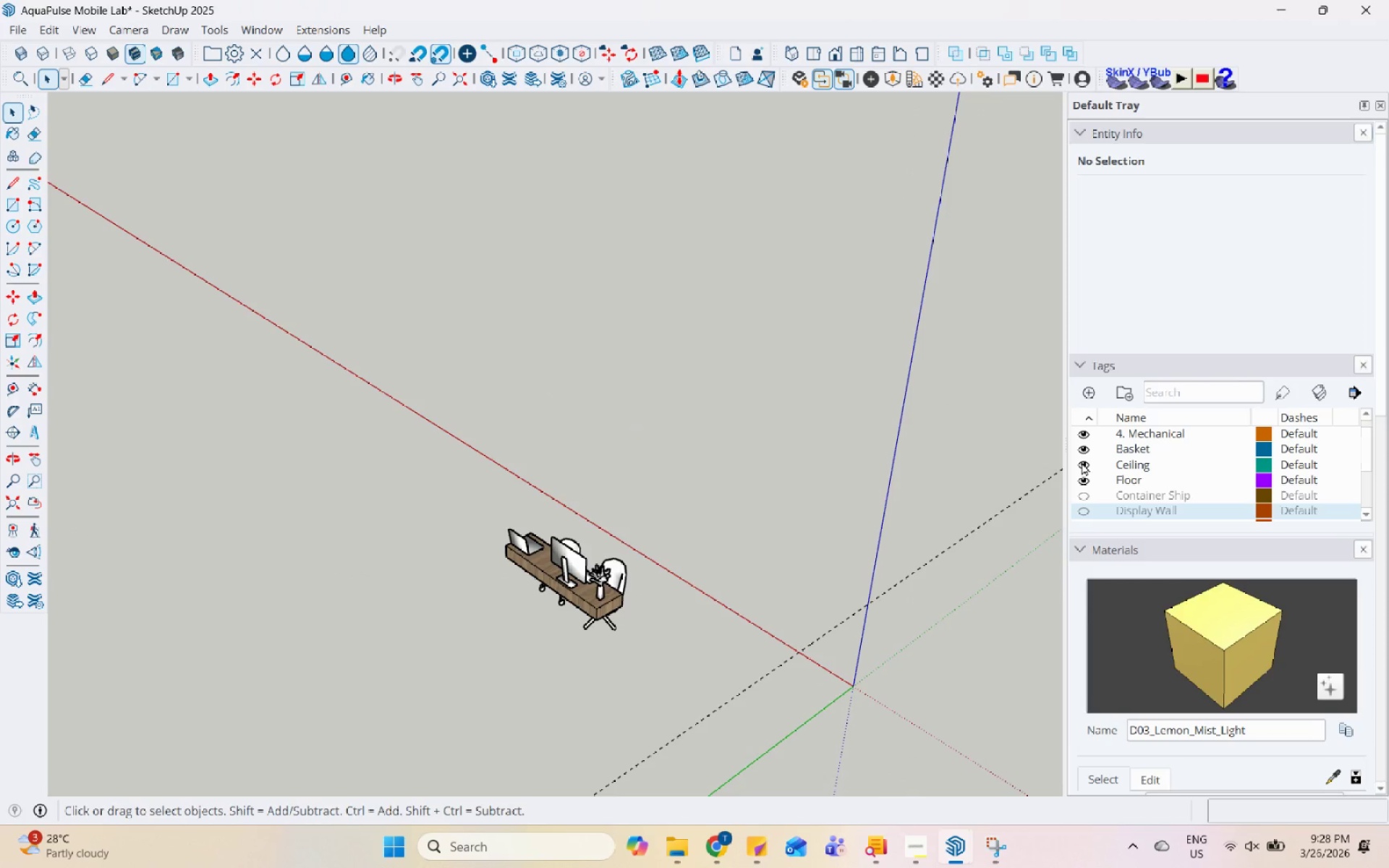 
scroll: coordinate [988, 507], scroll_direction: up, amount: 2.0
 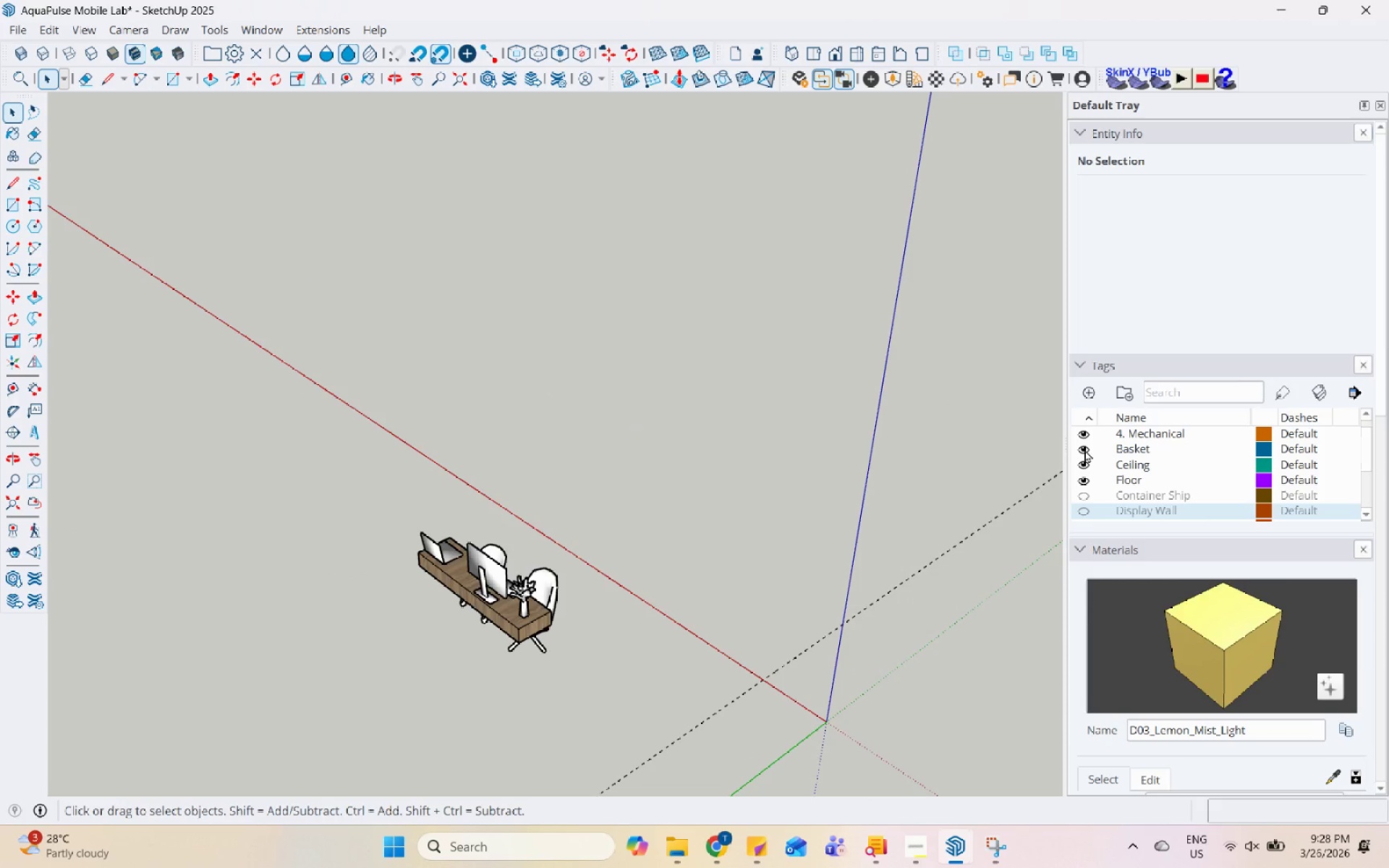 
left_click([1124, 448])
 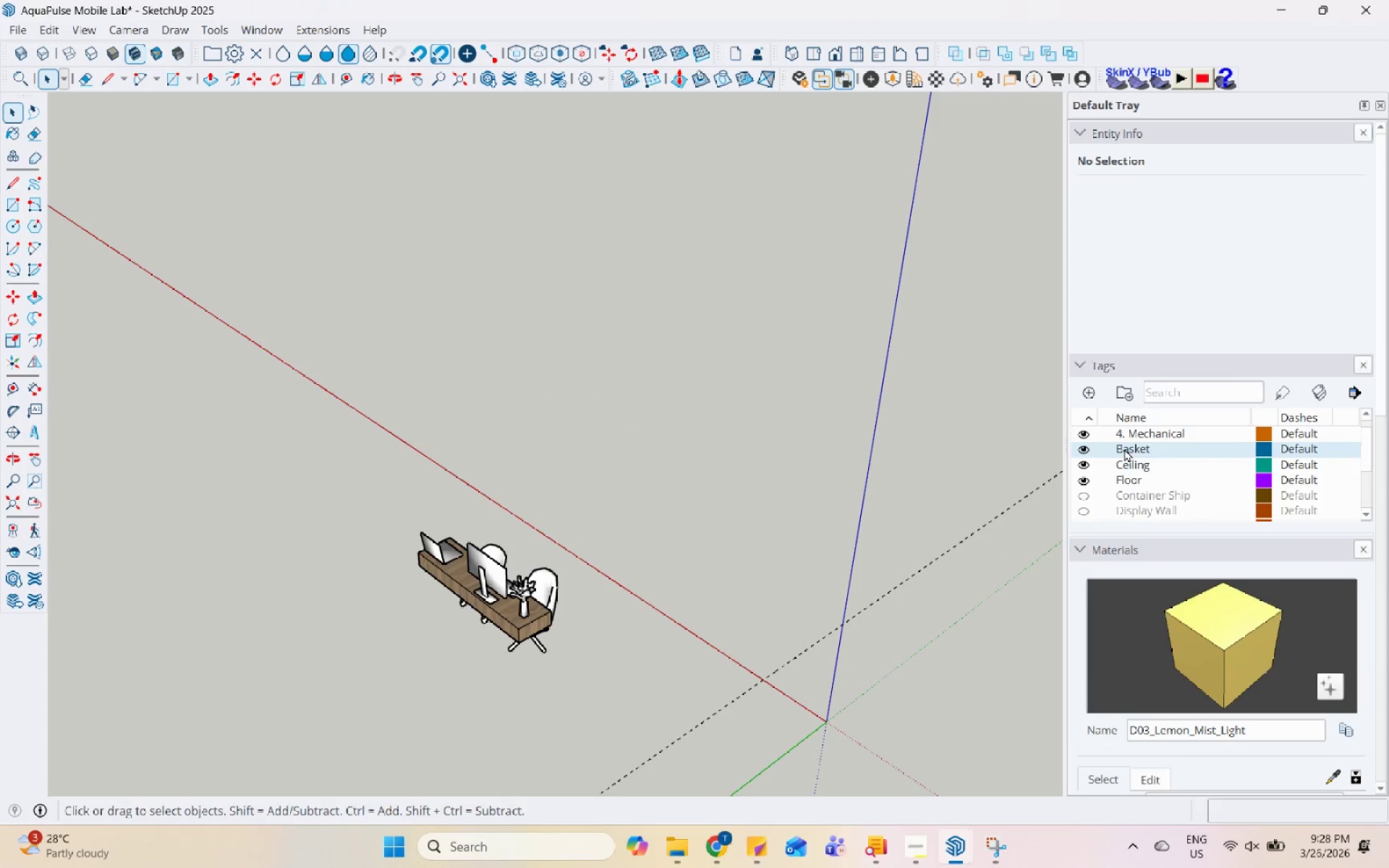 
right_click([1124, 448])
 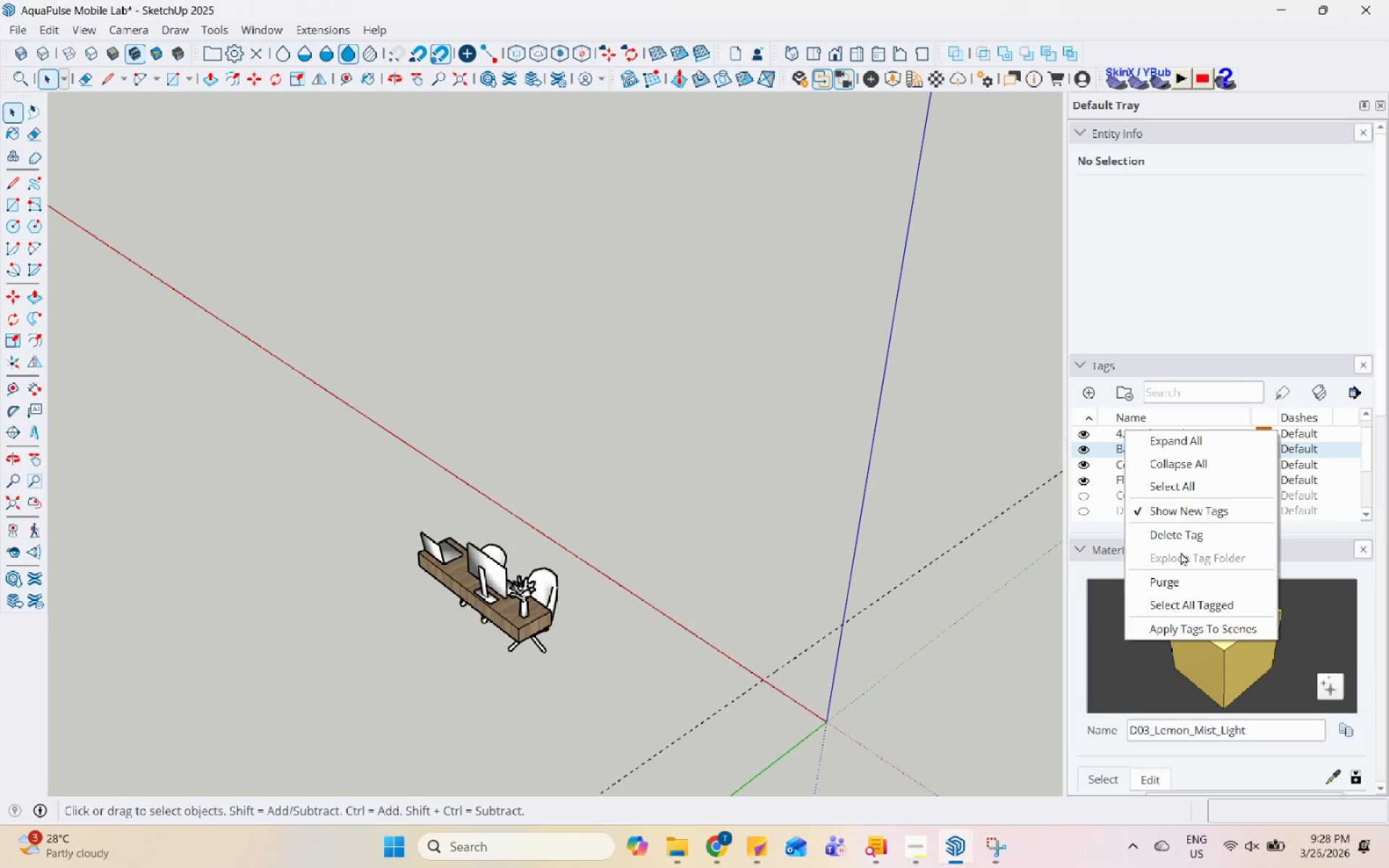 
left_click([1190, 529])
 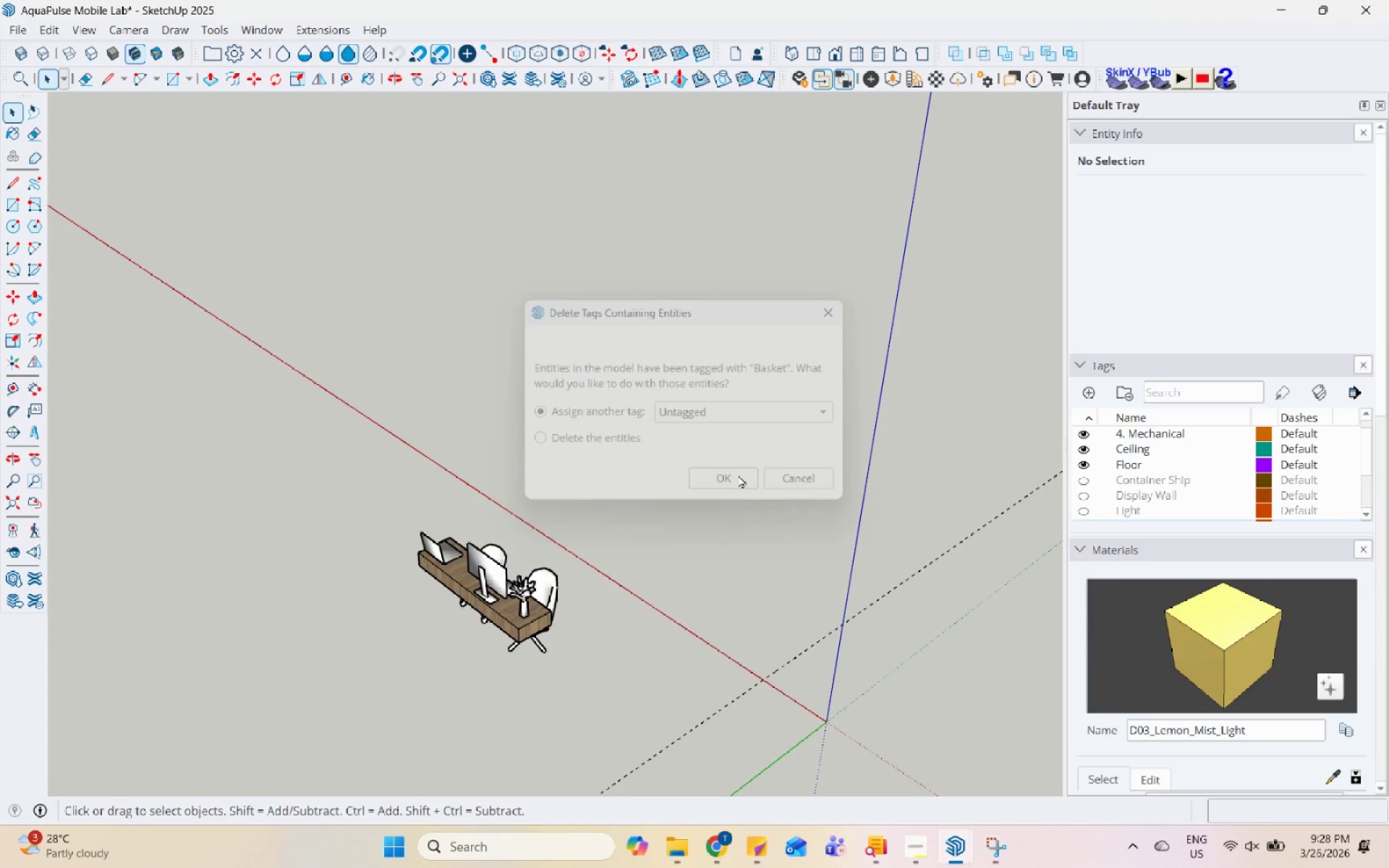 
left_click([559, 624])
 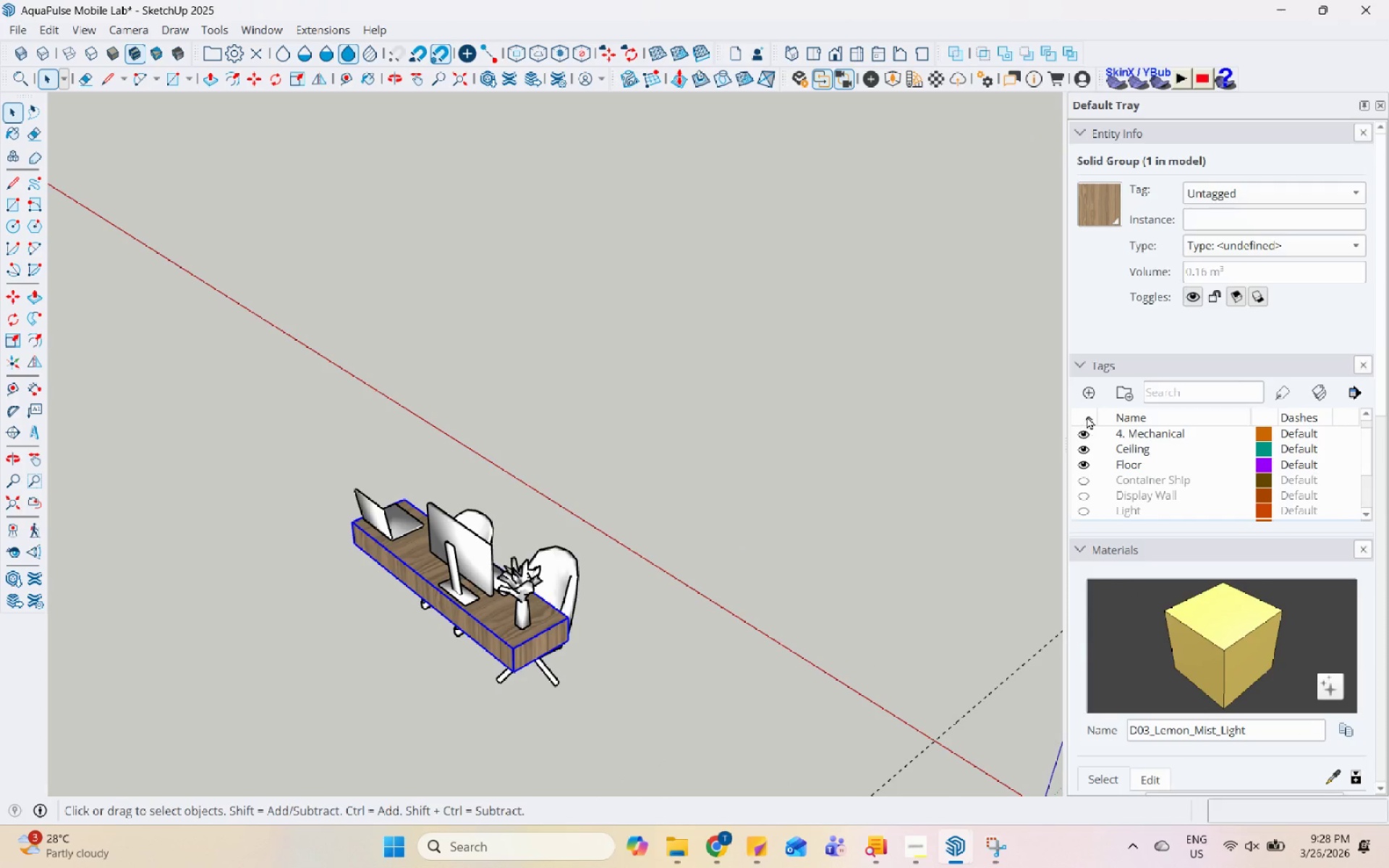 
scroll: coordinate [526, 603], scroll_direction: up, amount: 5.0
 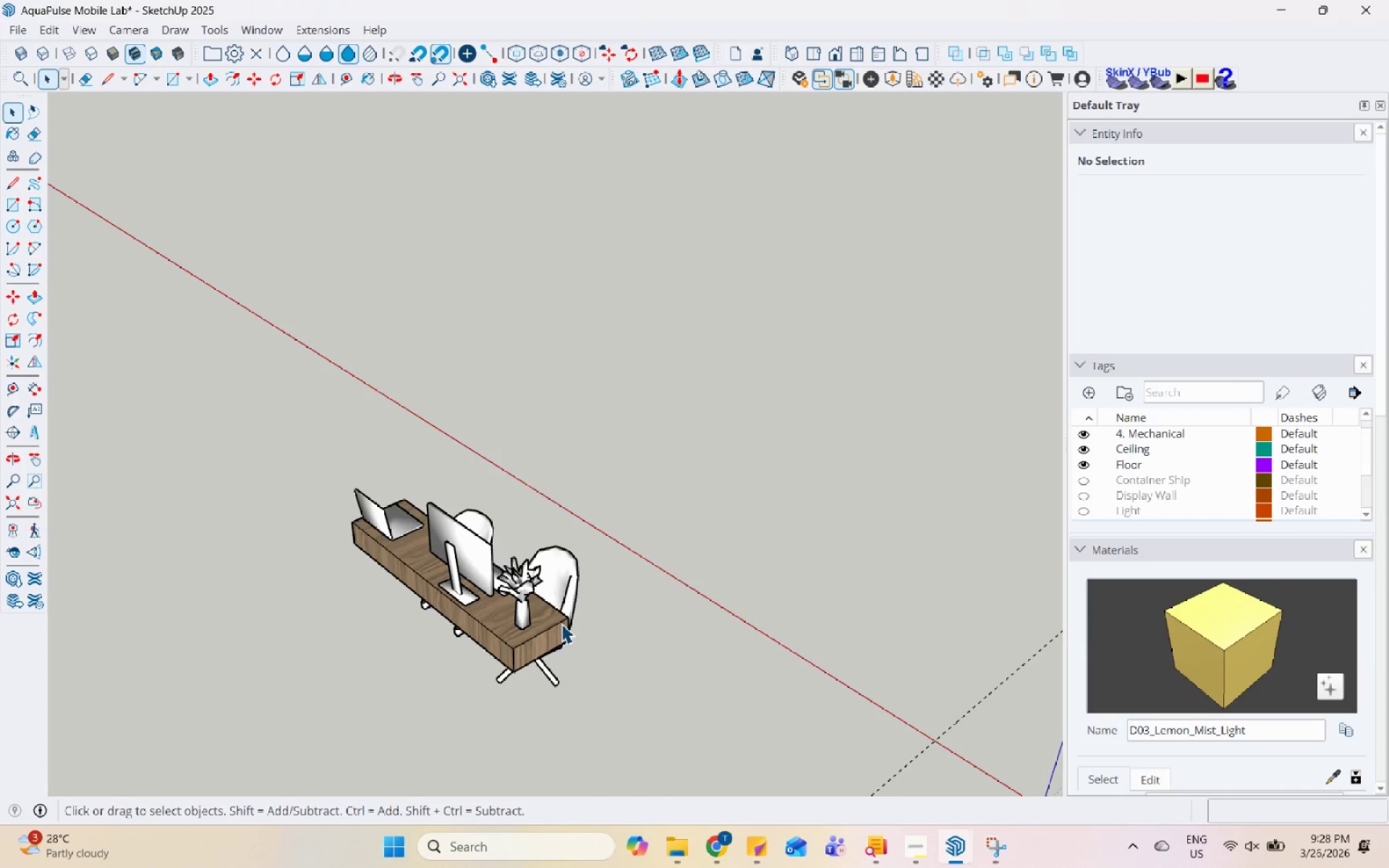 
left_click([1092, 399])
 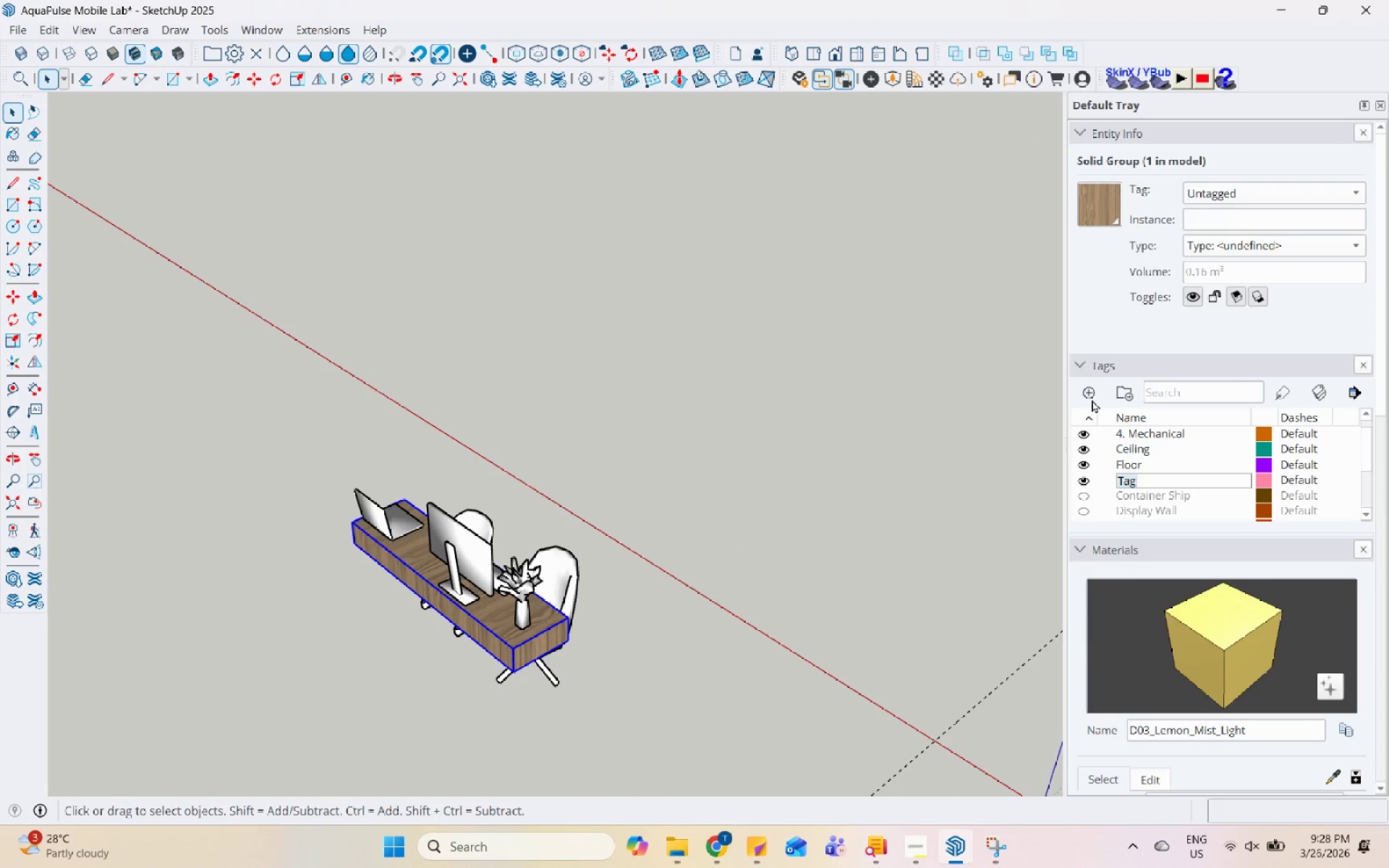 
type(Table)
 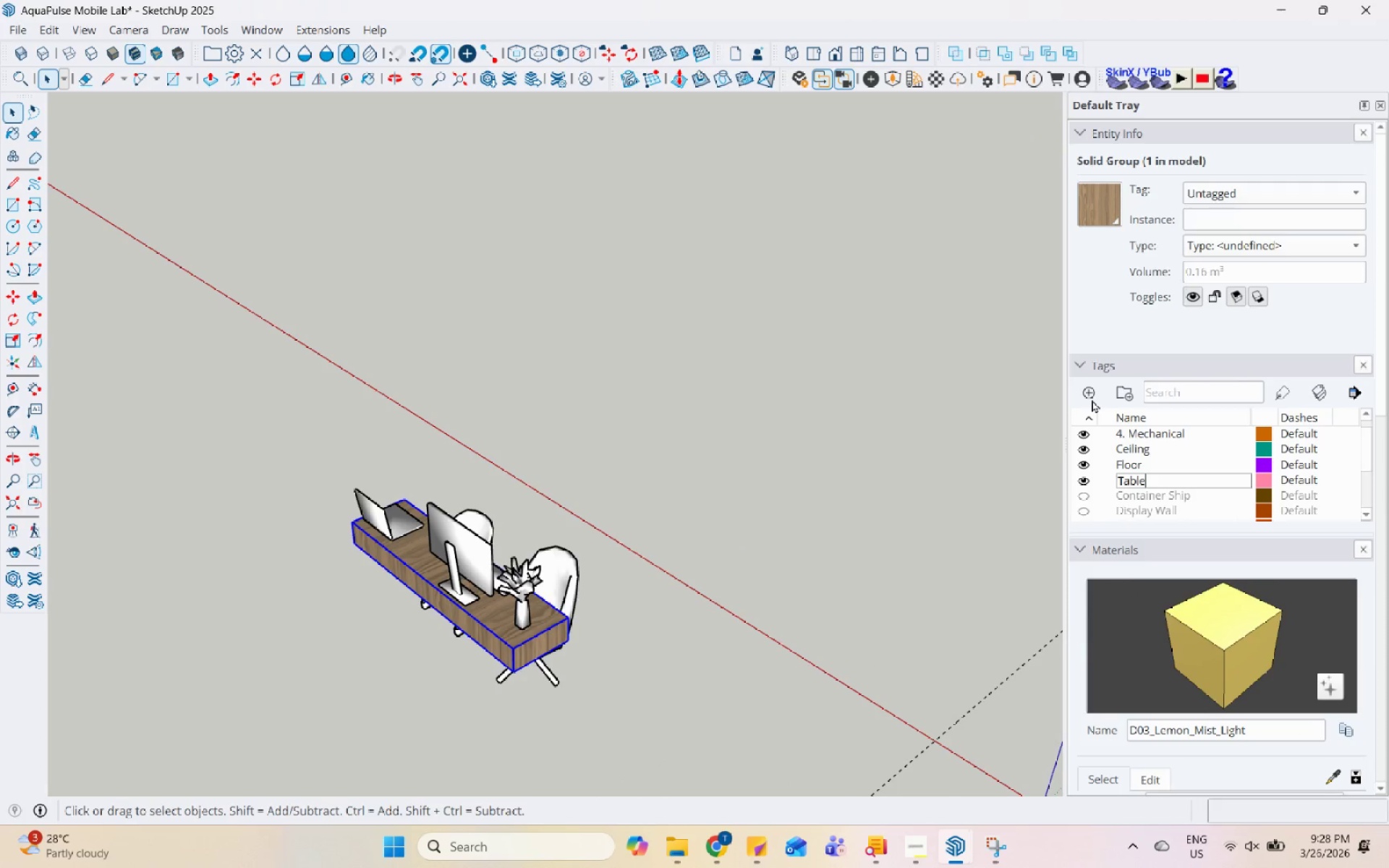 
key(Enter)
 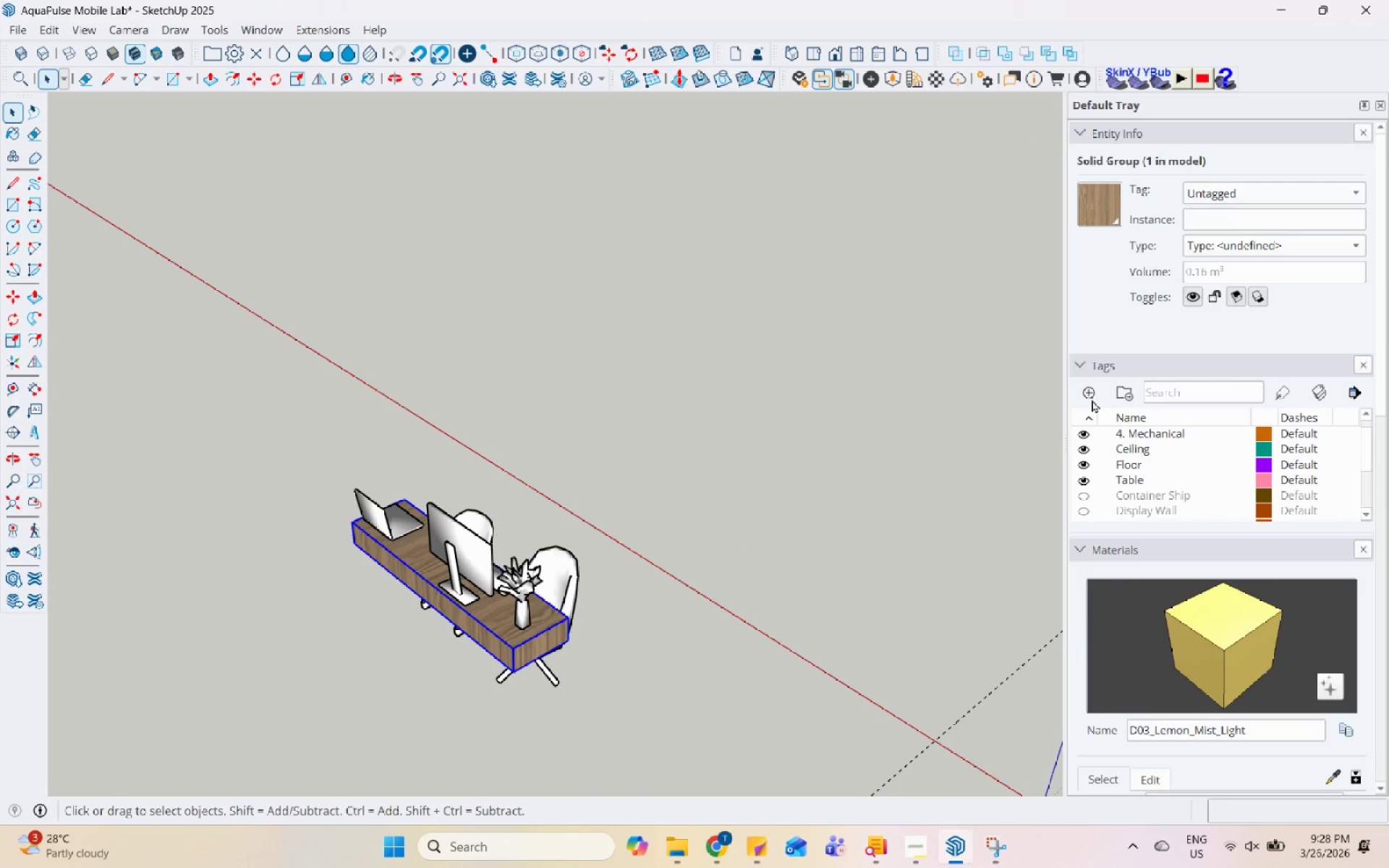 
left_click([1092, 399])
 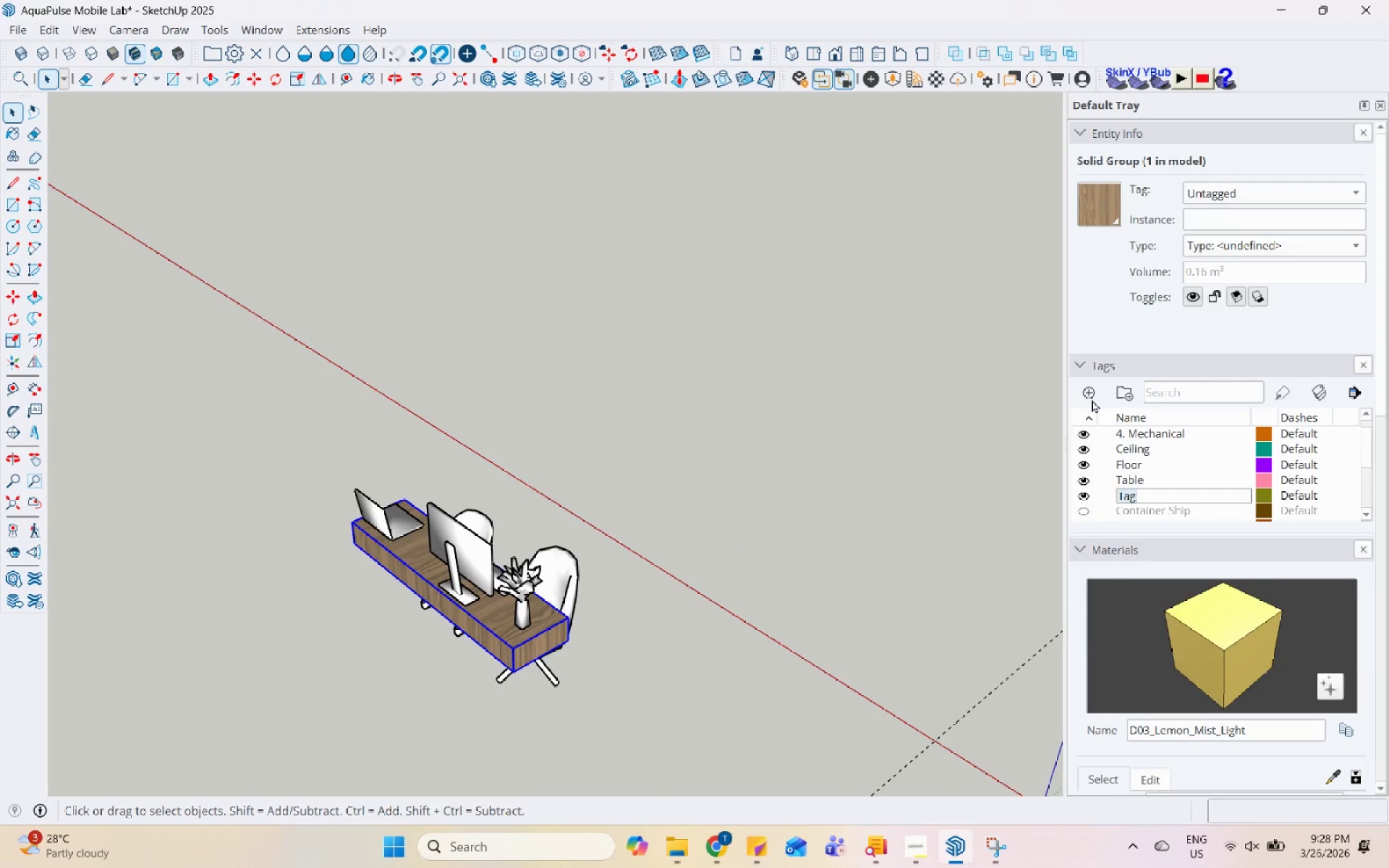 
type(Furnitures)
 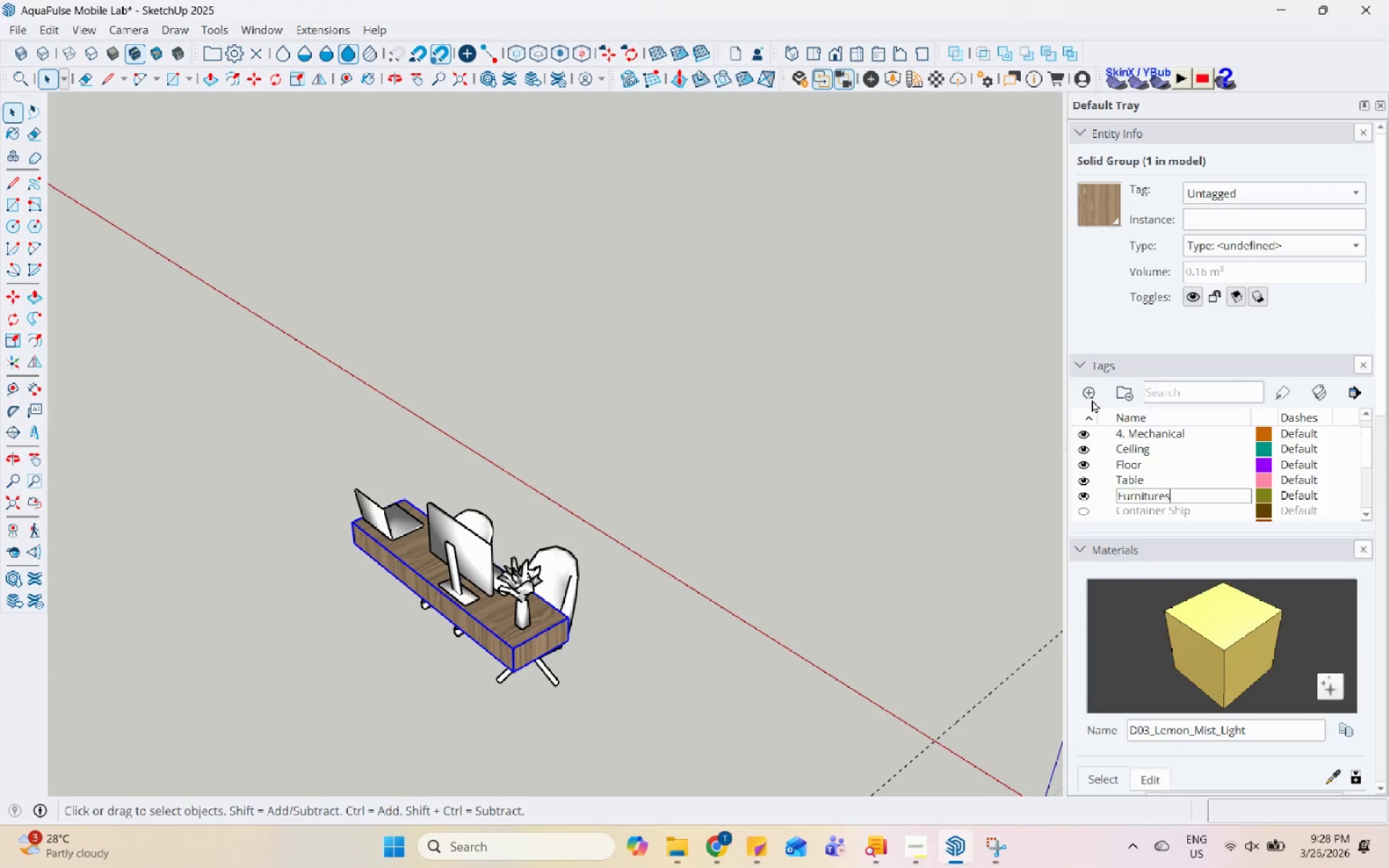 
key(Enter)
 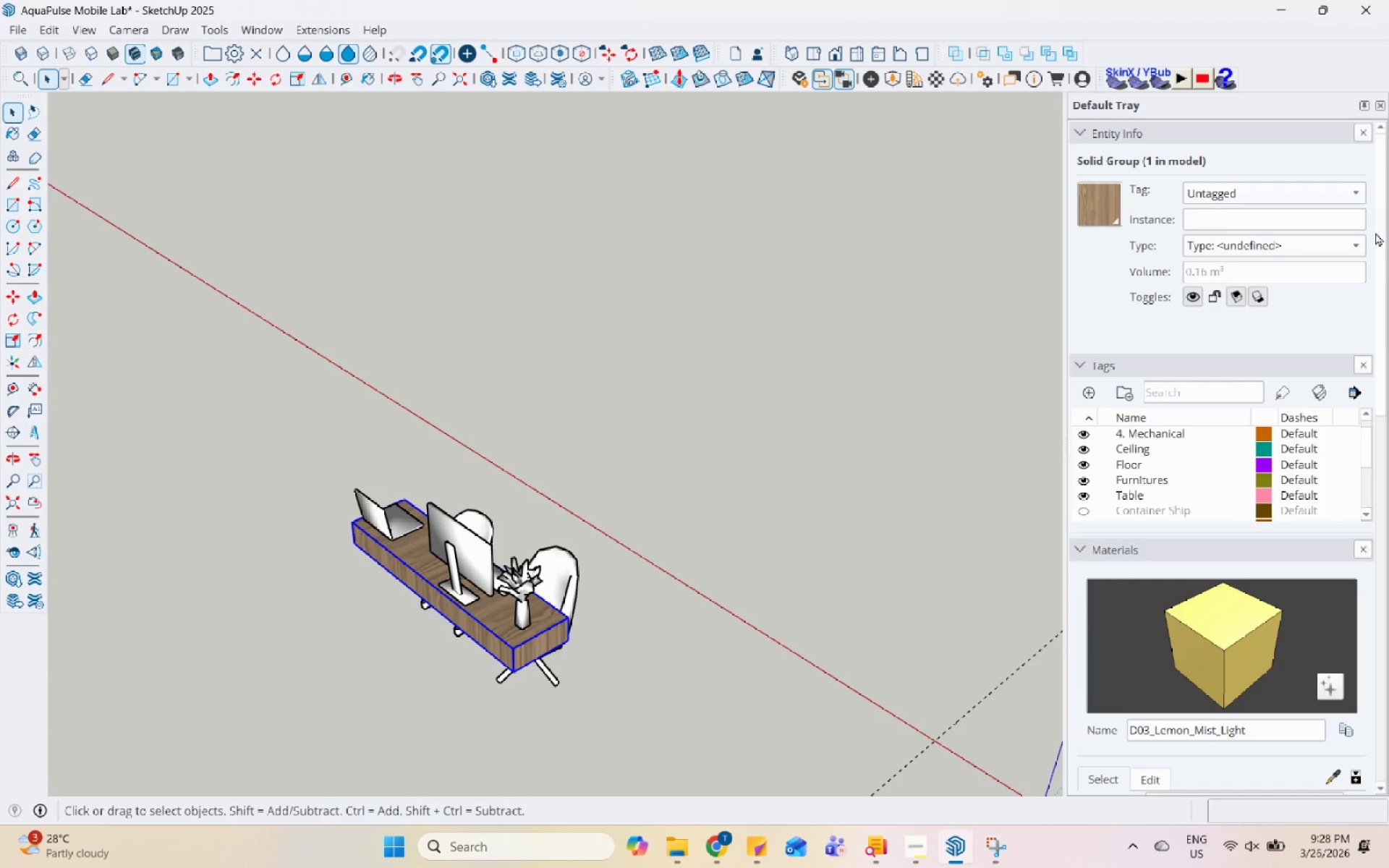 
left_click([1231, 195])
 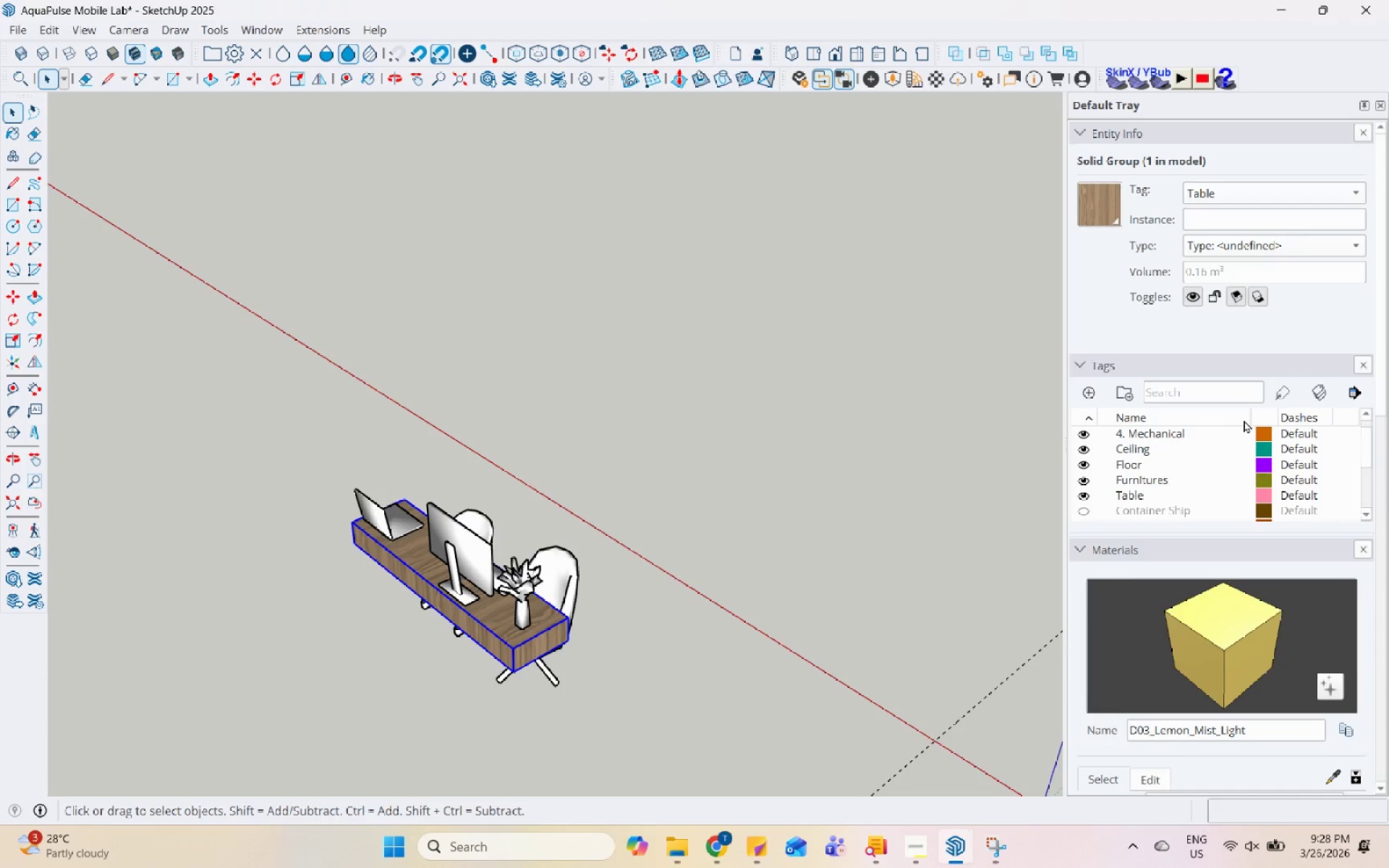 
scroll: coordinate [509, 614], scroll_direction: up, amount: 4.0
 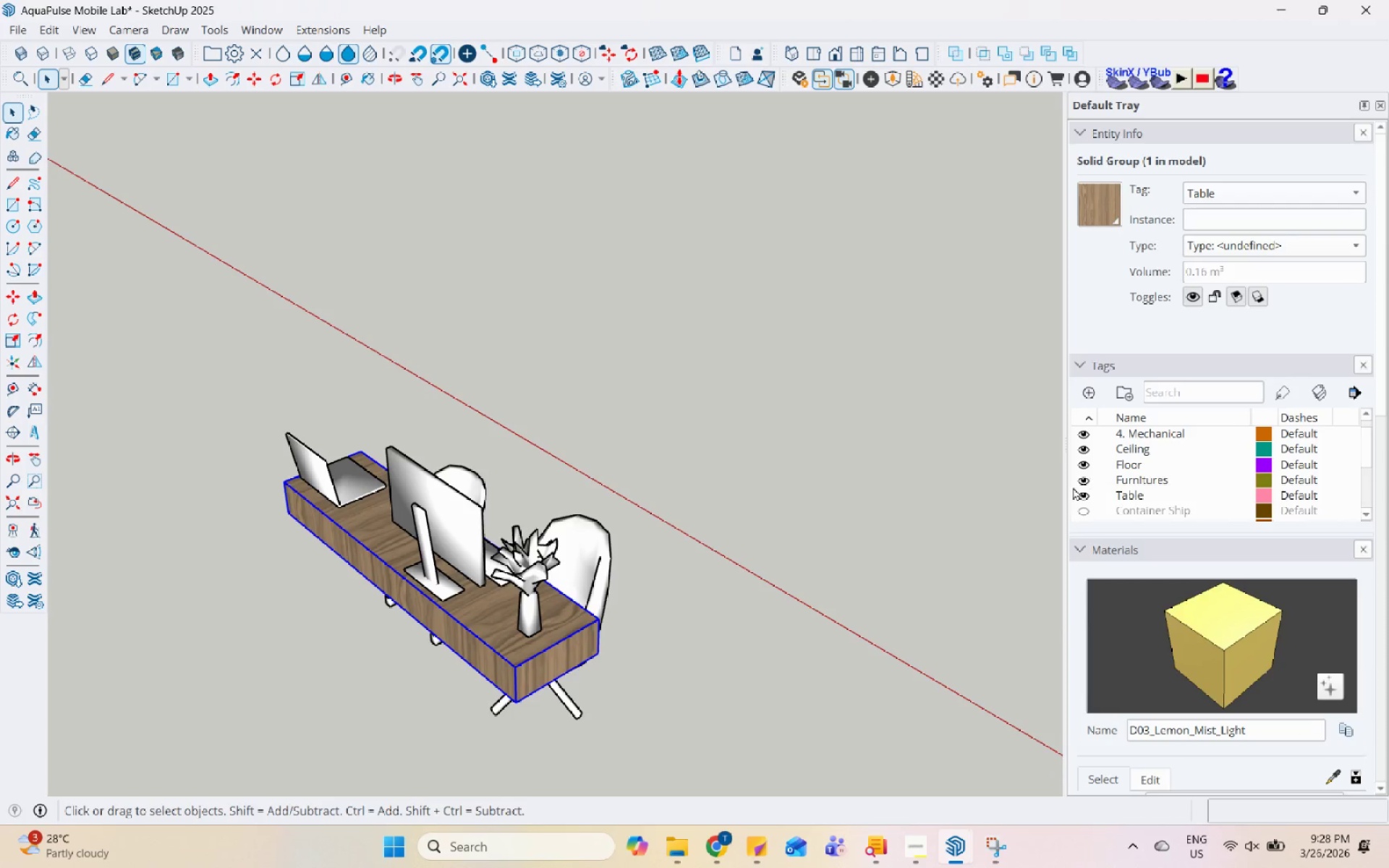 
left_click([1089, 492])
 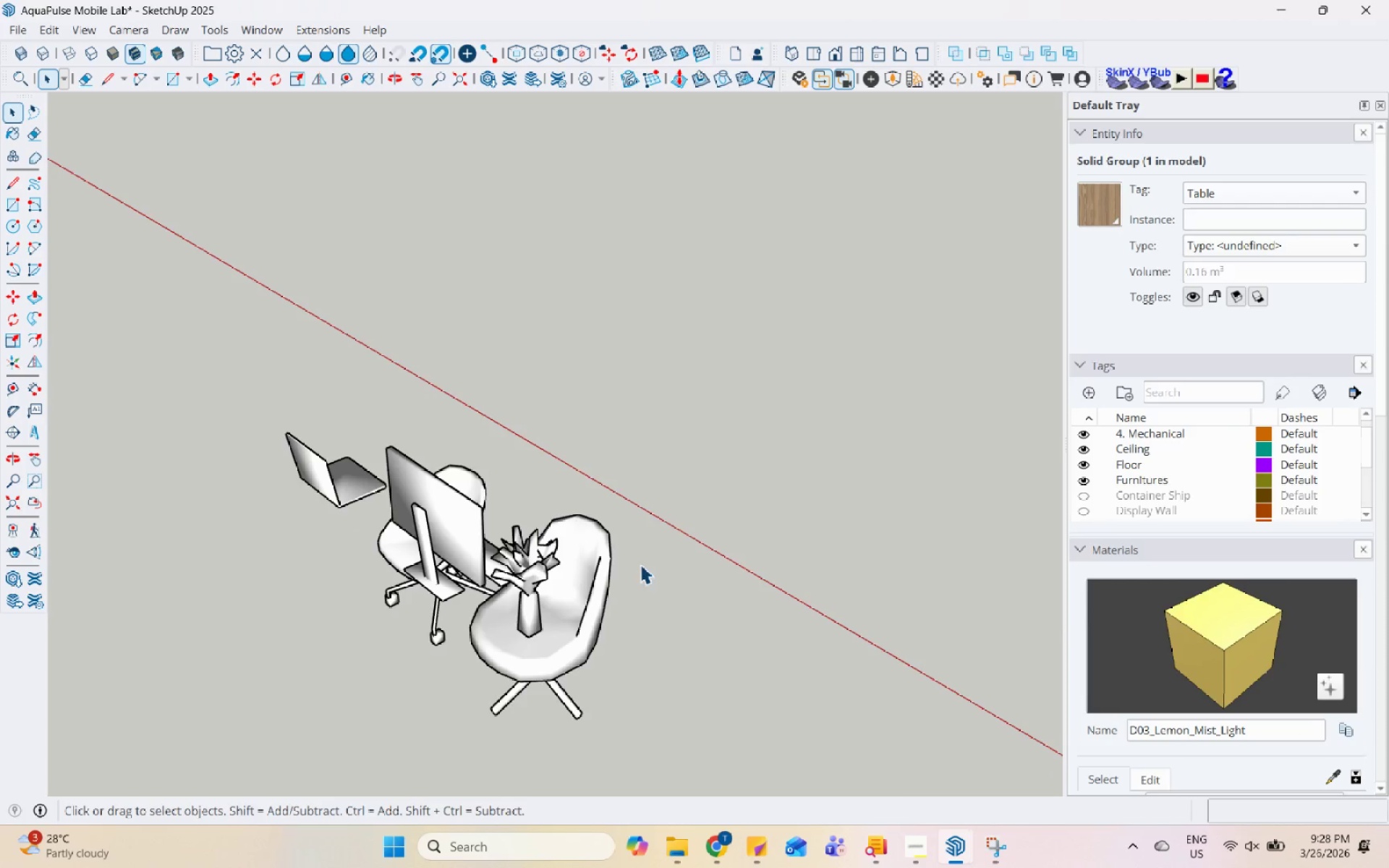 
left_click_drag(start_coordinate=[394, 451], to_coordinate=[663, 655])
 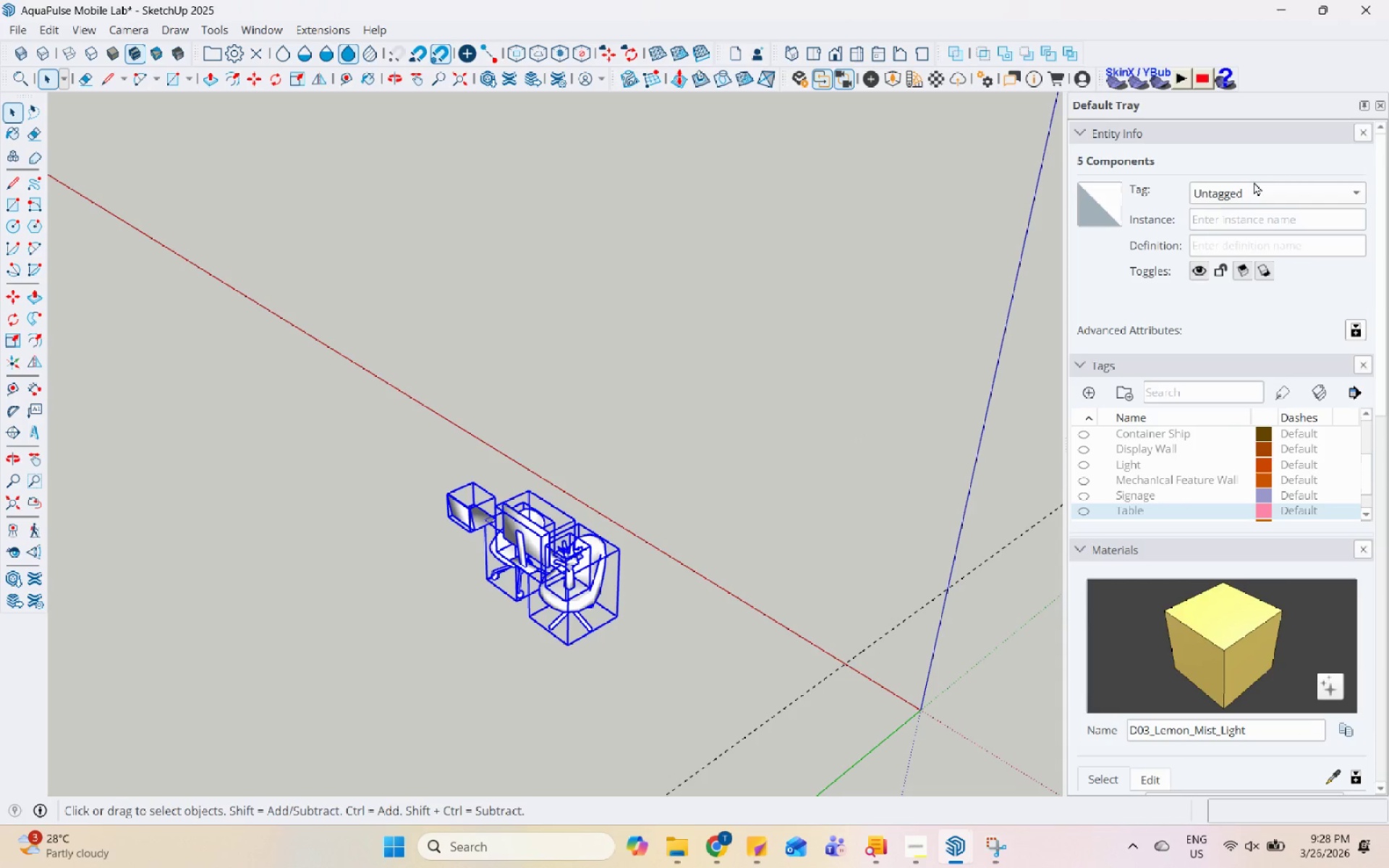 
scroll: coordinate [590, 559], scroll_direction: down, amount: 8.0
 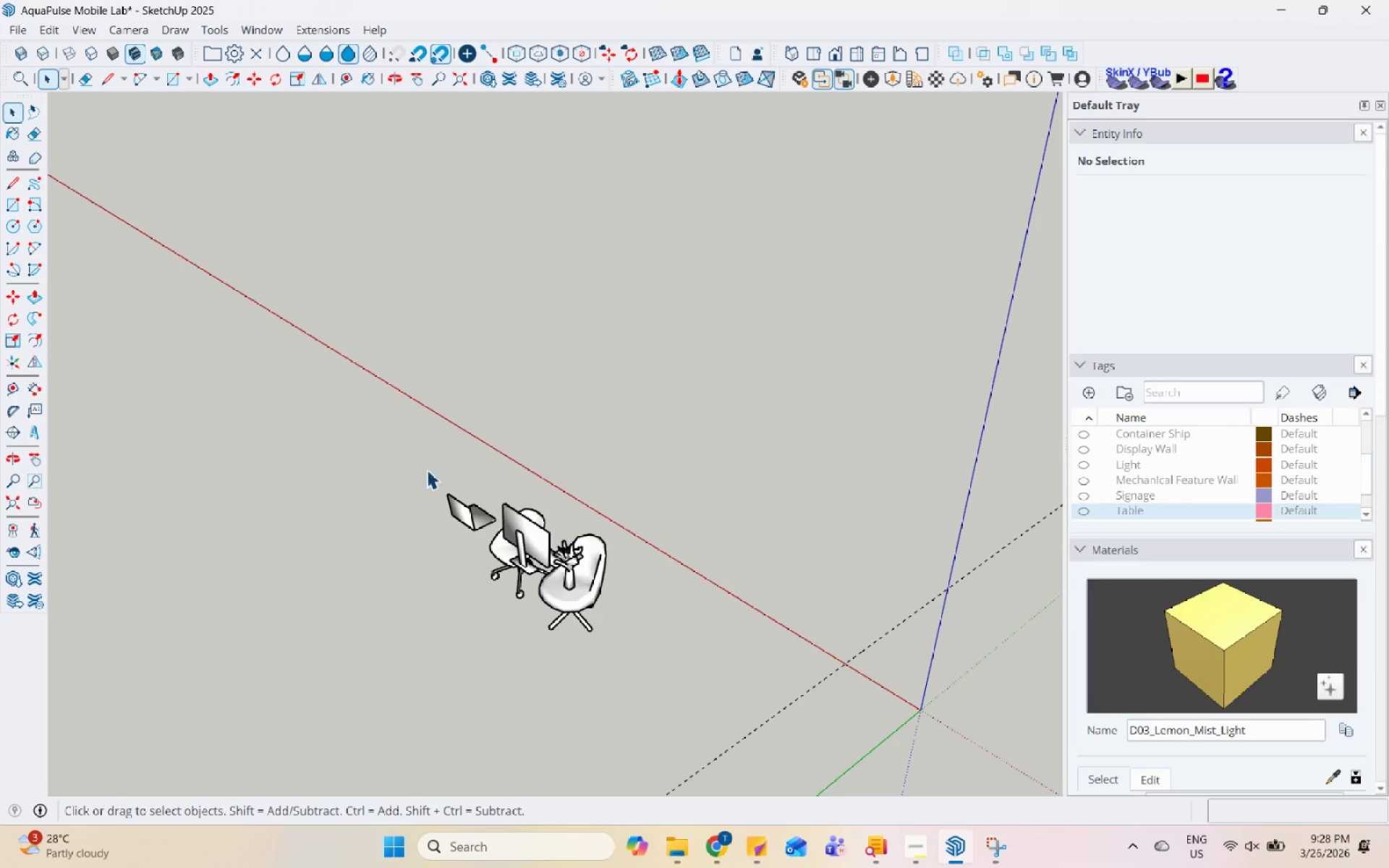 
double_click([1256, 184])
 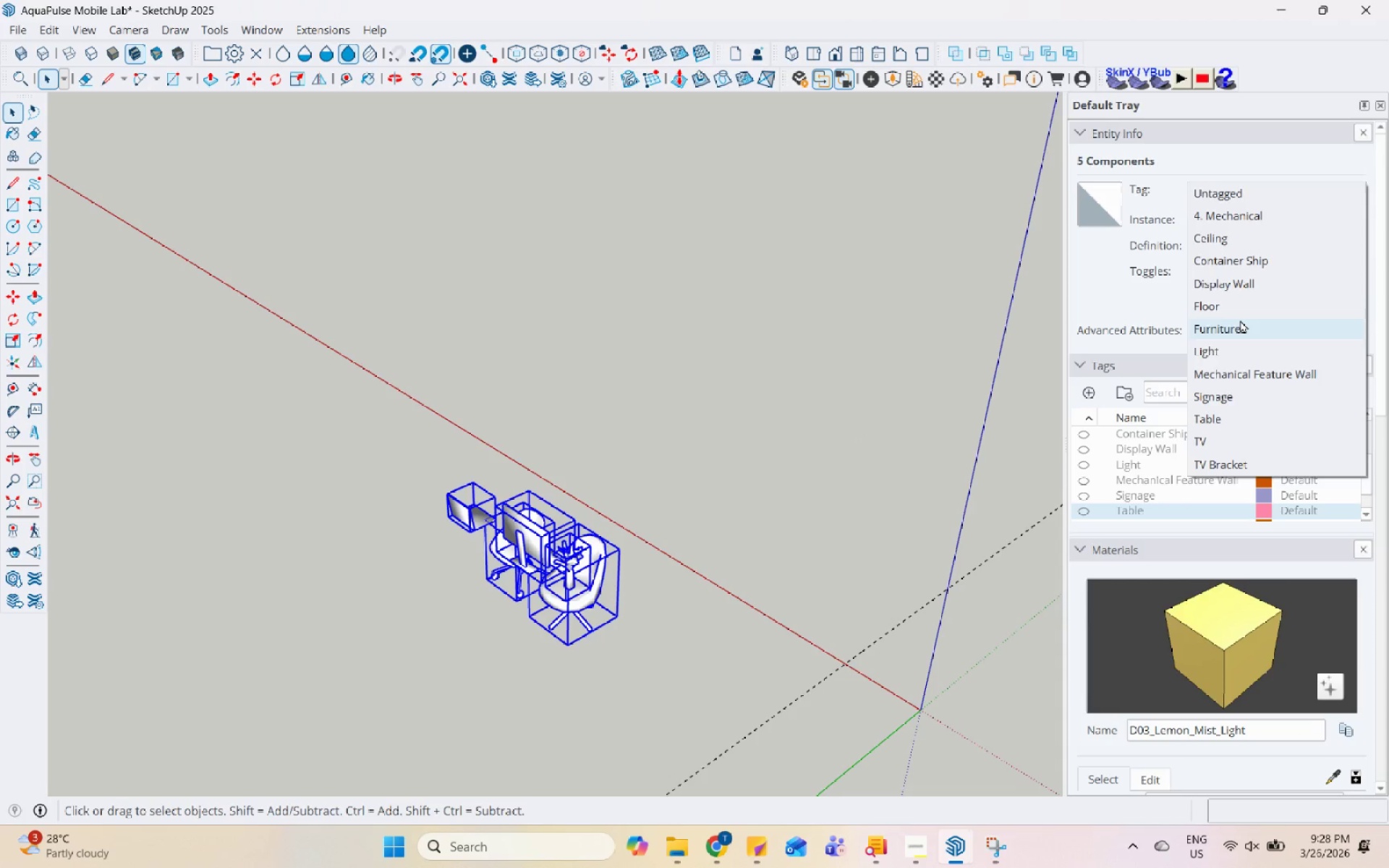 
left_click([1240, 320])
 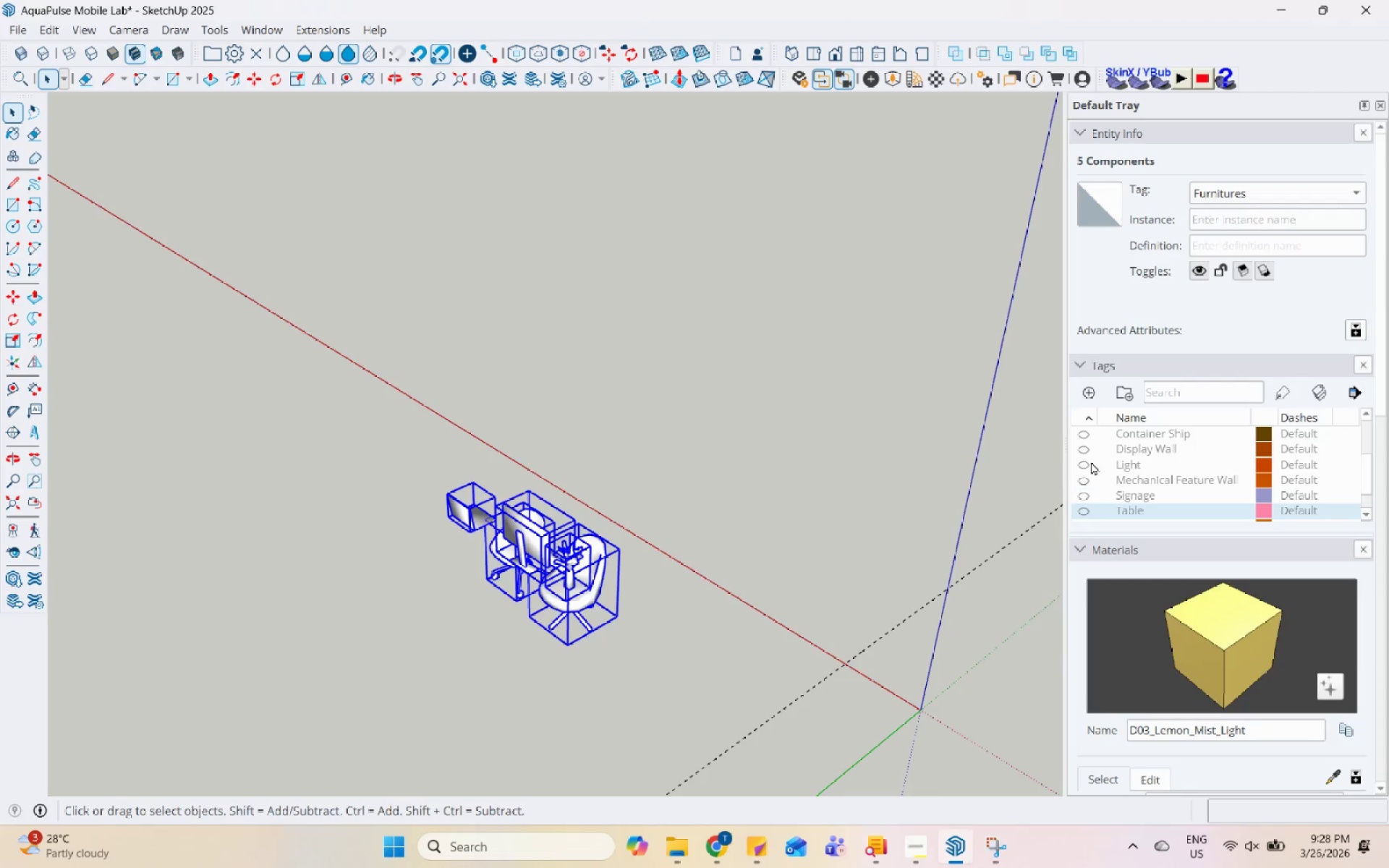 
scroll: coordinate [1097, 459], scroll_direction: up, amount: 3.0
 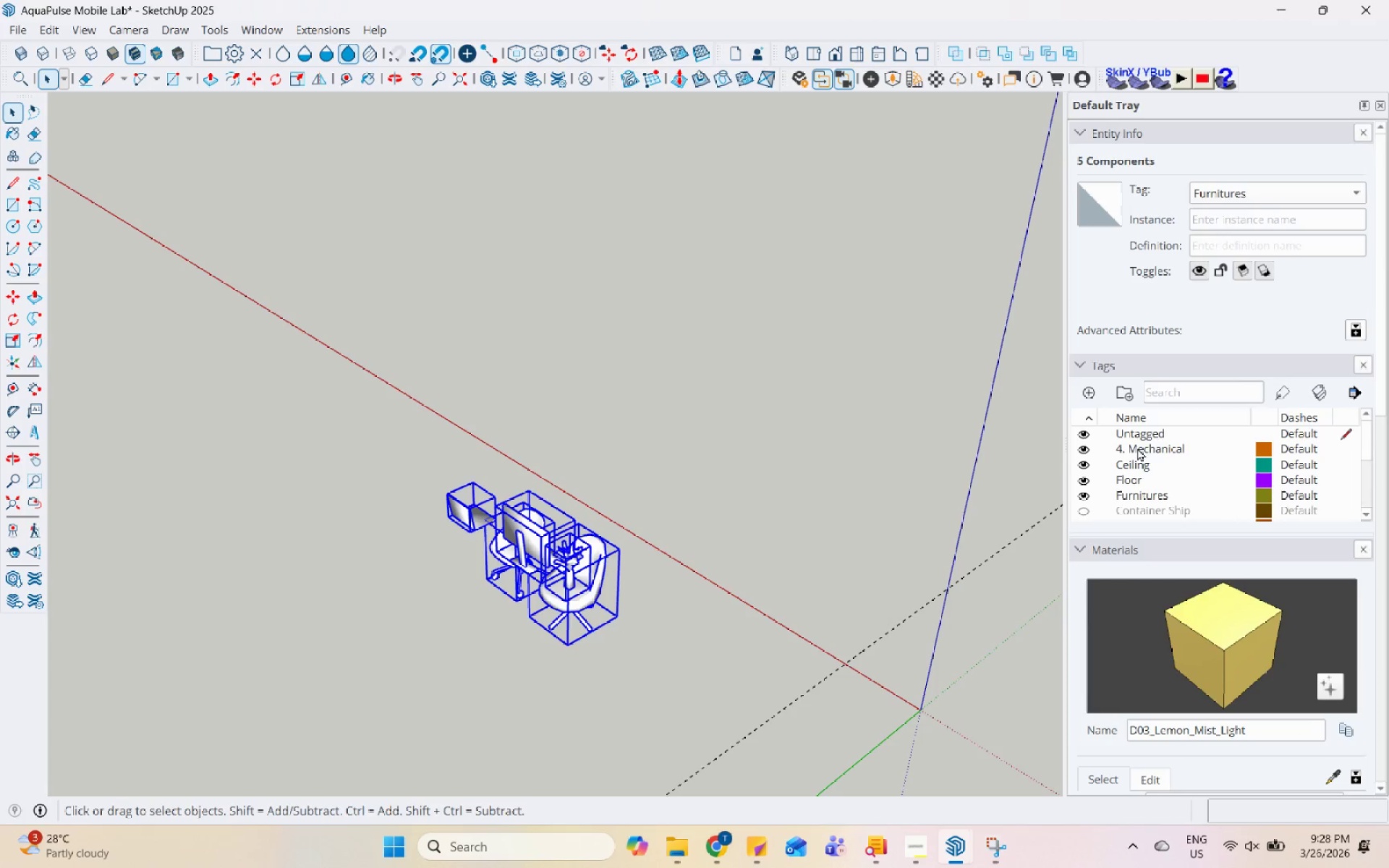 
left_click([1137, 446])
 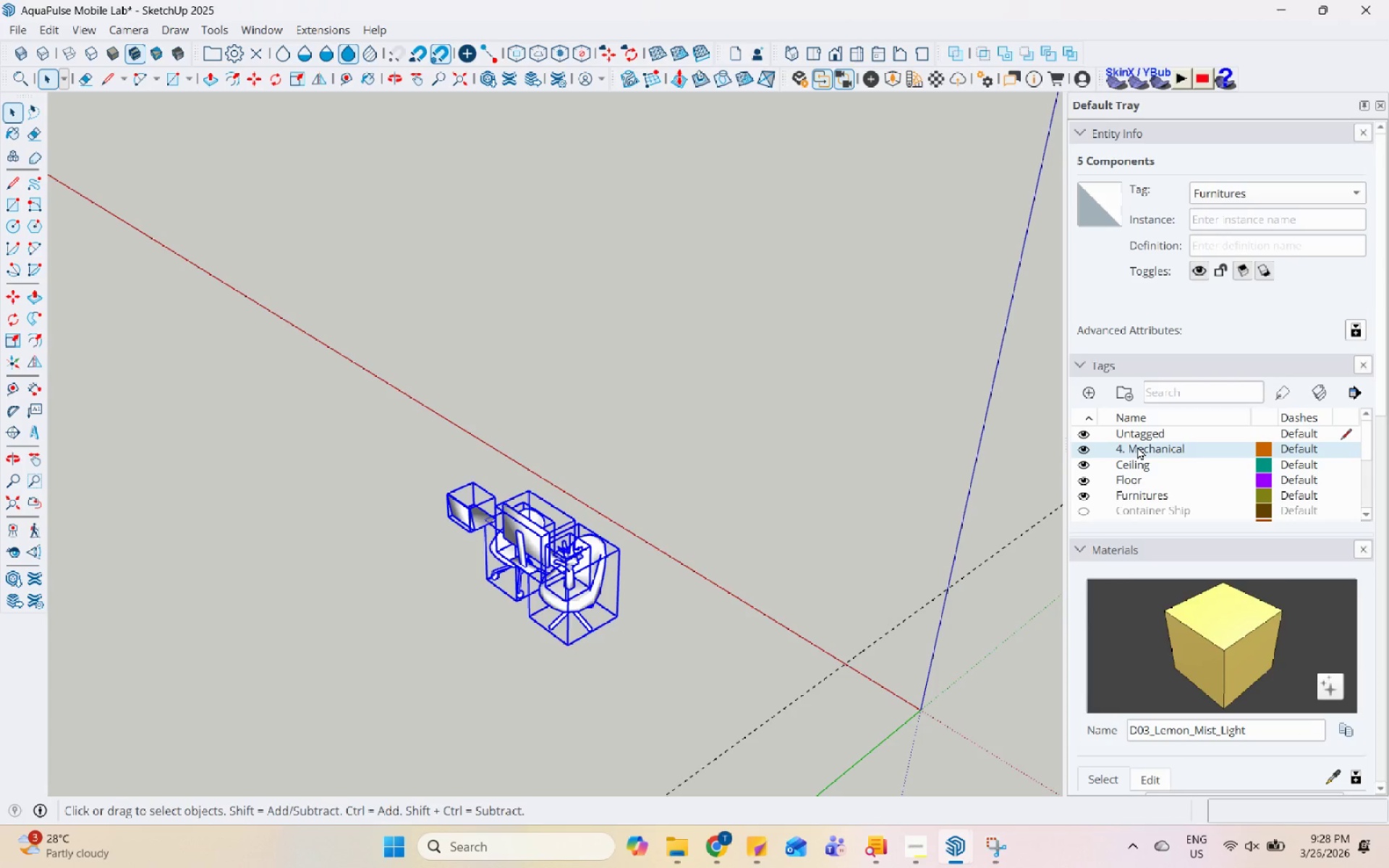 
right_click([1137, 446])
 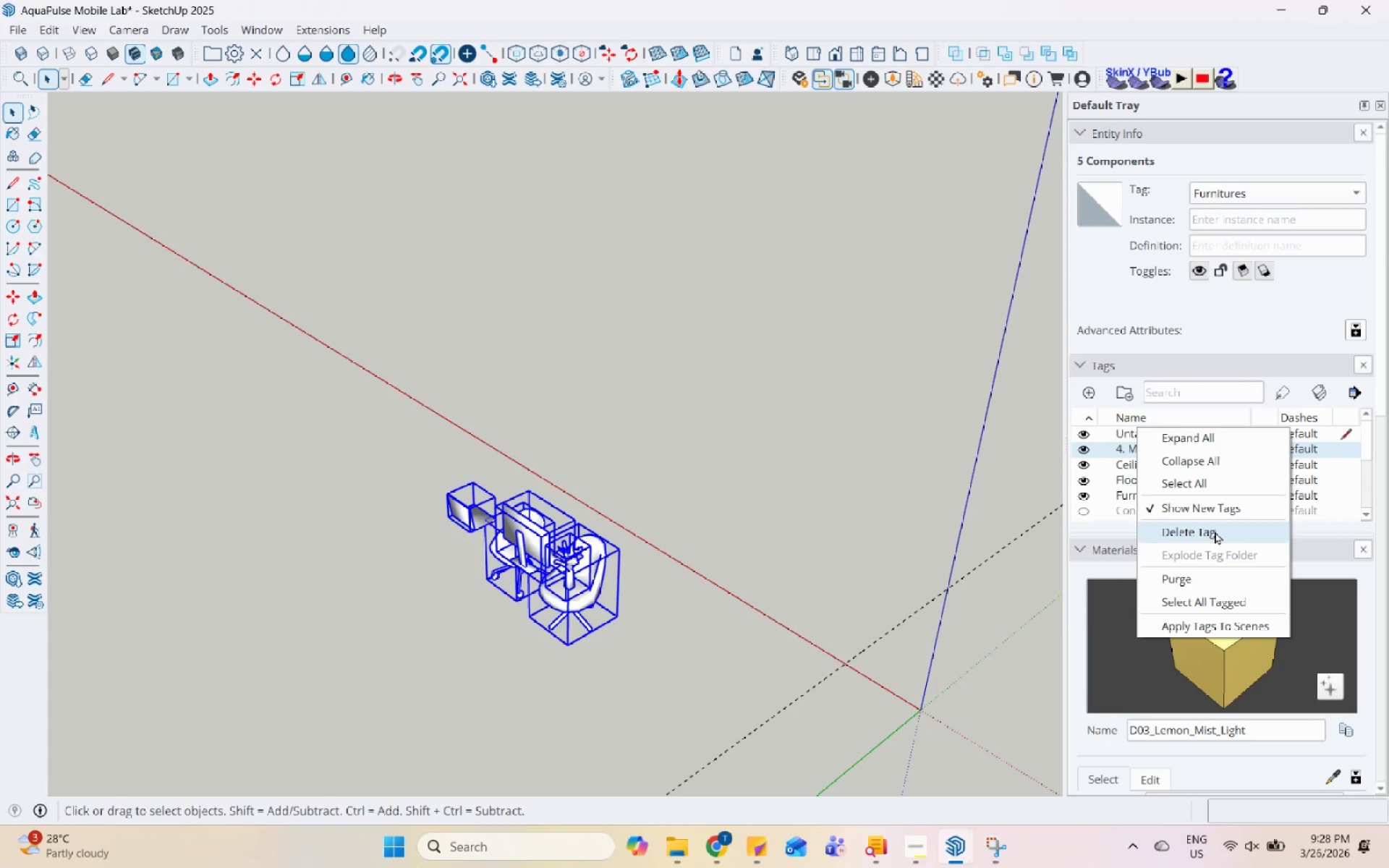 
left_click([1215, 531])
 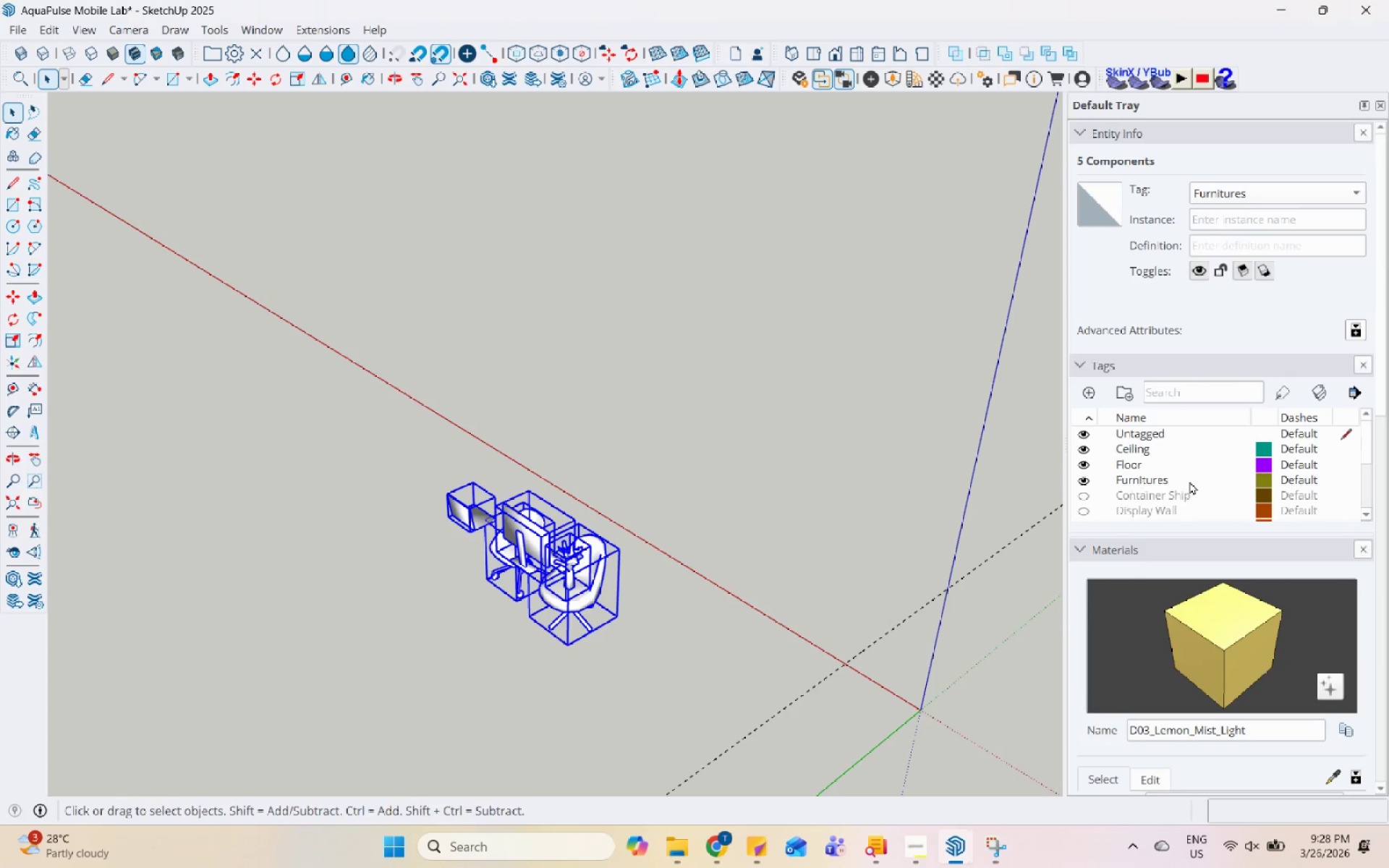 
left_click([1159, 454])
 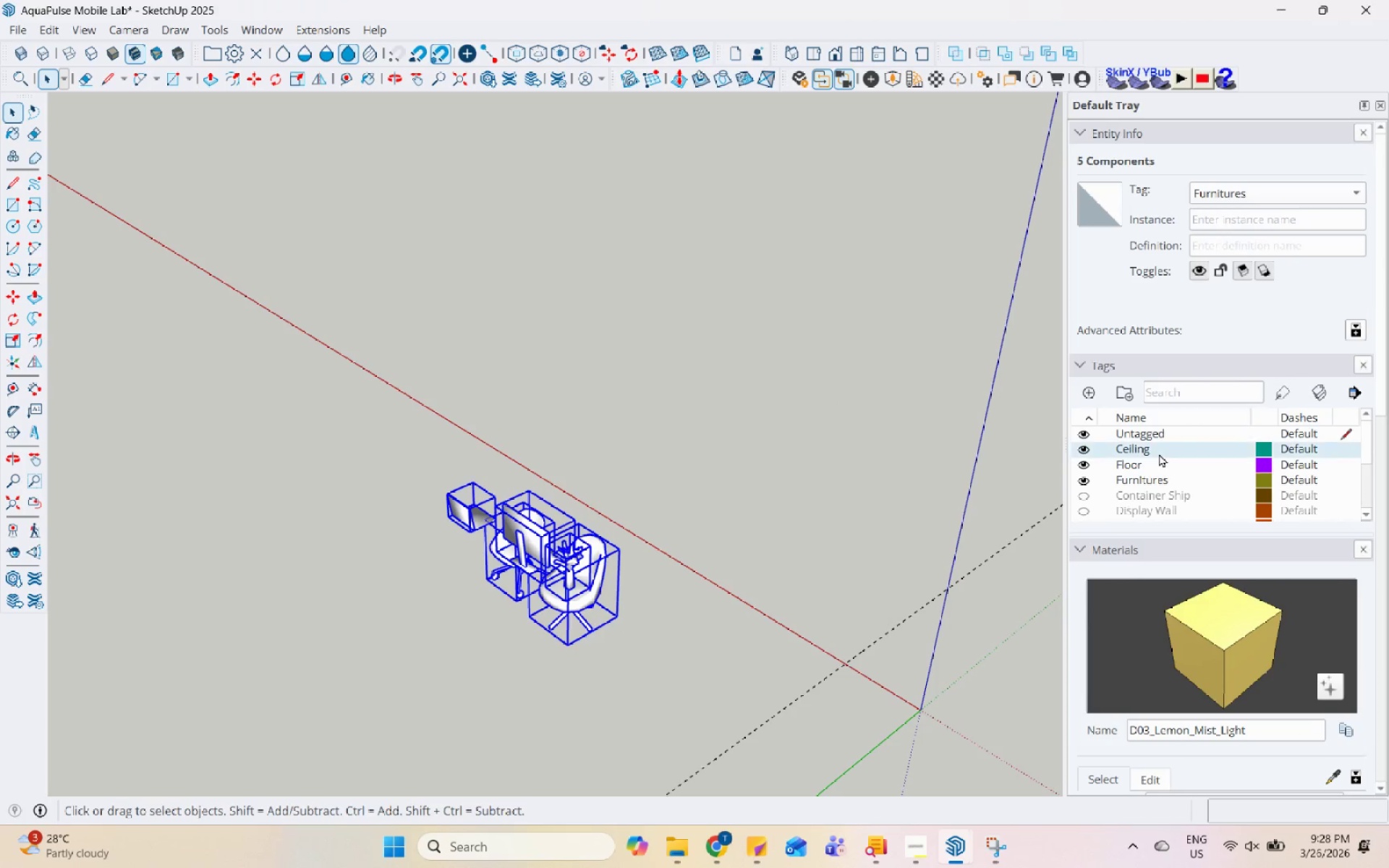 
right_click([1159, 454])
 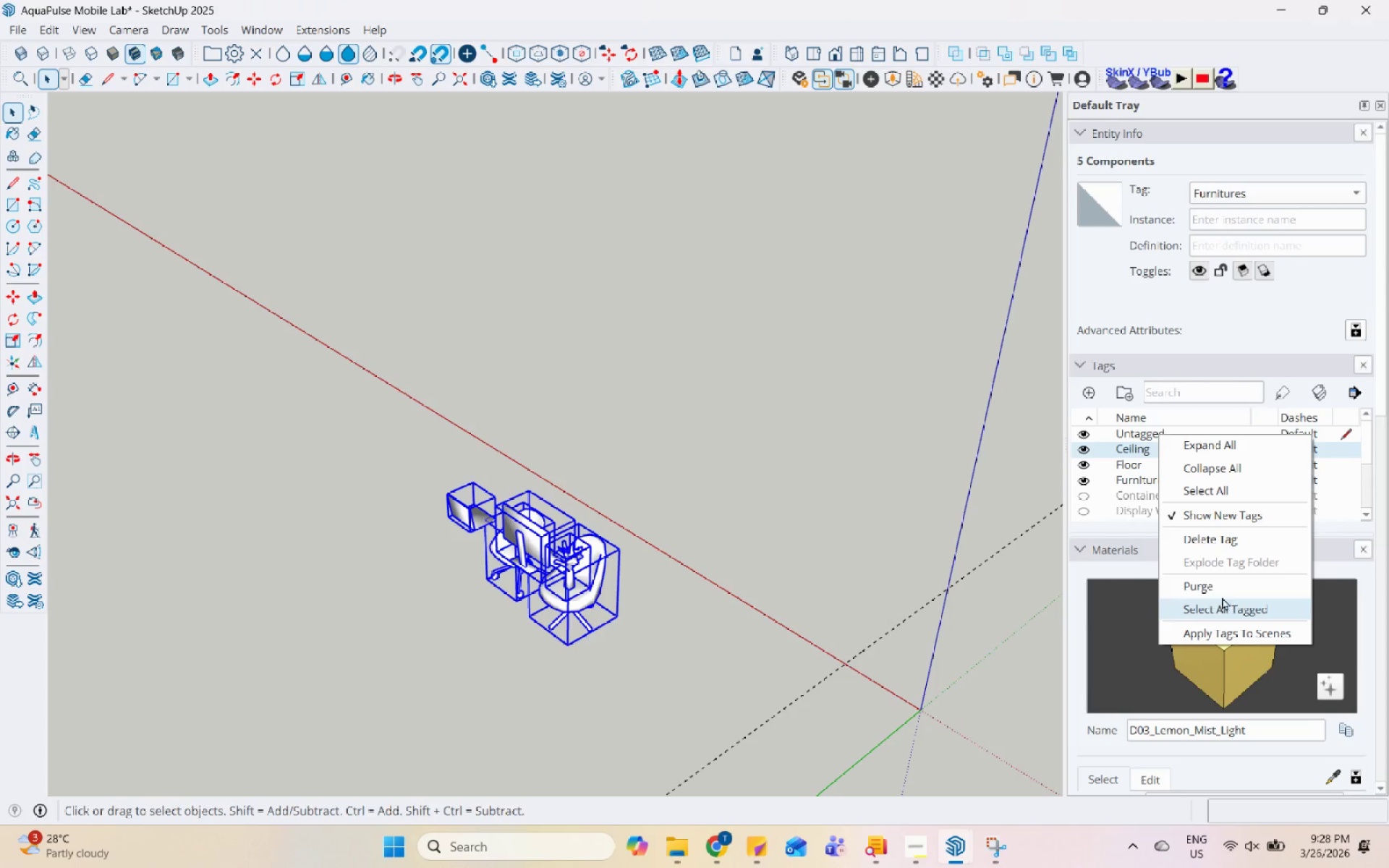 
left_click([1225, 541])
 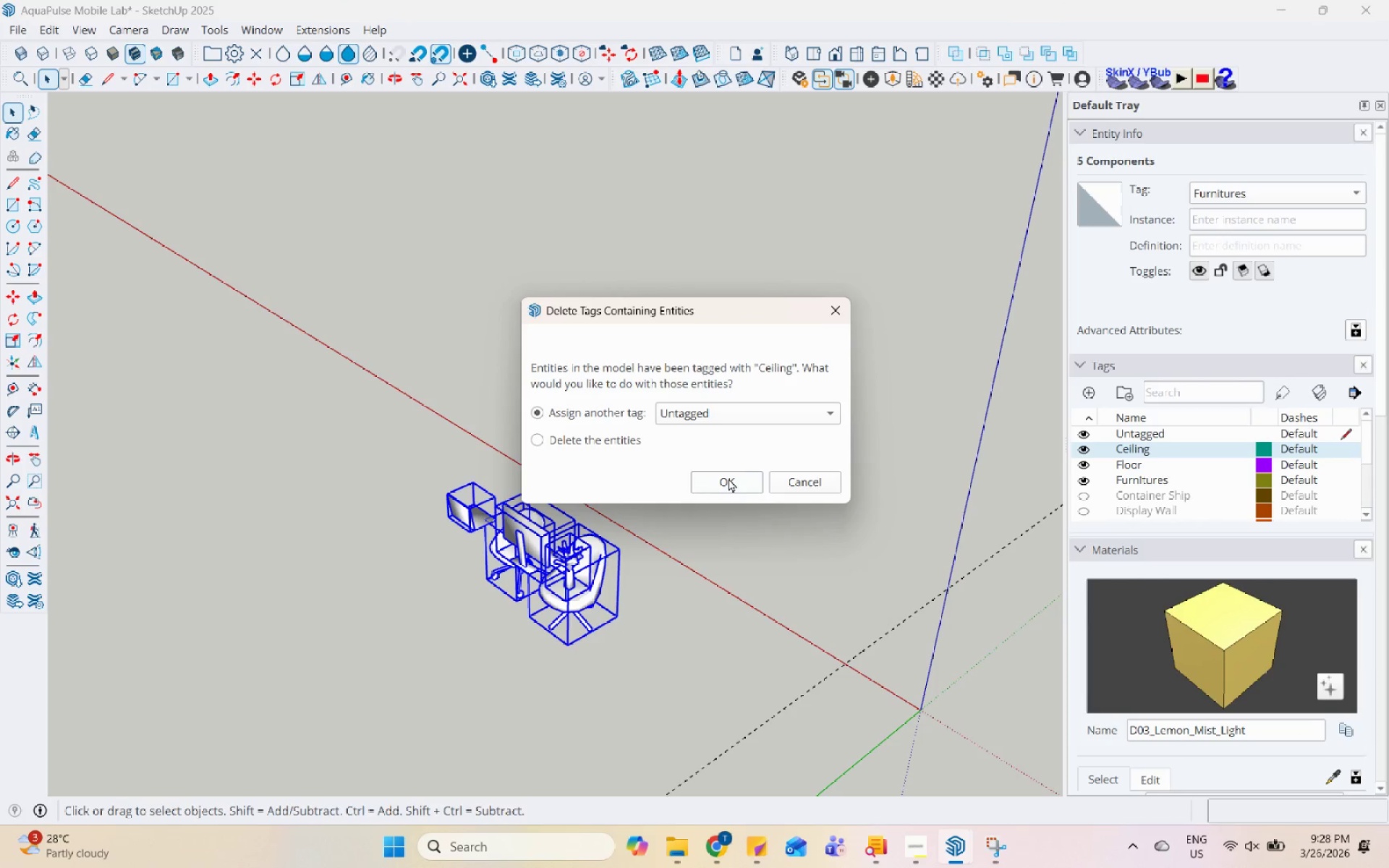 
left_click([797, 484])
 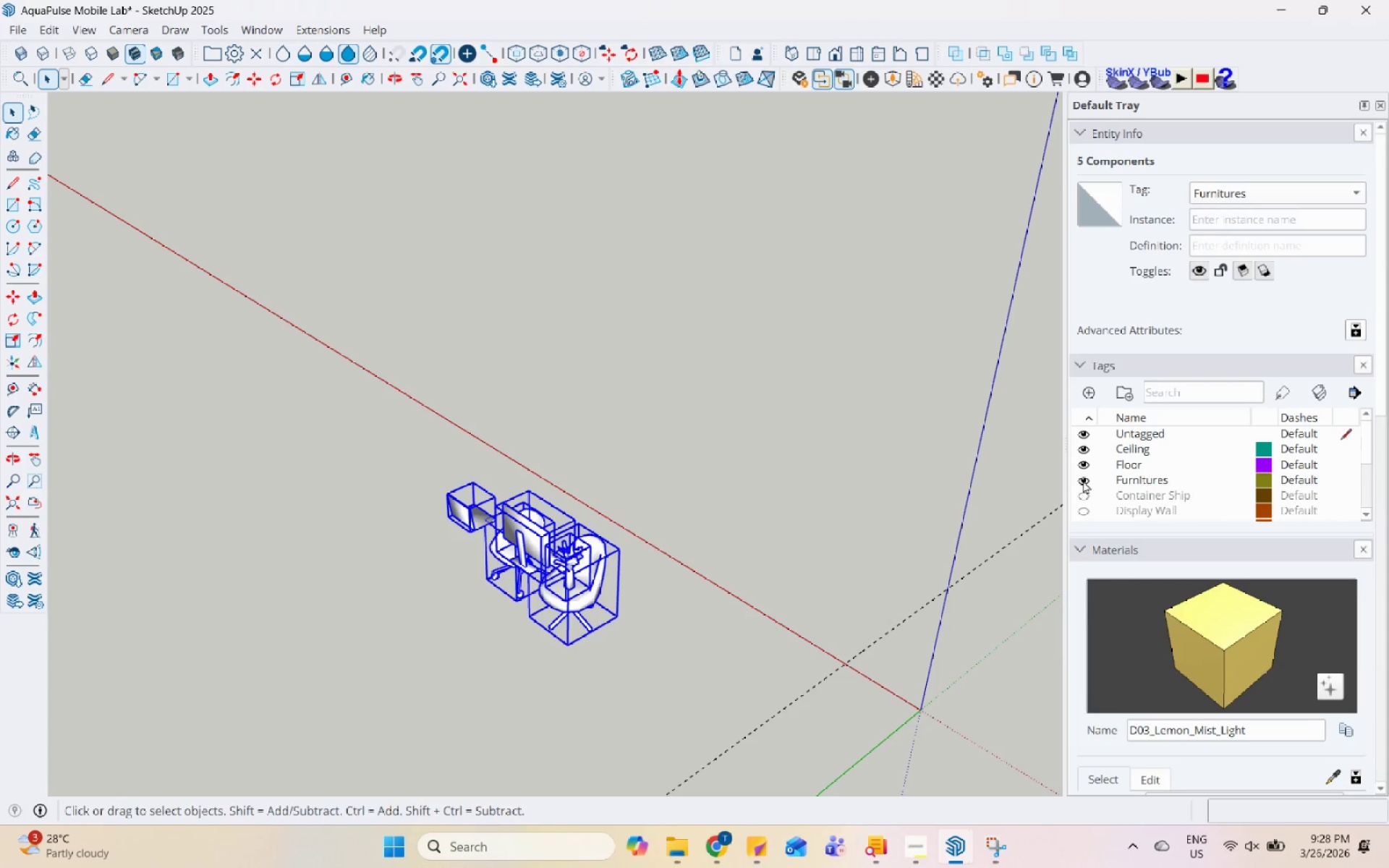 
left_click([1083, 492])
 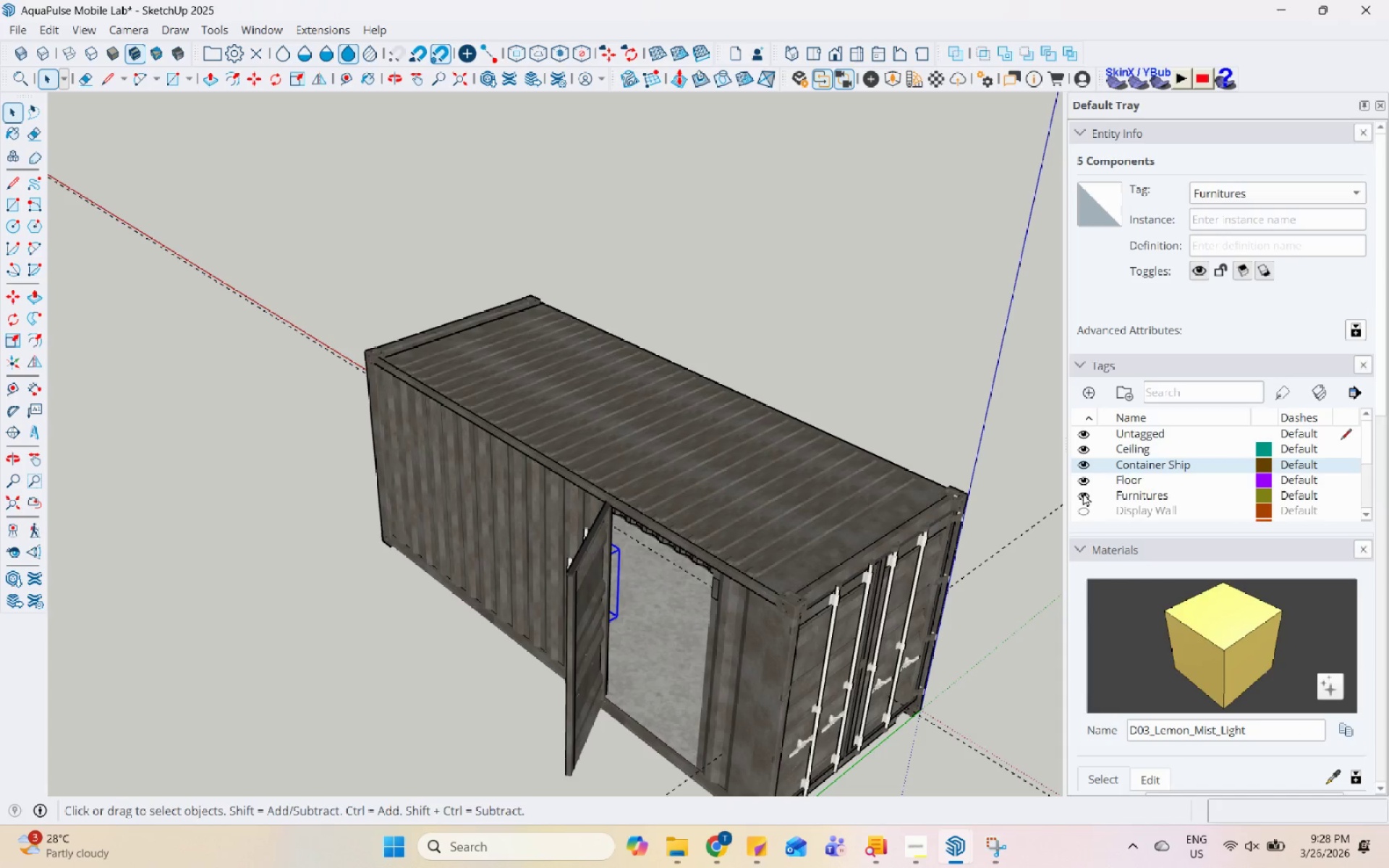 
scroll: coordinate [1083, 490], scroll_direction: down, amount: 2.0
 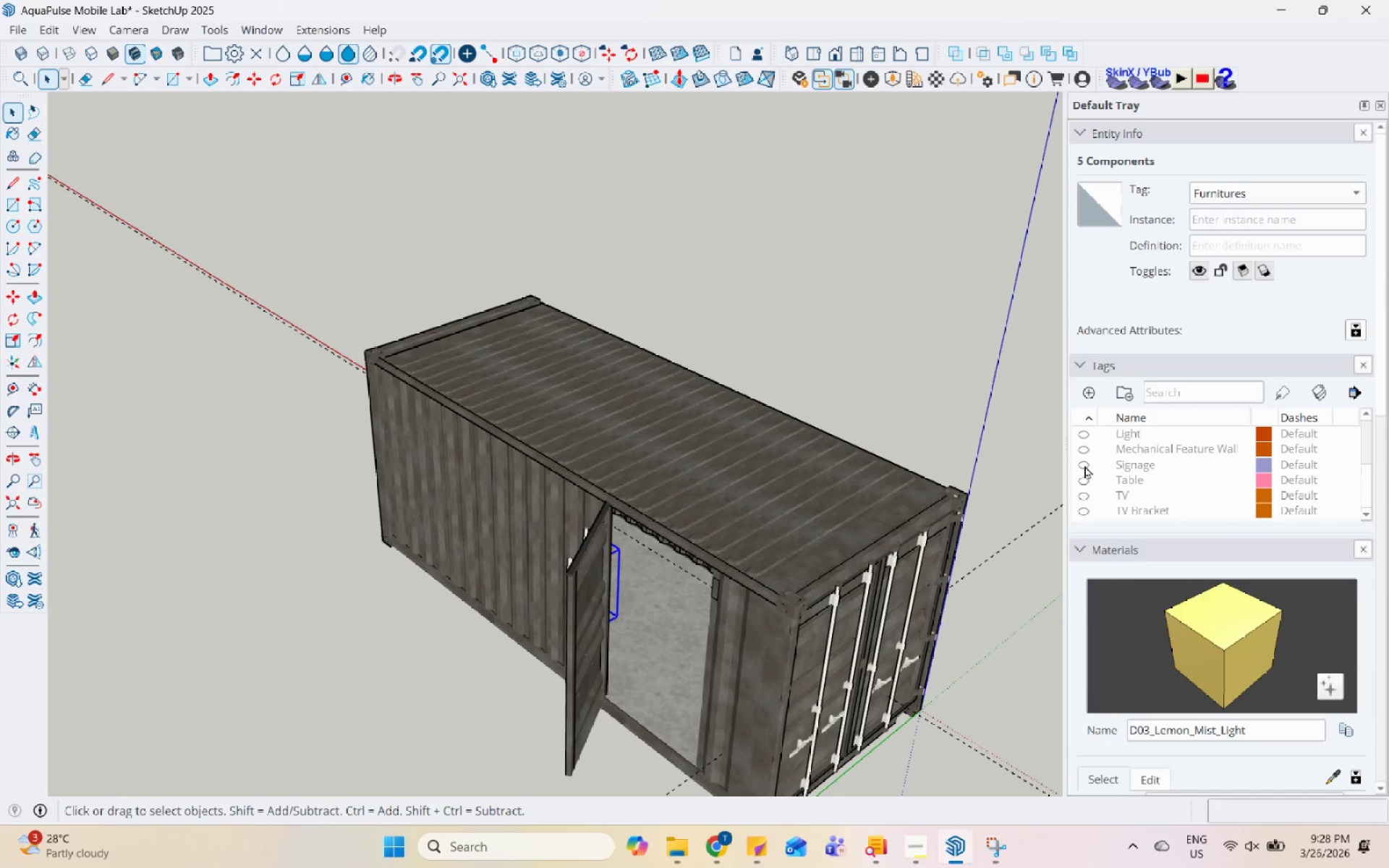 
scroll: coordinate [1084, 465], scroll_direction: up, amount: 1.0
 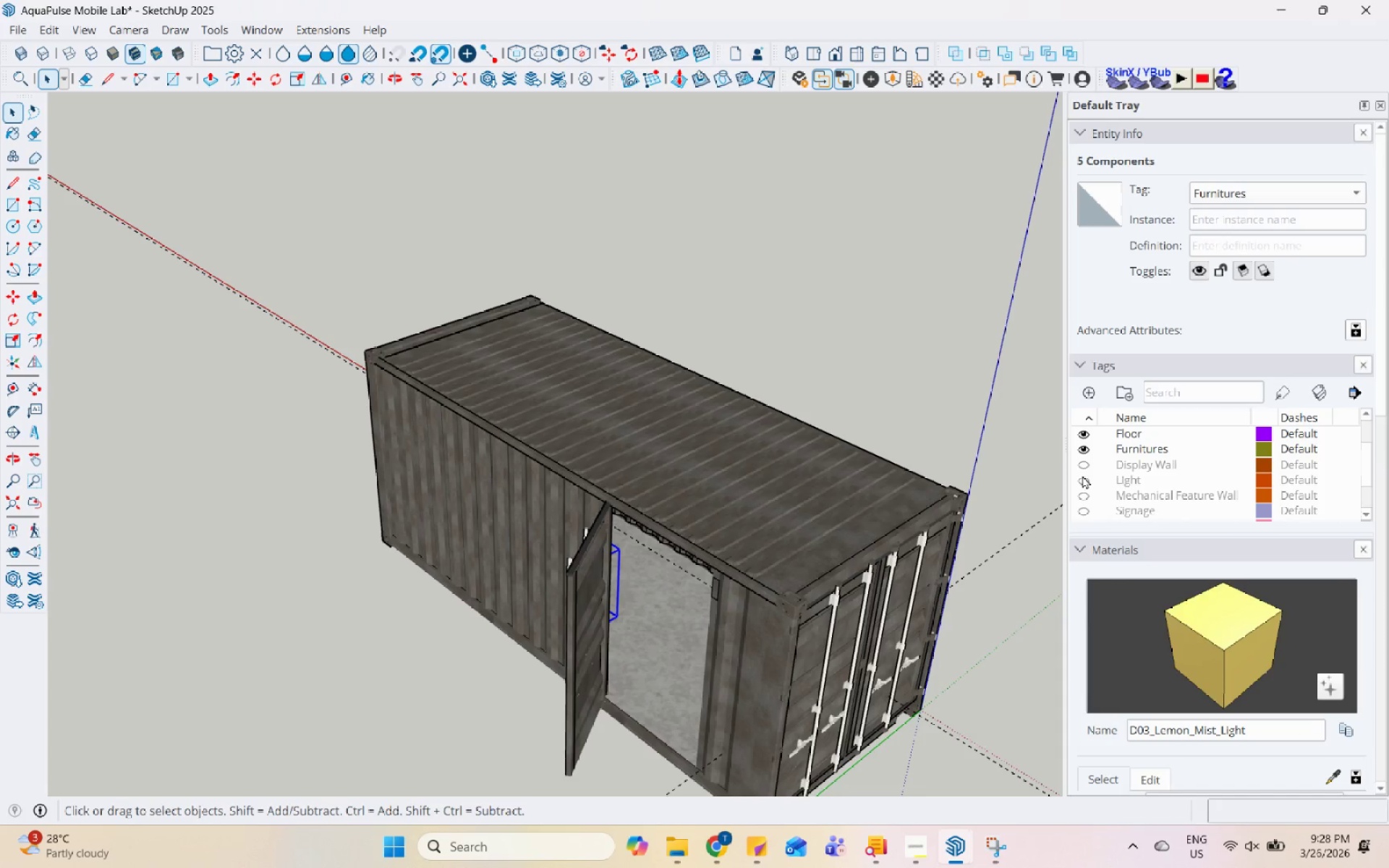 
left_click([1082, 469])
 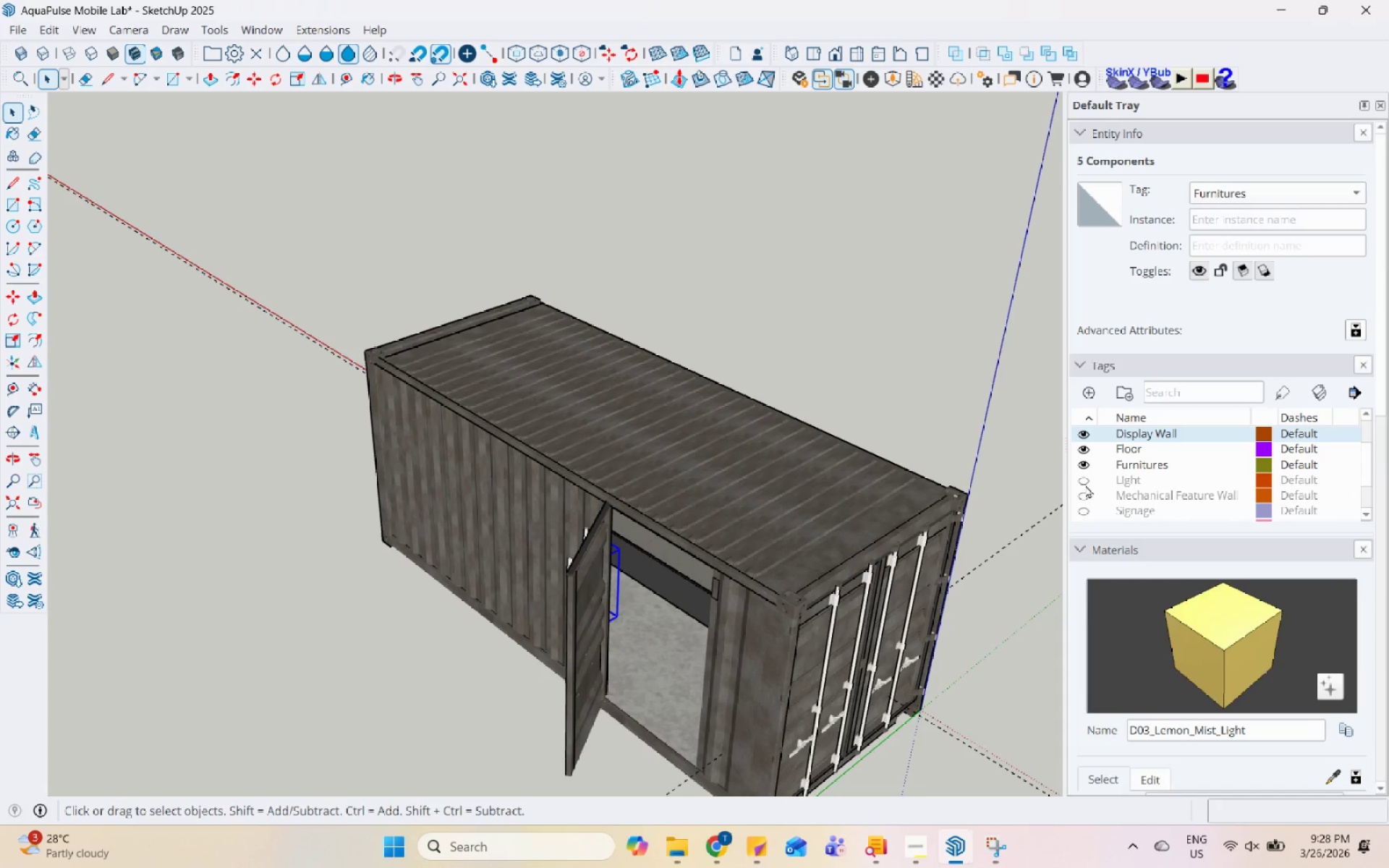 
double_click([1085, 485])
 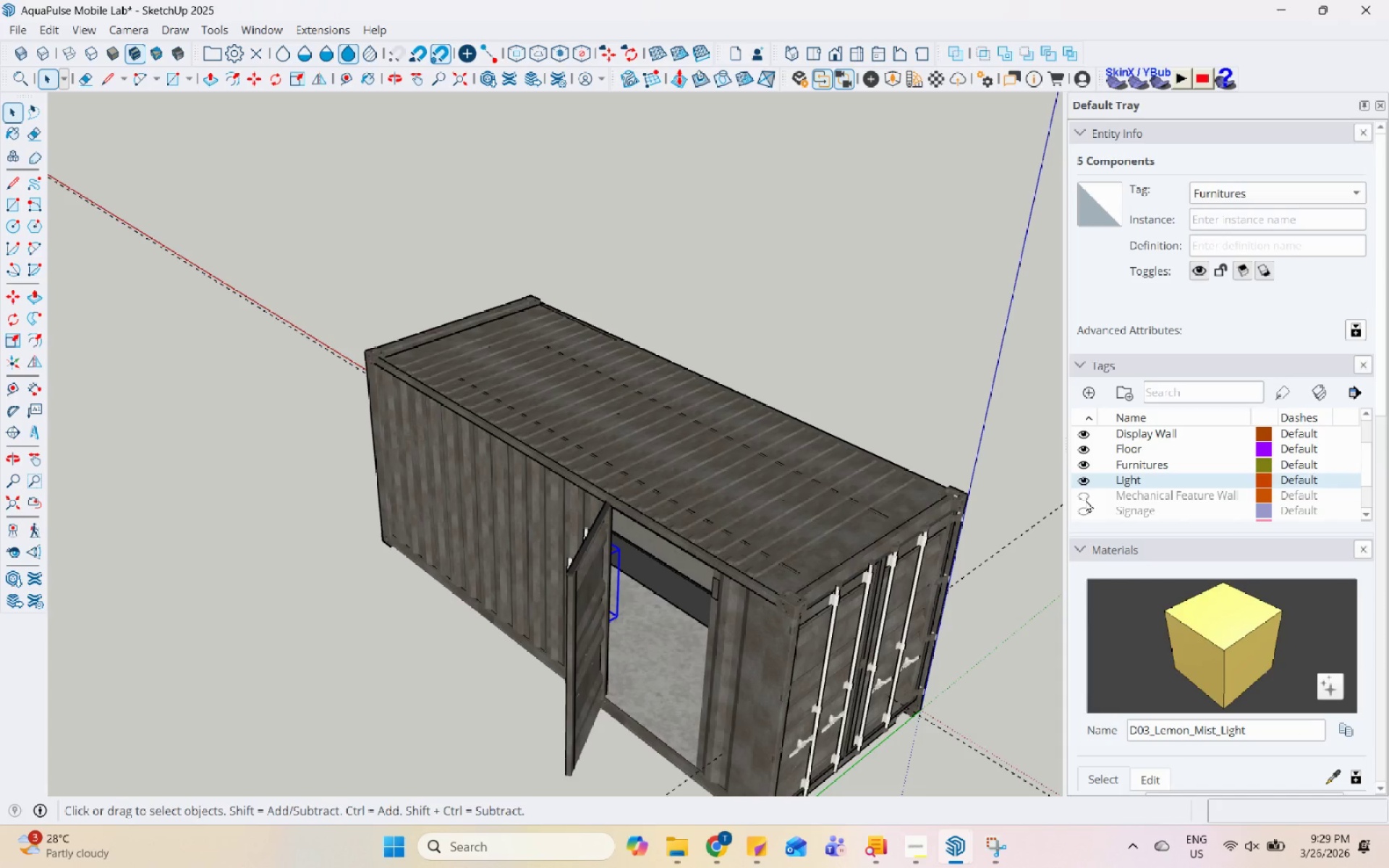 
triple_click([1085, 499])
 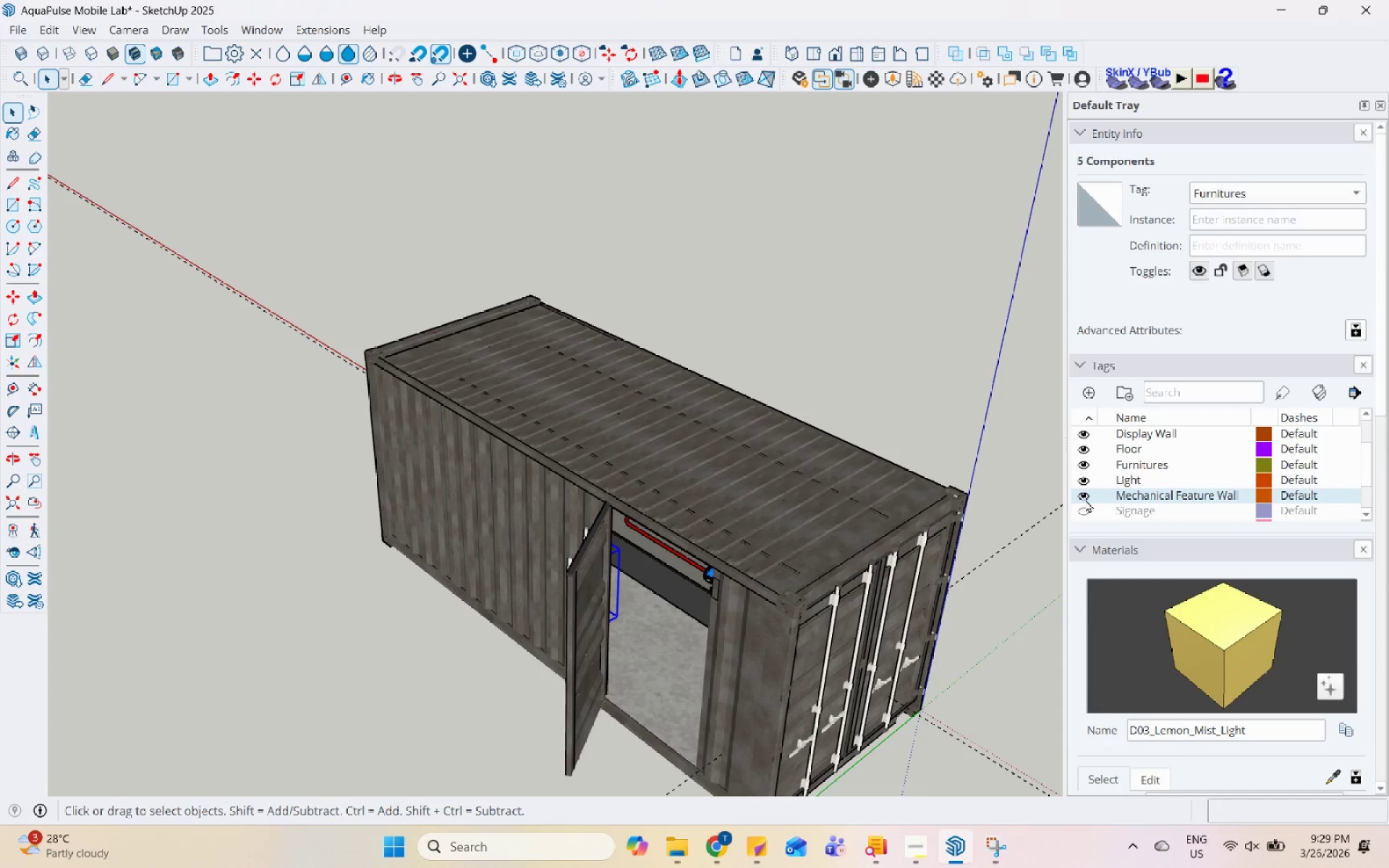 
scroll: coordinate [1085, 499], scroll_direction: down, amount: 1.0
 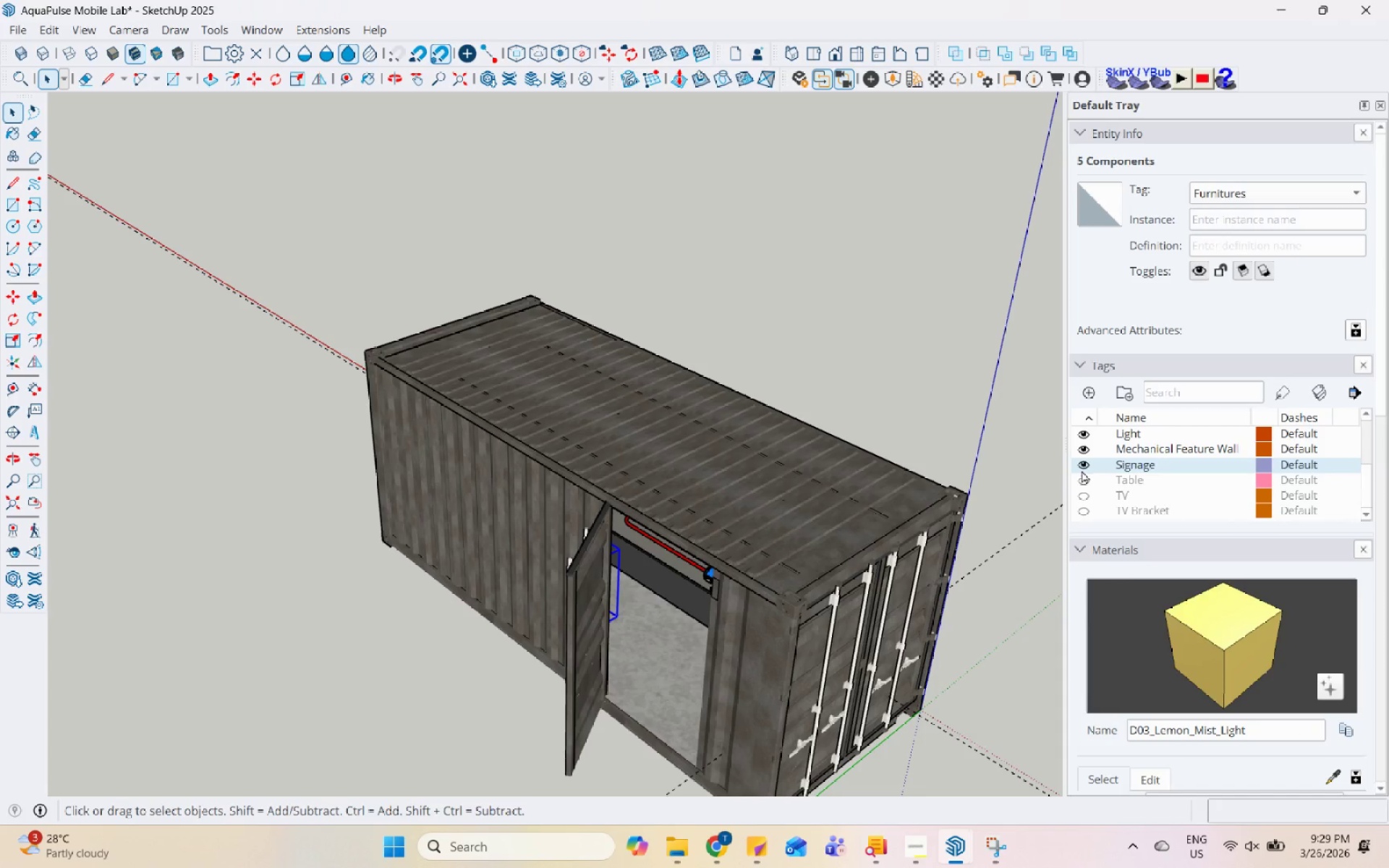 
double_click([1081, 474])
 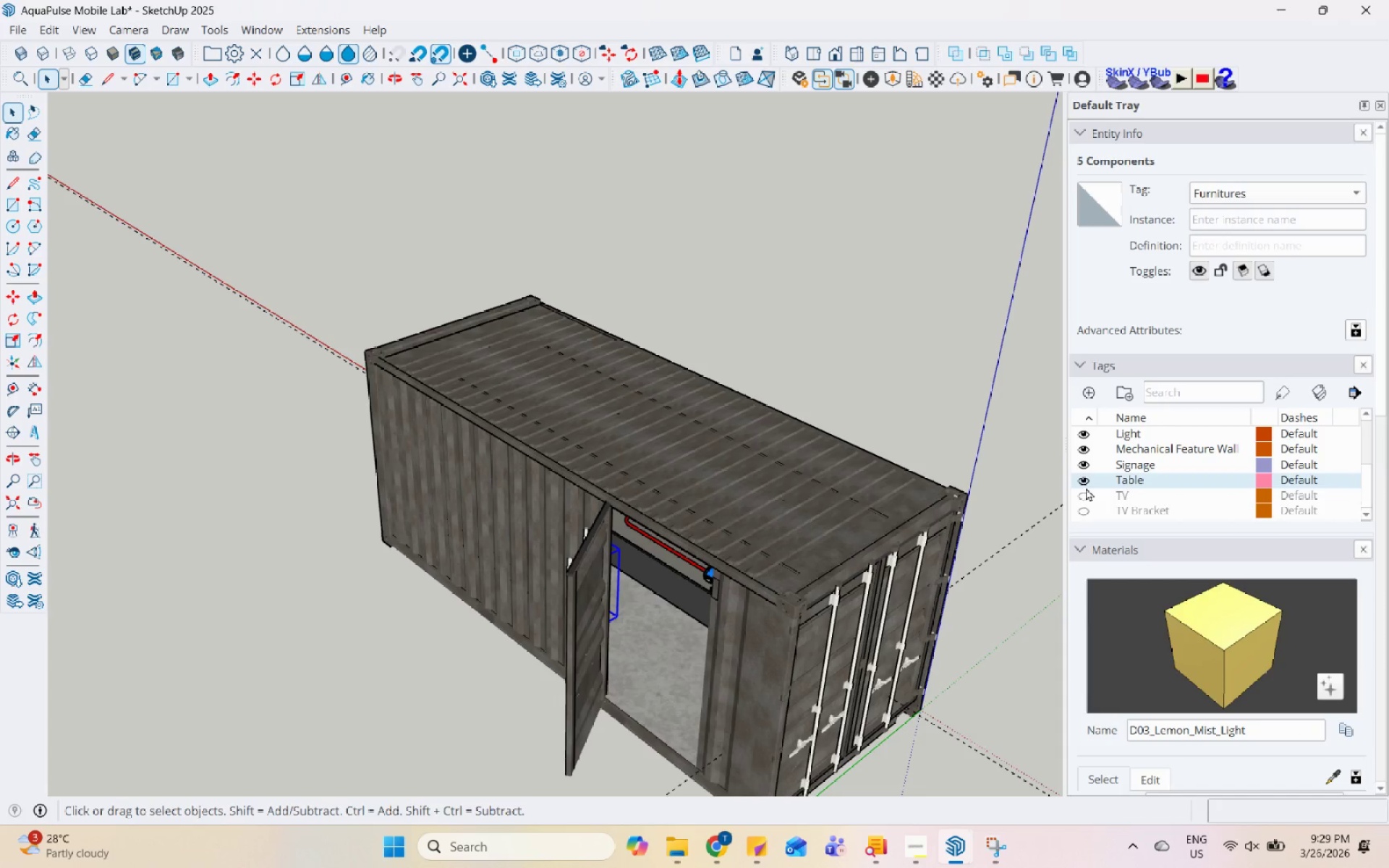 
left_click([1087, 493])
 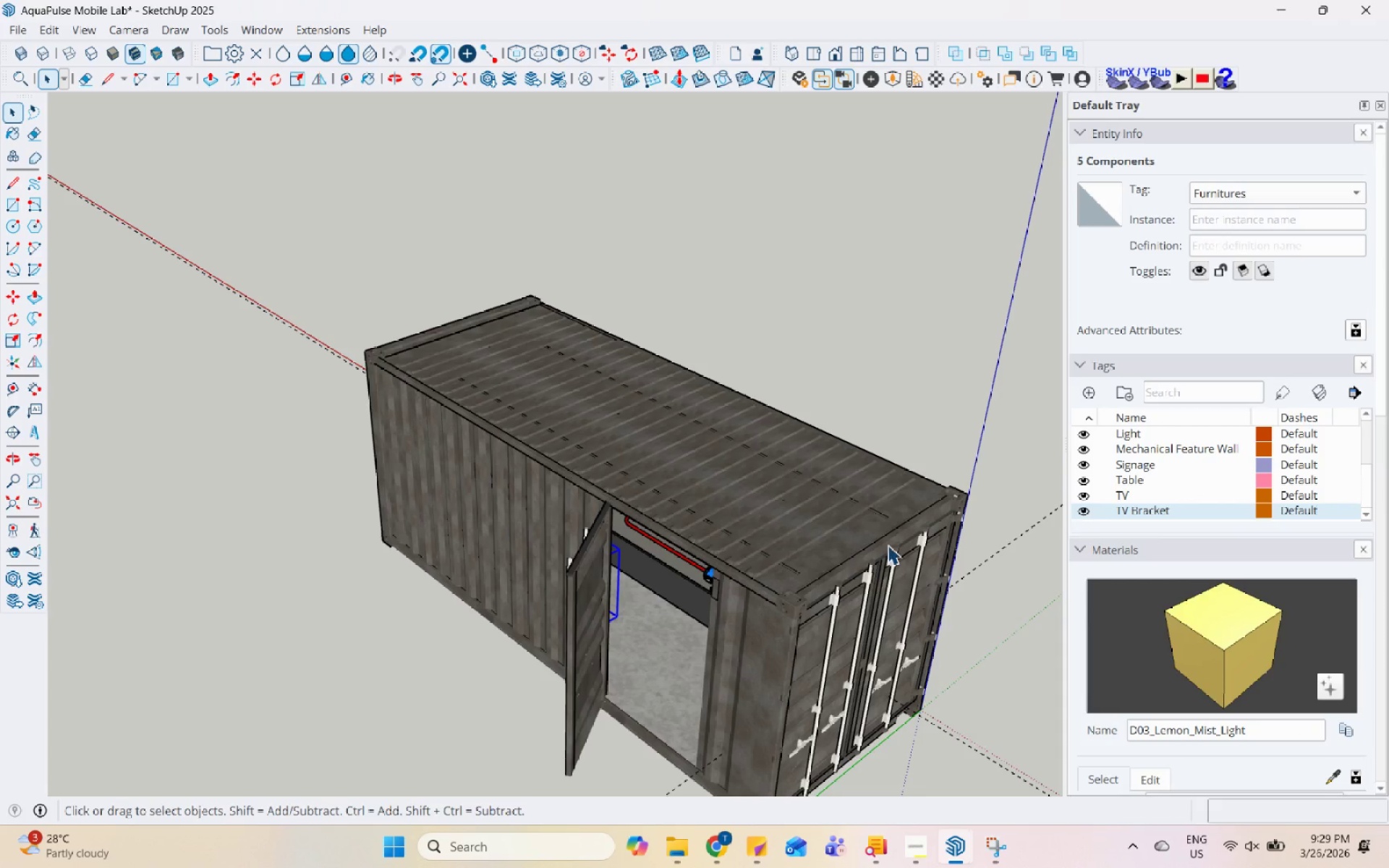 
scroll: coordinate [819, 547], scroll_direction: down, amount: 8.0
 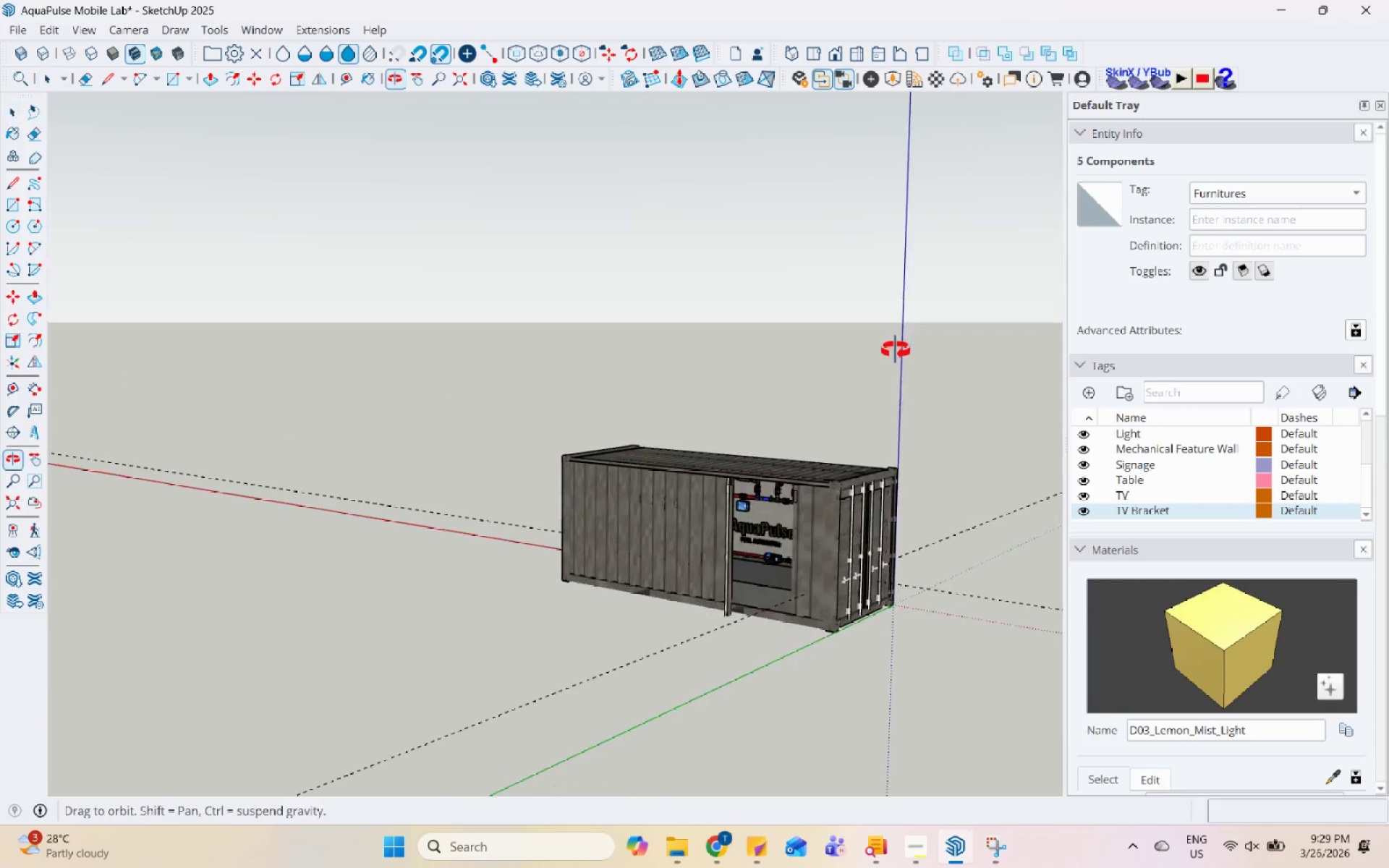 
scroll: coordinate [783, 556], scroll_direction: up, amount: 8.0
 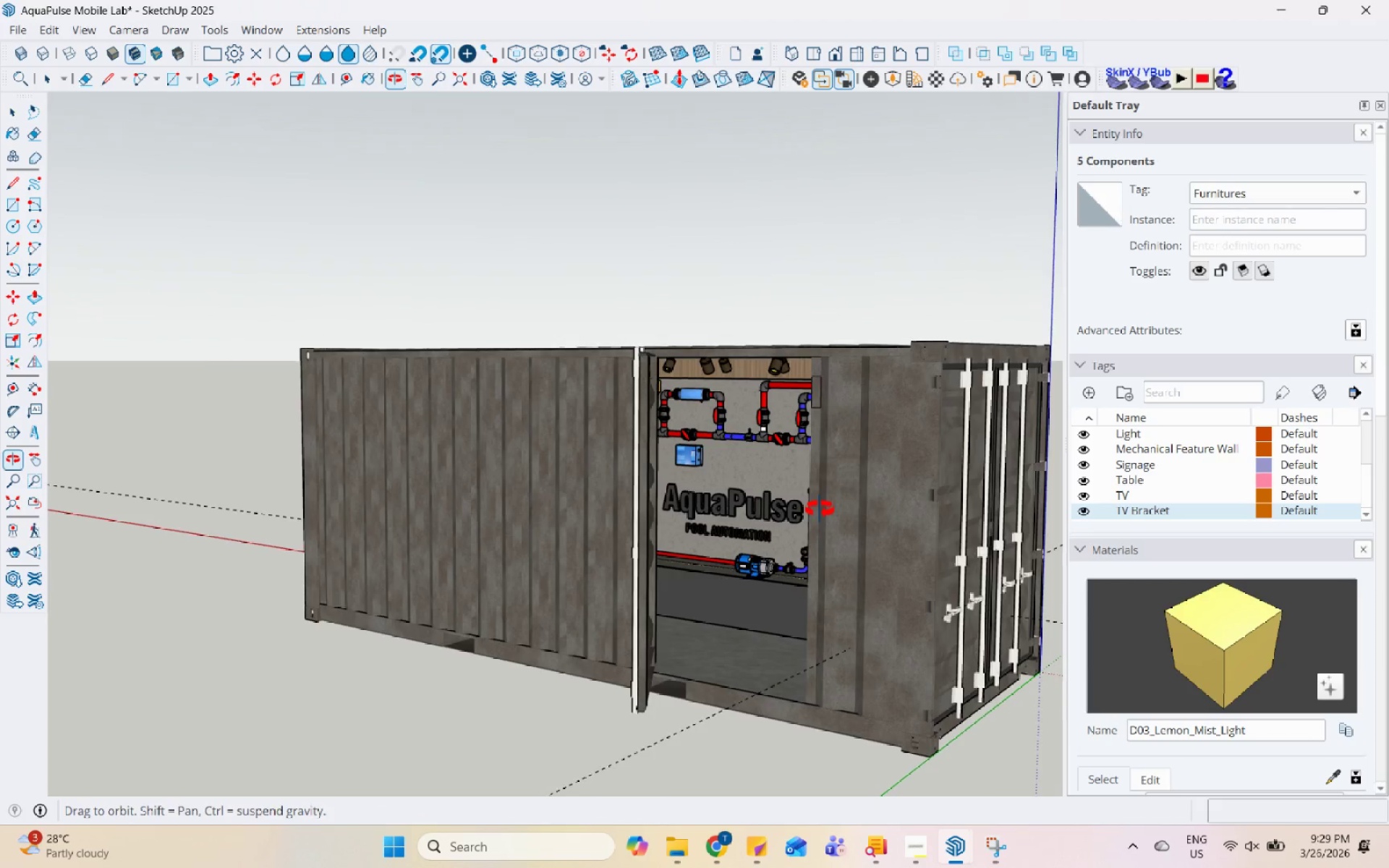 
left_click_drag(start_coordinate=[905, 675], to_coordinate=[899, 676])
 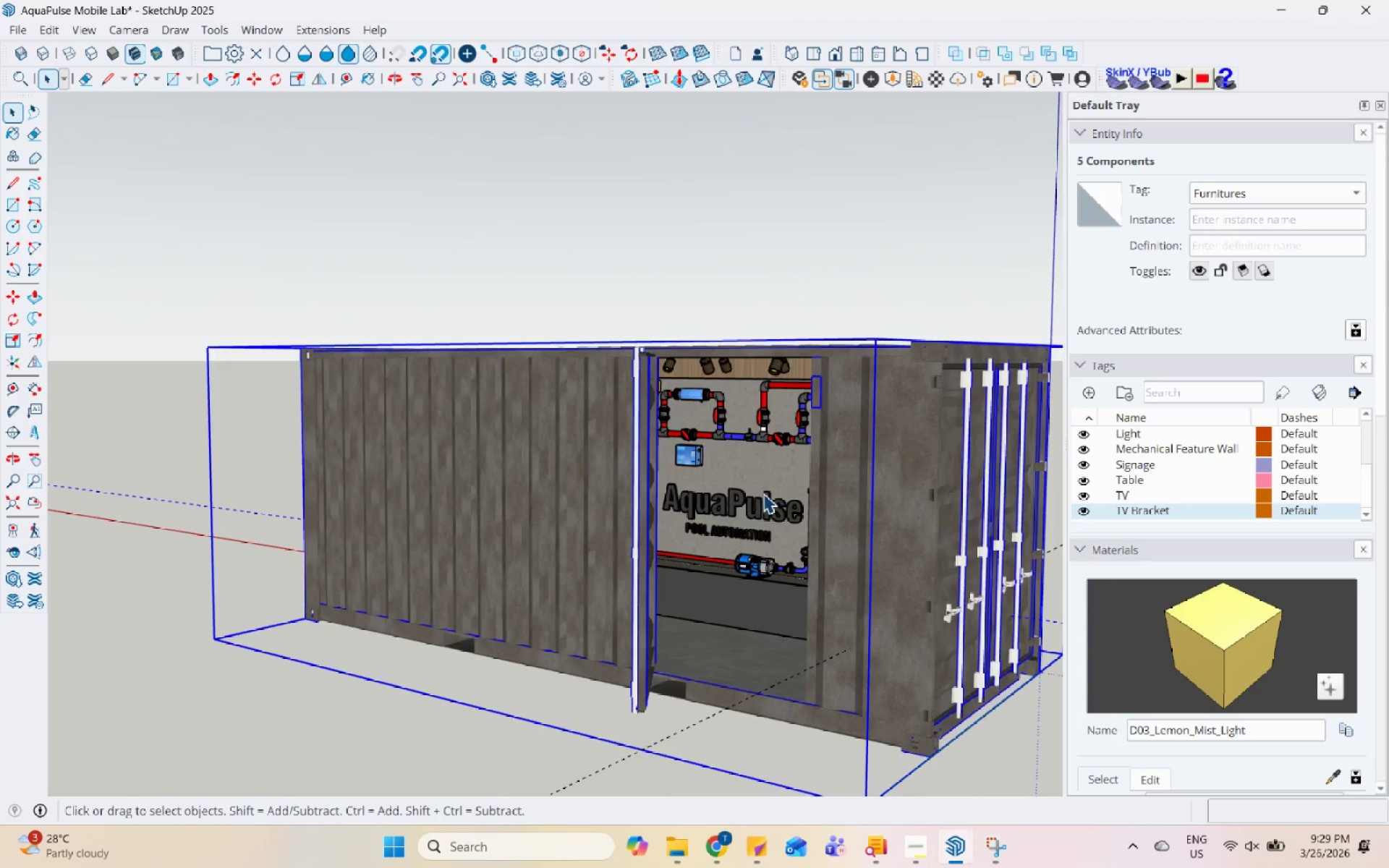 
left_click([967, 731])
 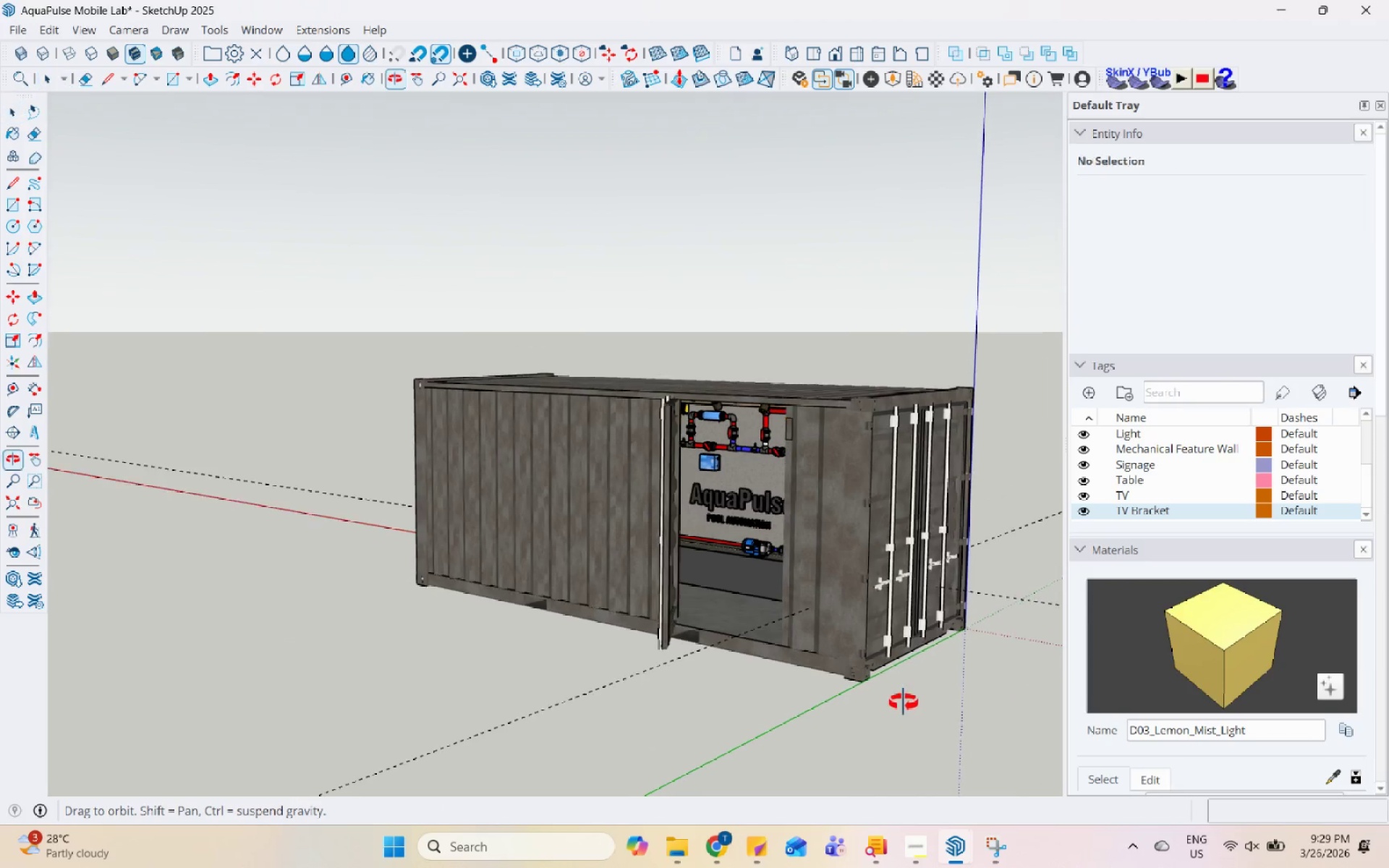 
scroll: coordinate [759, 488], scroll_direction: down, amount: 3.0
 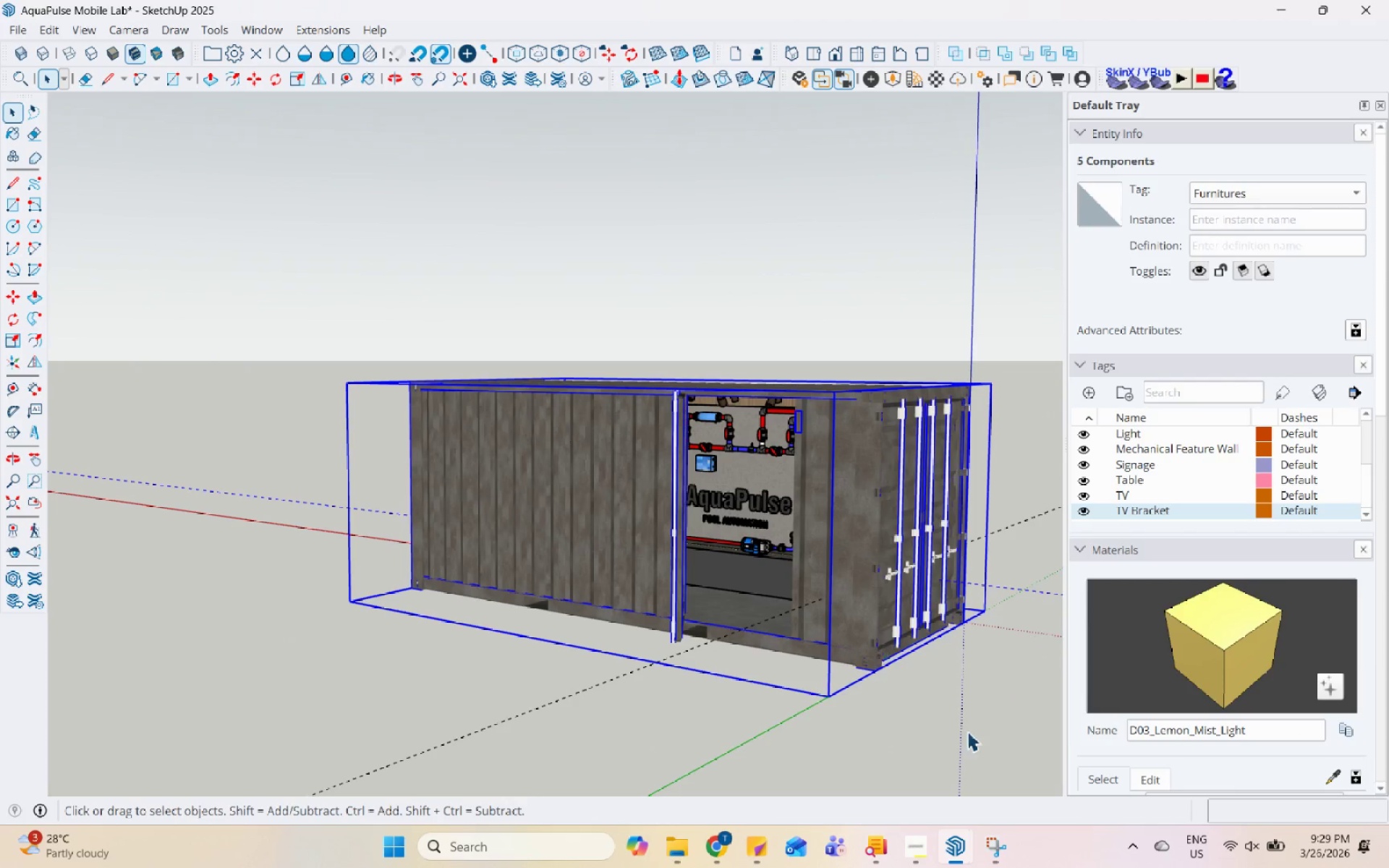 
middle_click([904, 702])
 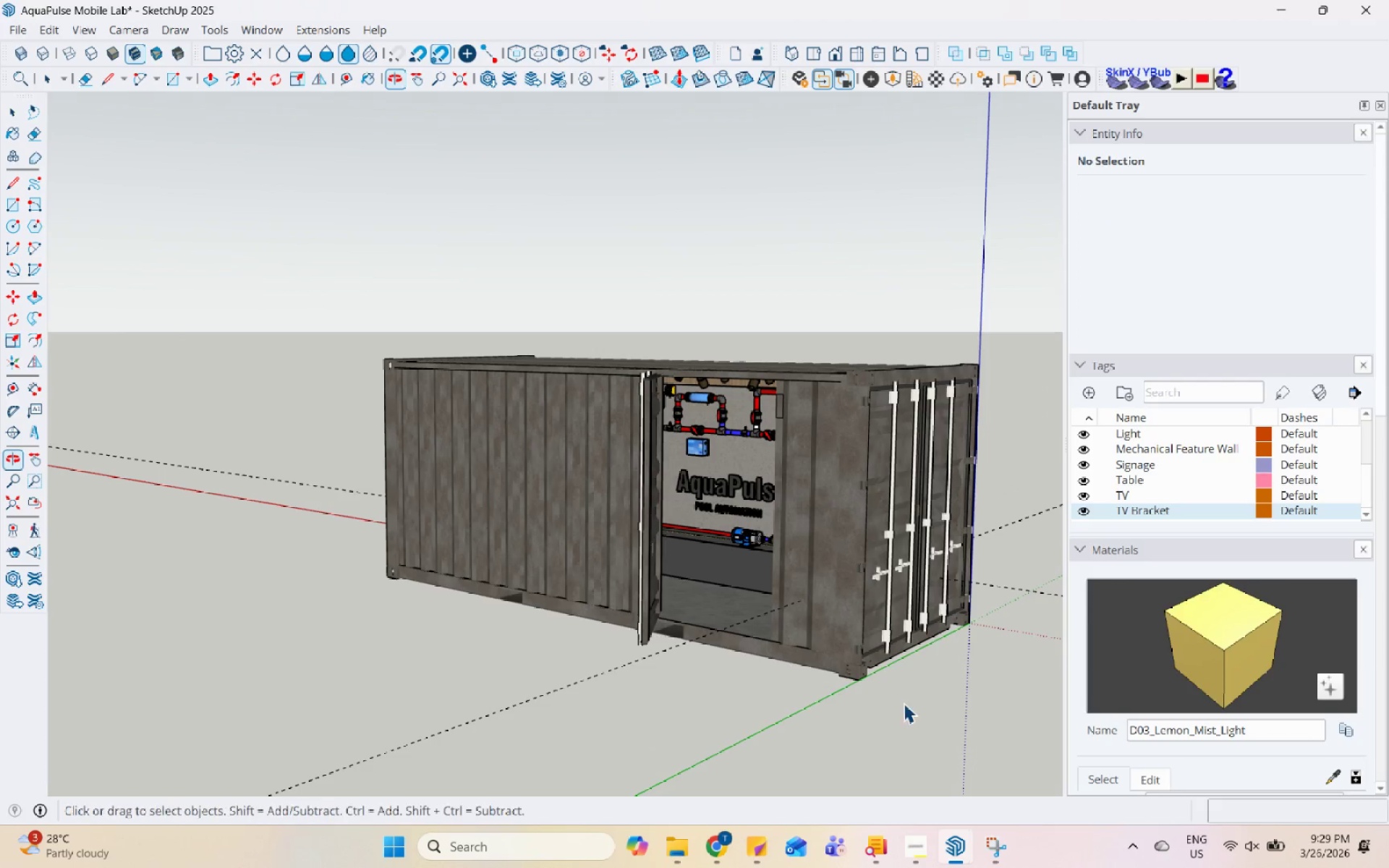 
scroll: coordinate [904, 702], scroll_direction: up, amount: 1.0
 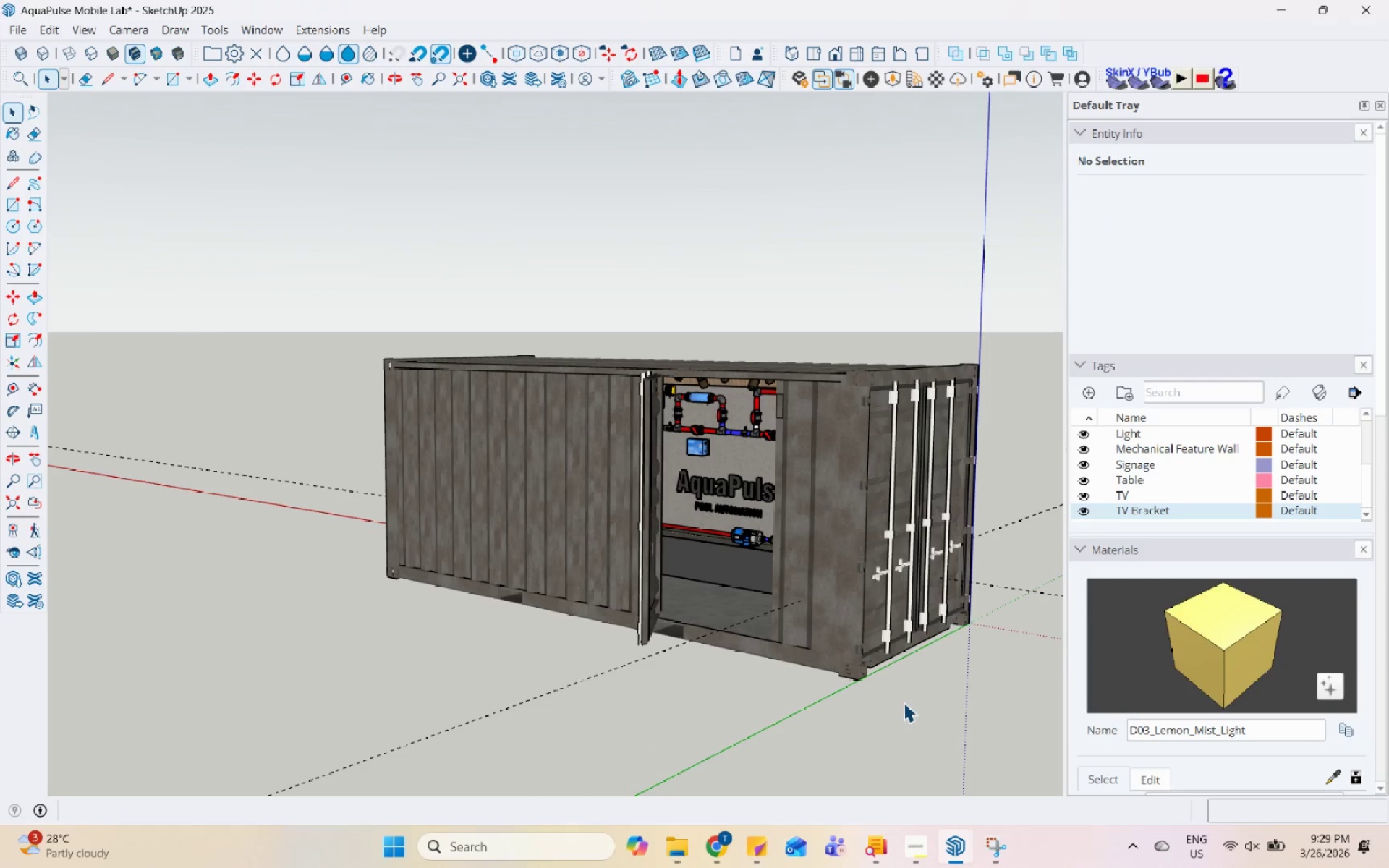 
key(Control+S)
 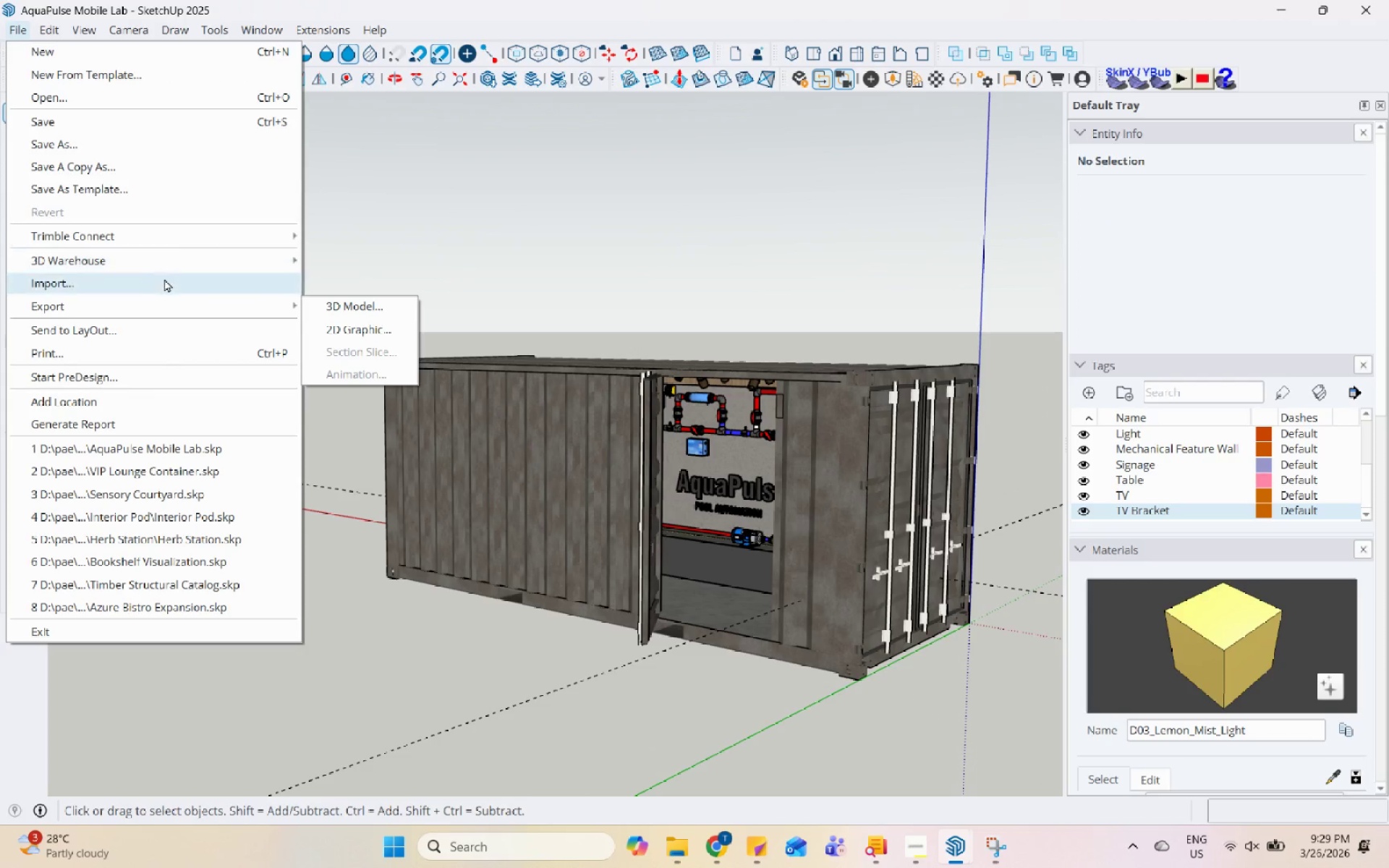 
wait(5.93)
 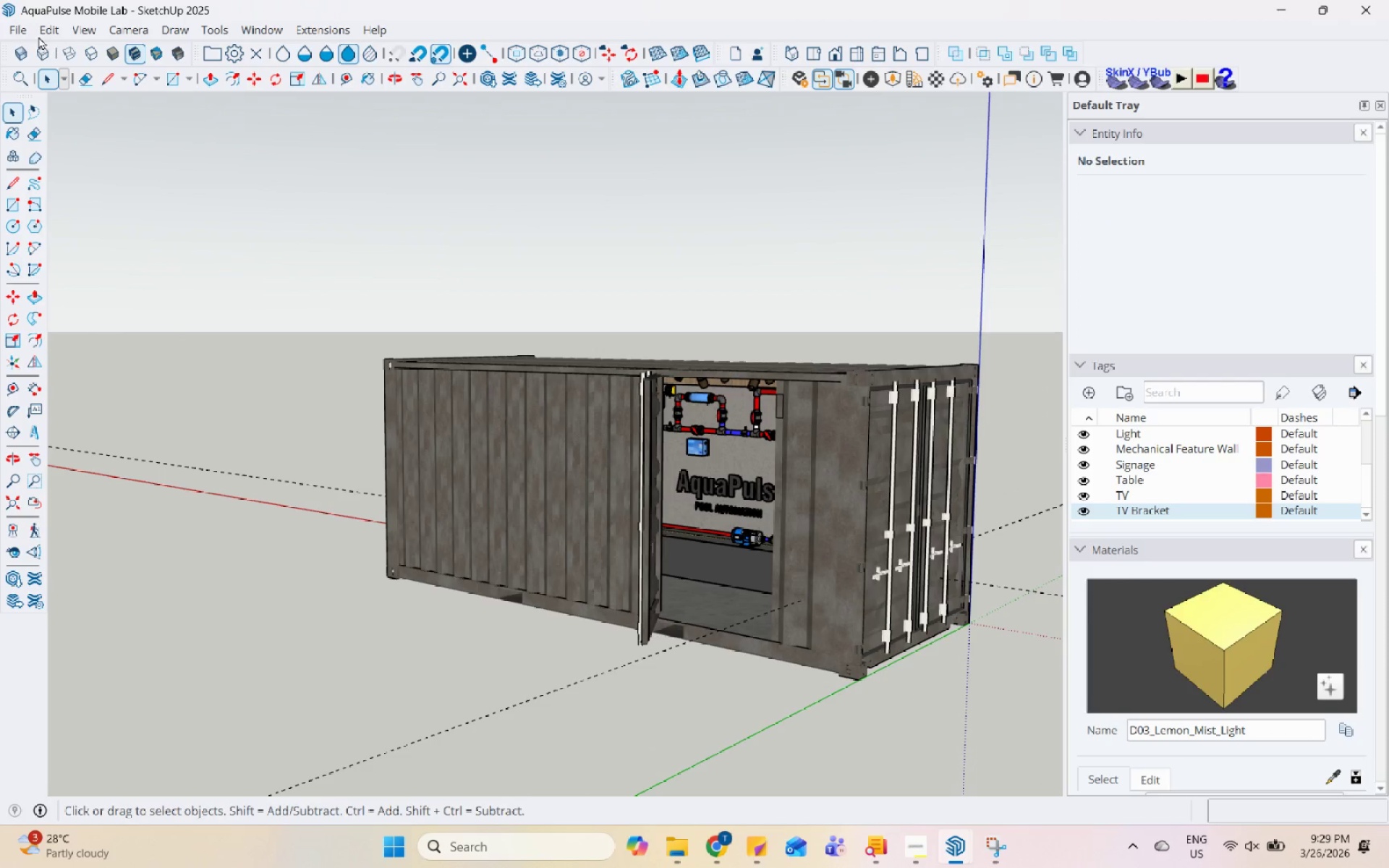 
left_click([129, 213])
 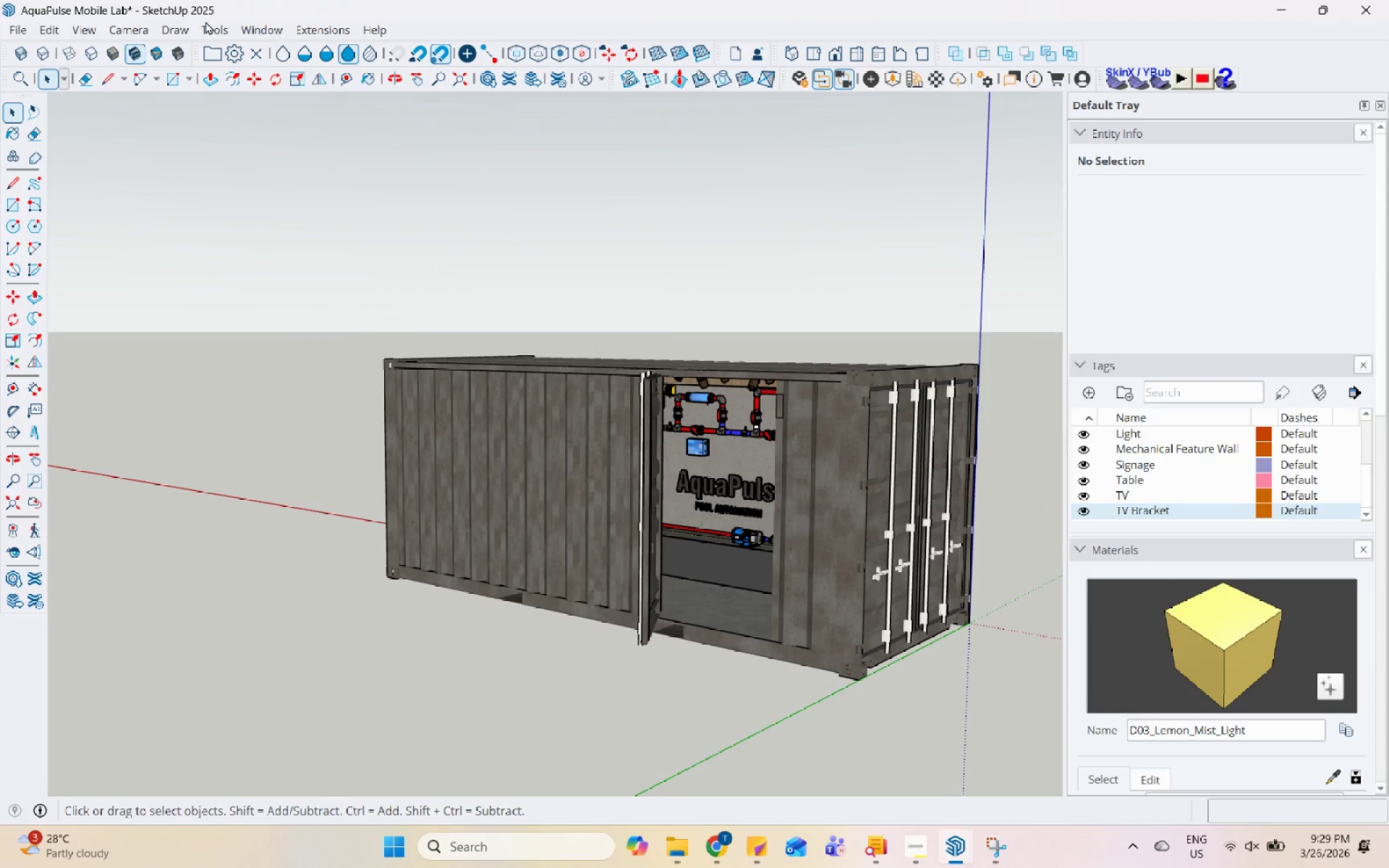 
left_click([347, 31])
 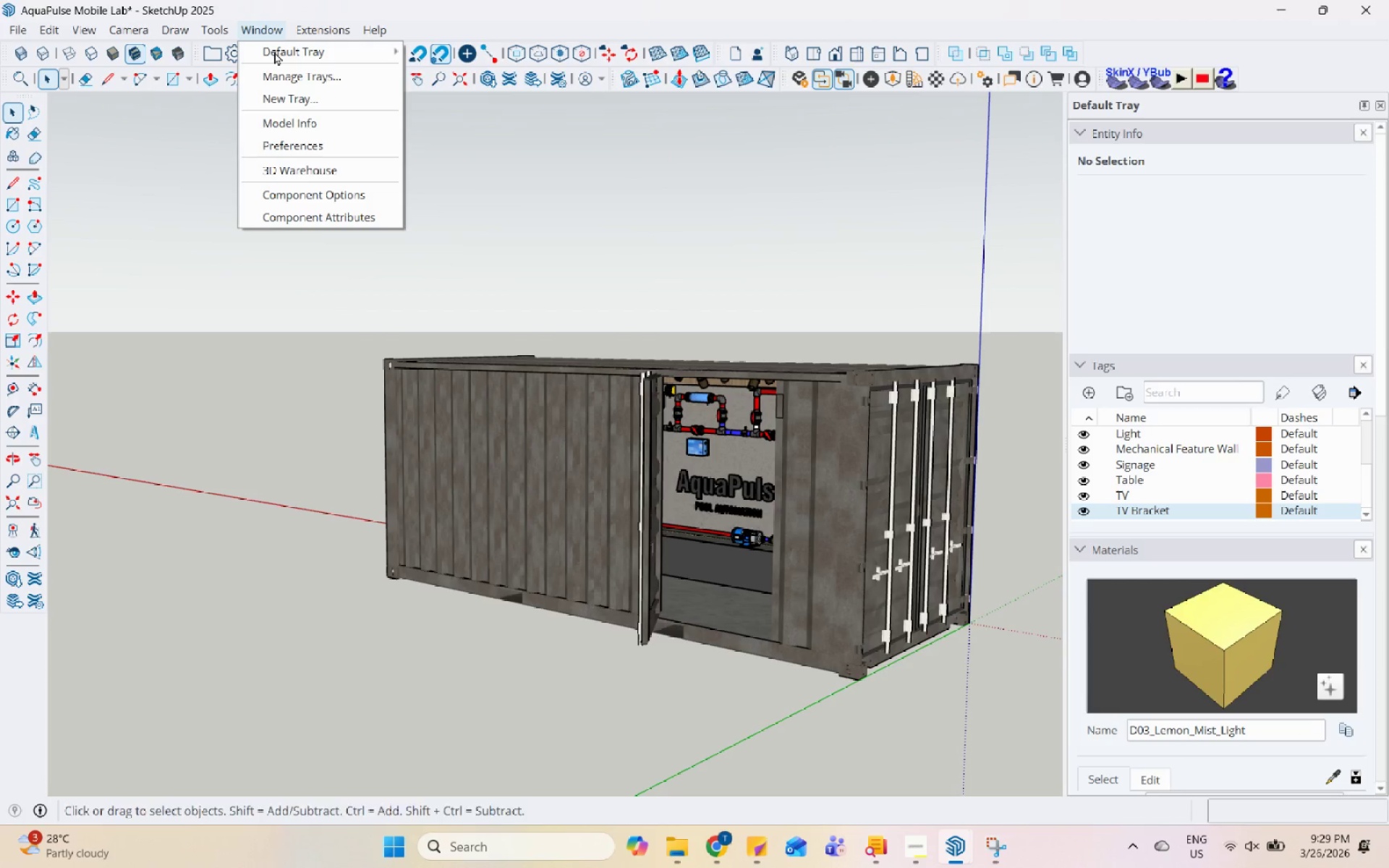 
left_click([313, 120])
 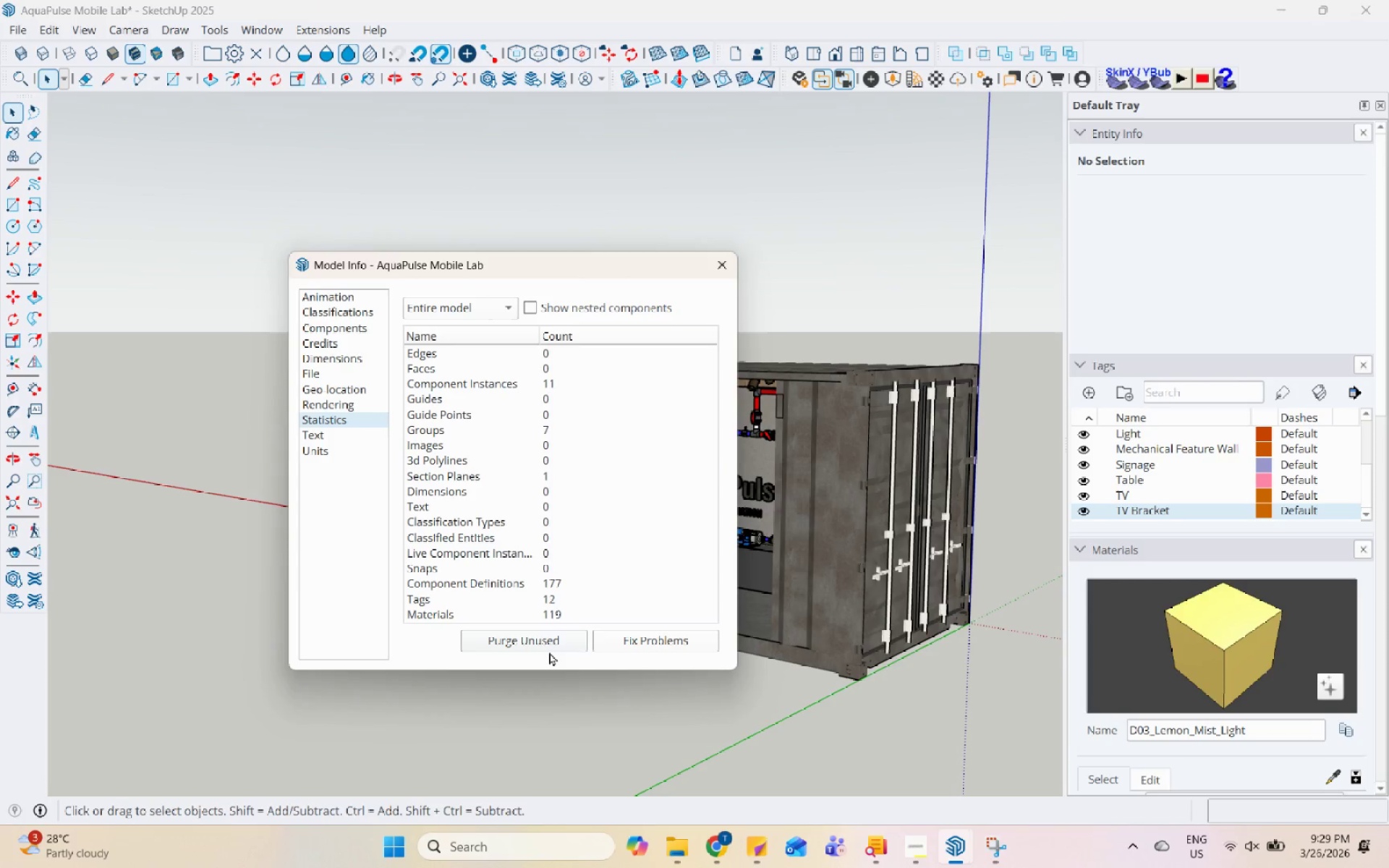 
left_click([551, 643])
 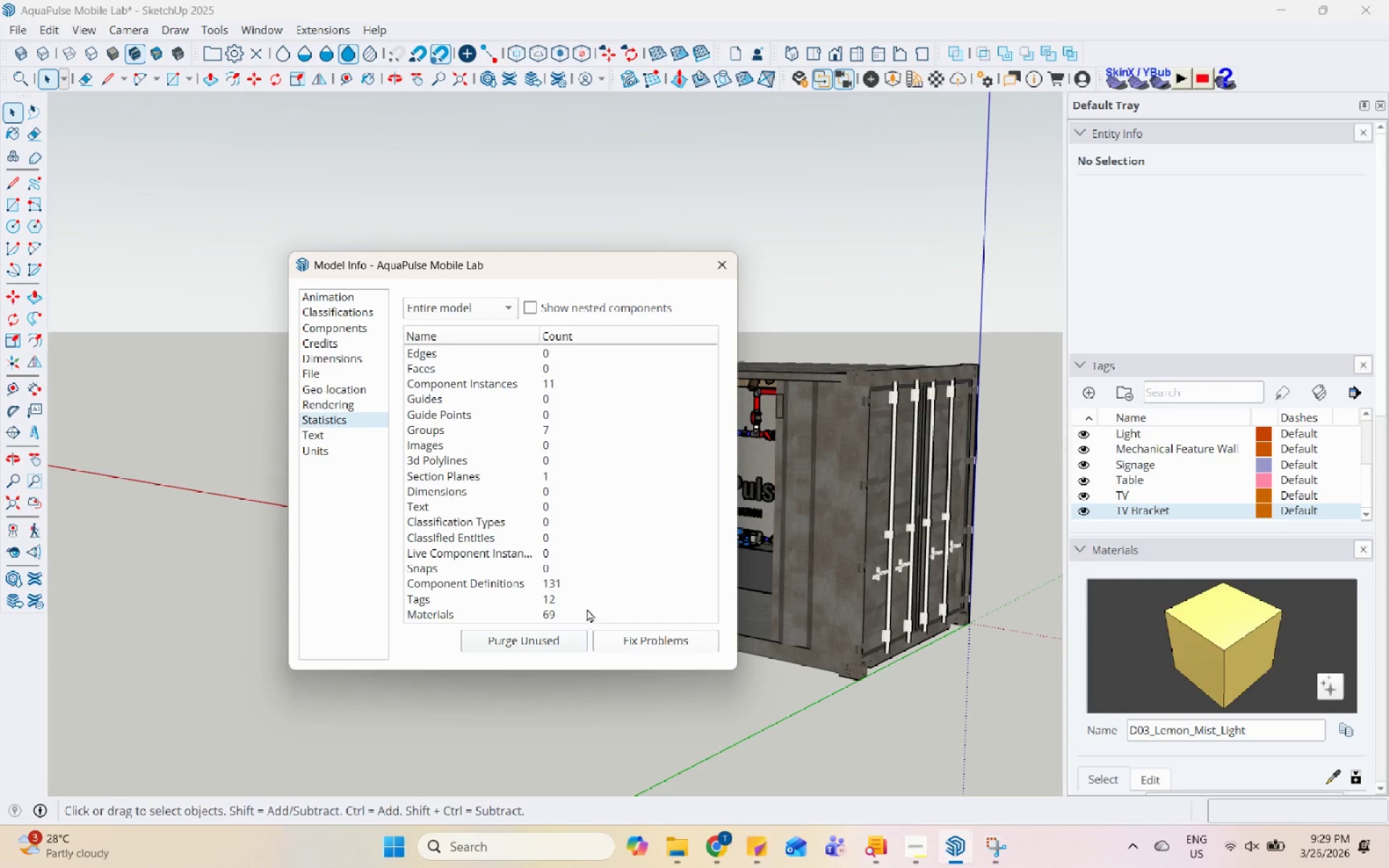 
left_click([548, 637])
 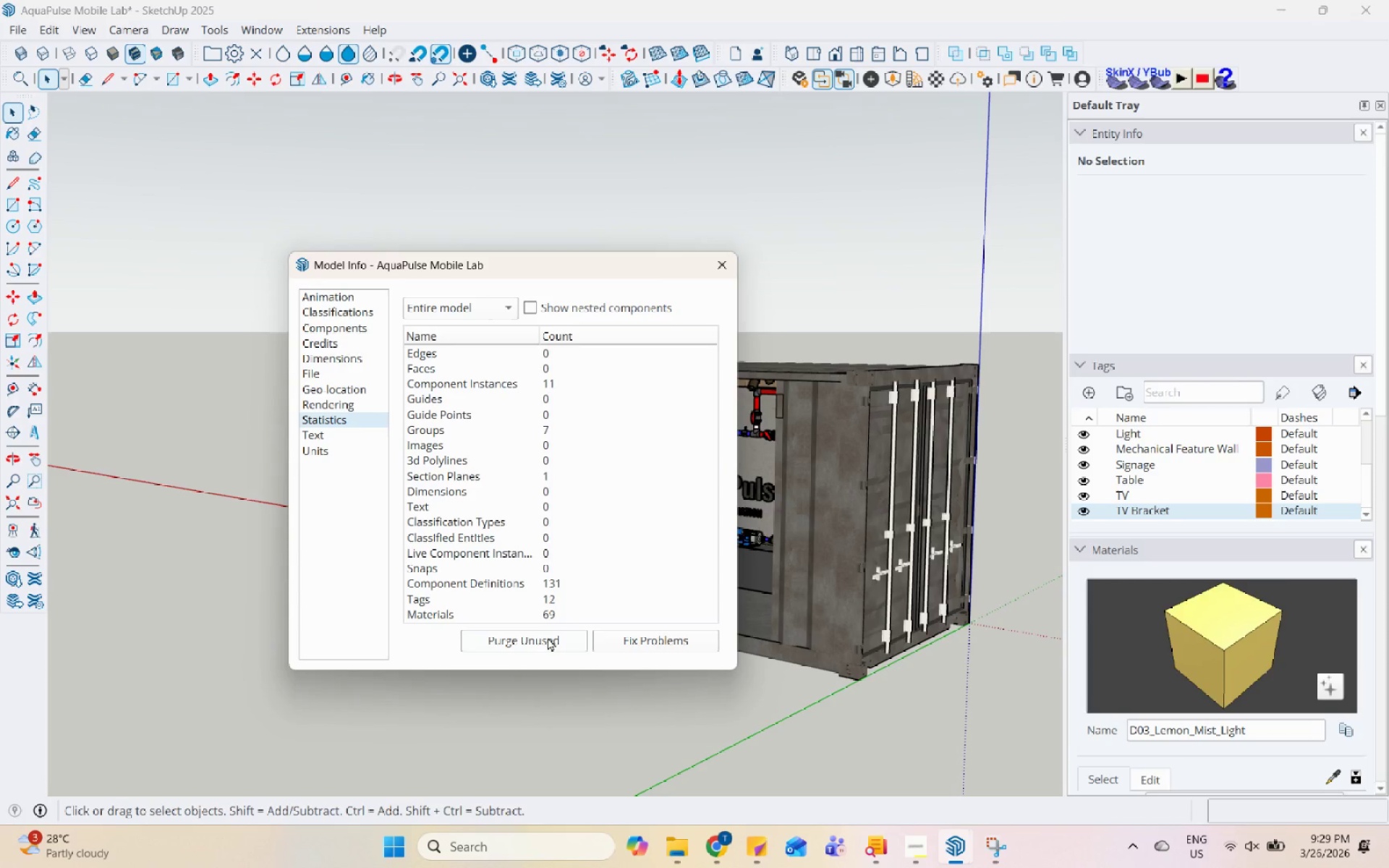 
left_click([548, 637])
 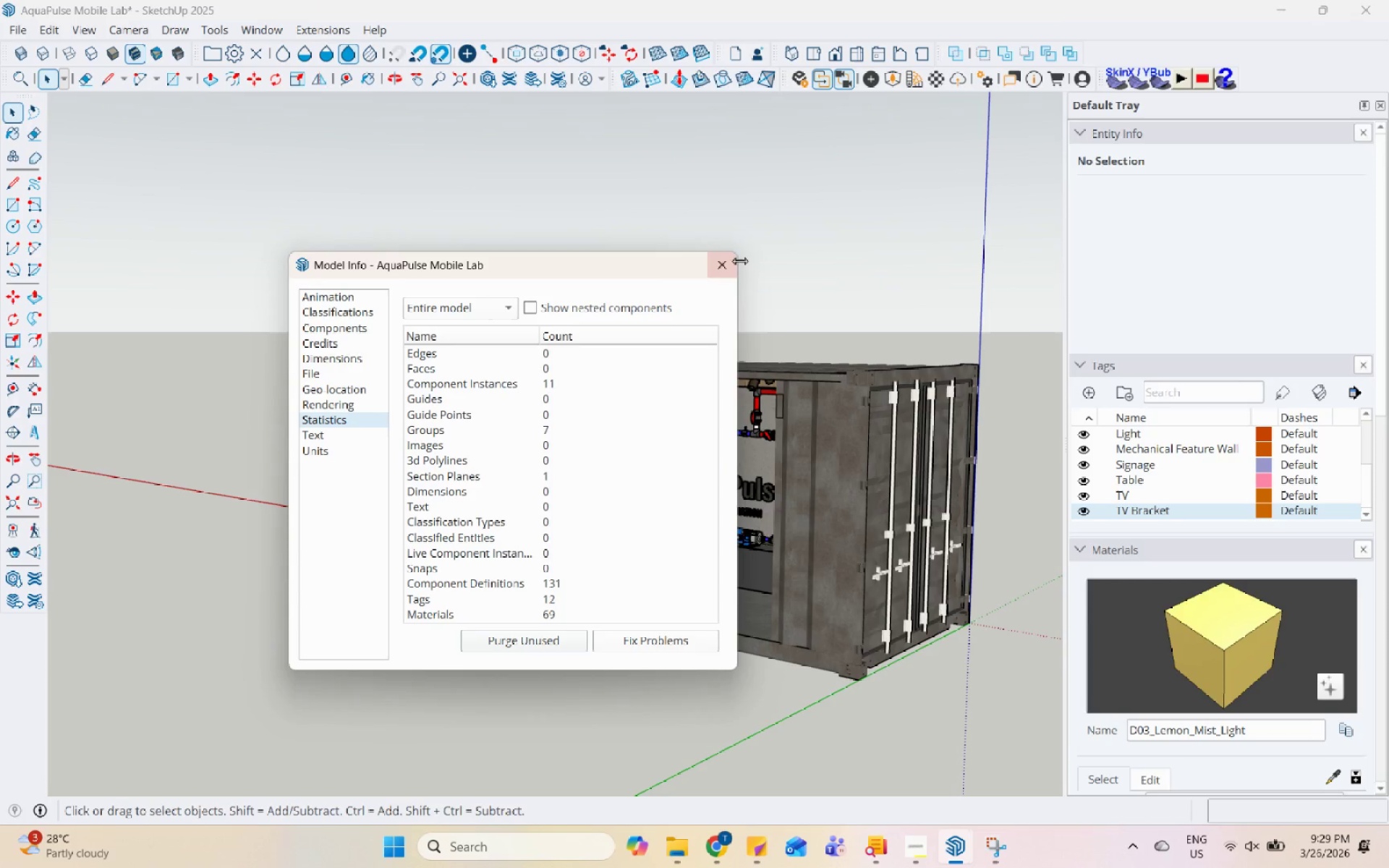 
left_click([731, 264])
 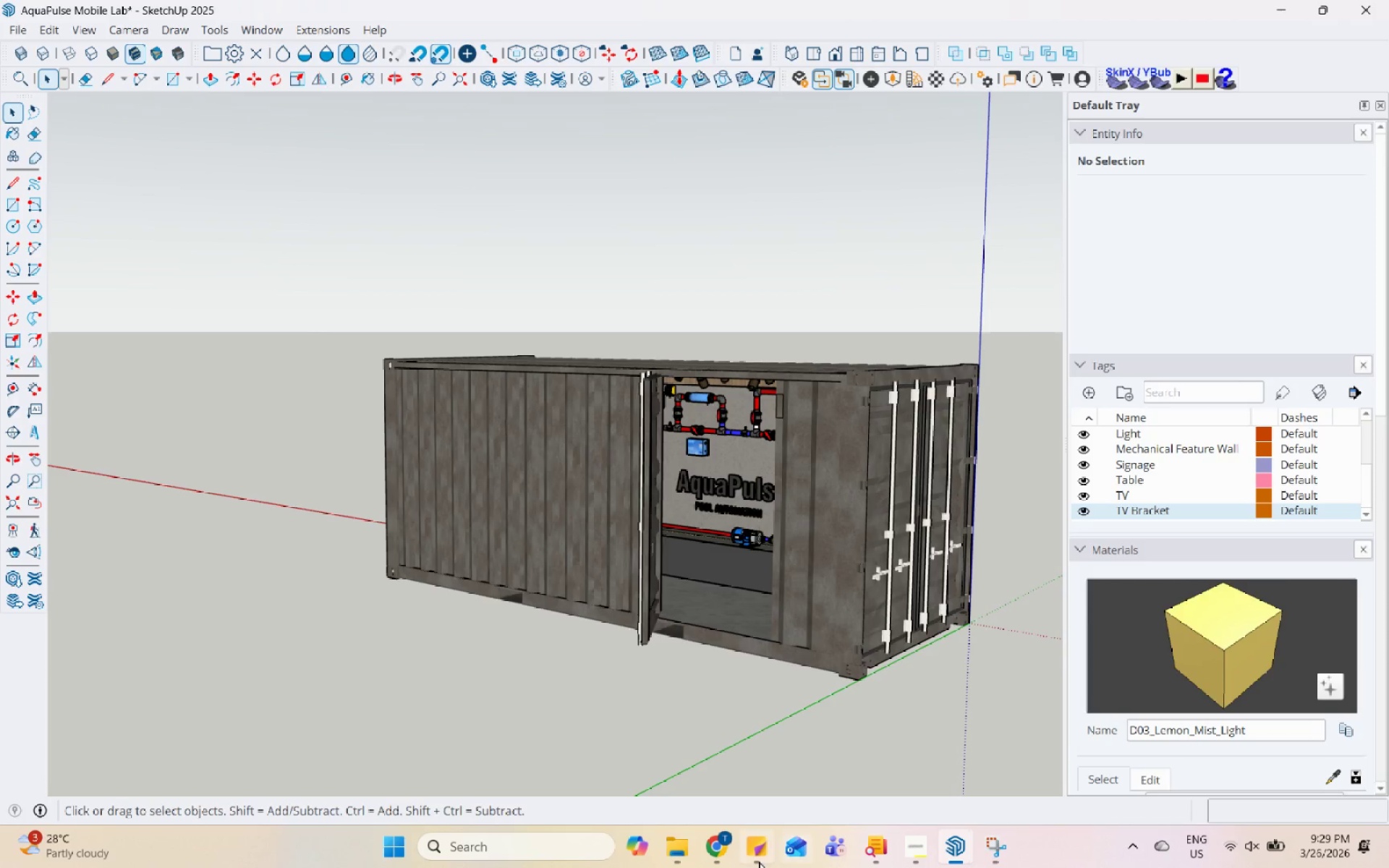 
left_click([729, 846])
 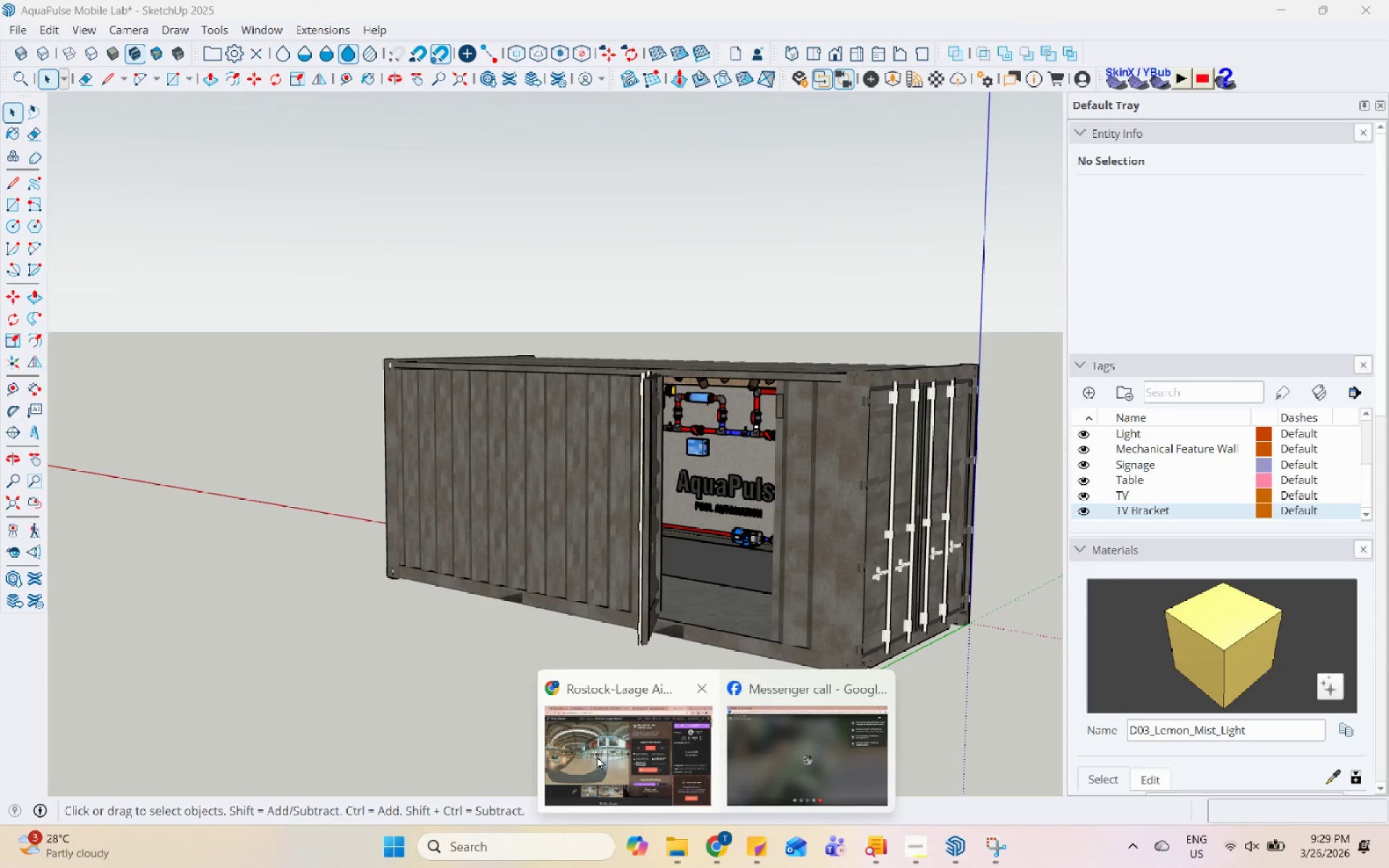 
left_click([597, 756])
 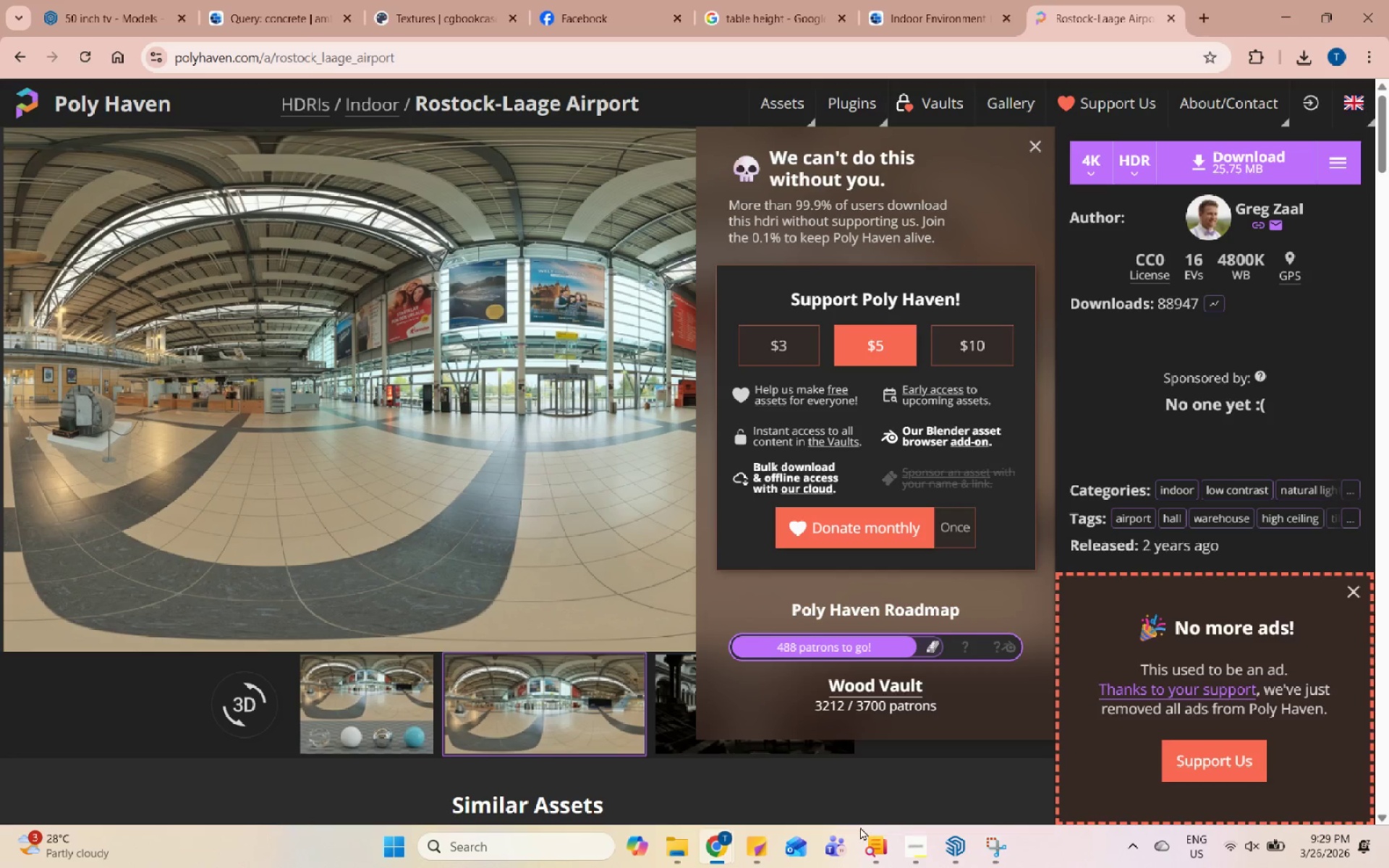 
left_click([904, 857])